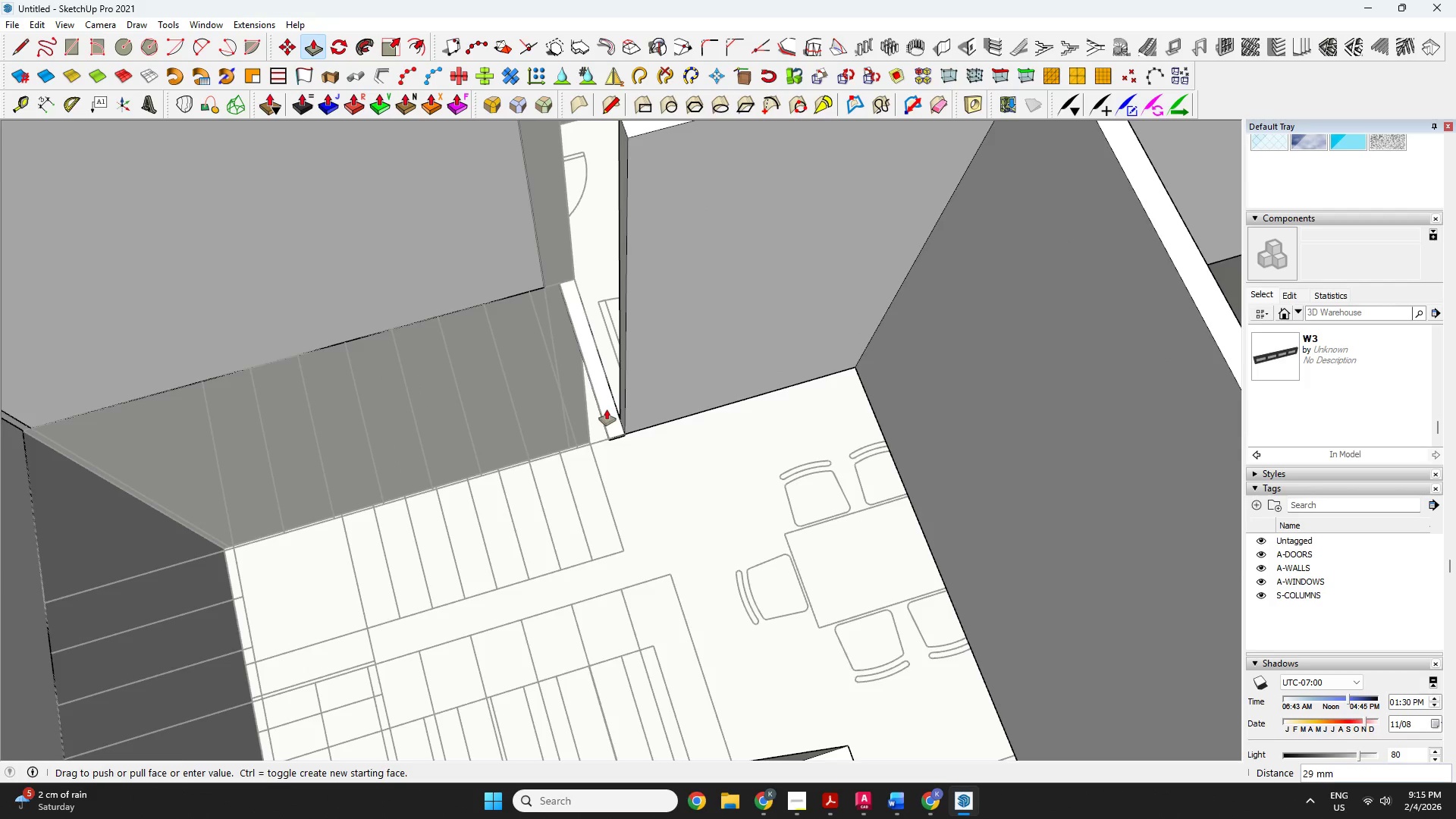 
scroll: coordinate [603, 406], scroll_direction: up, amount: 4.0
 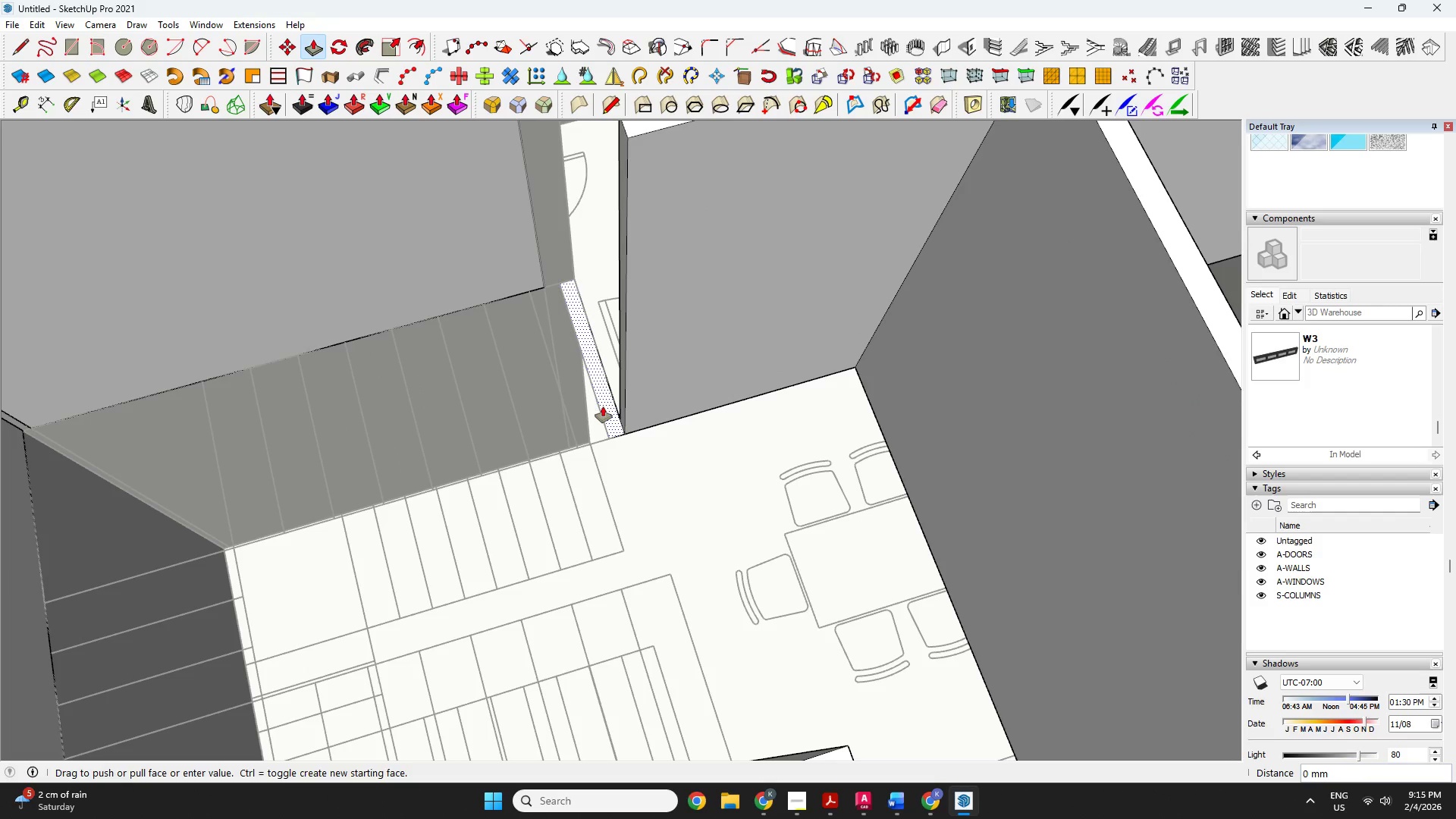 
scroll: coordinate [610, 424], scroll_direction: down, amount: 7.0
 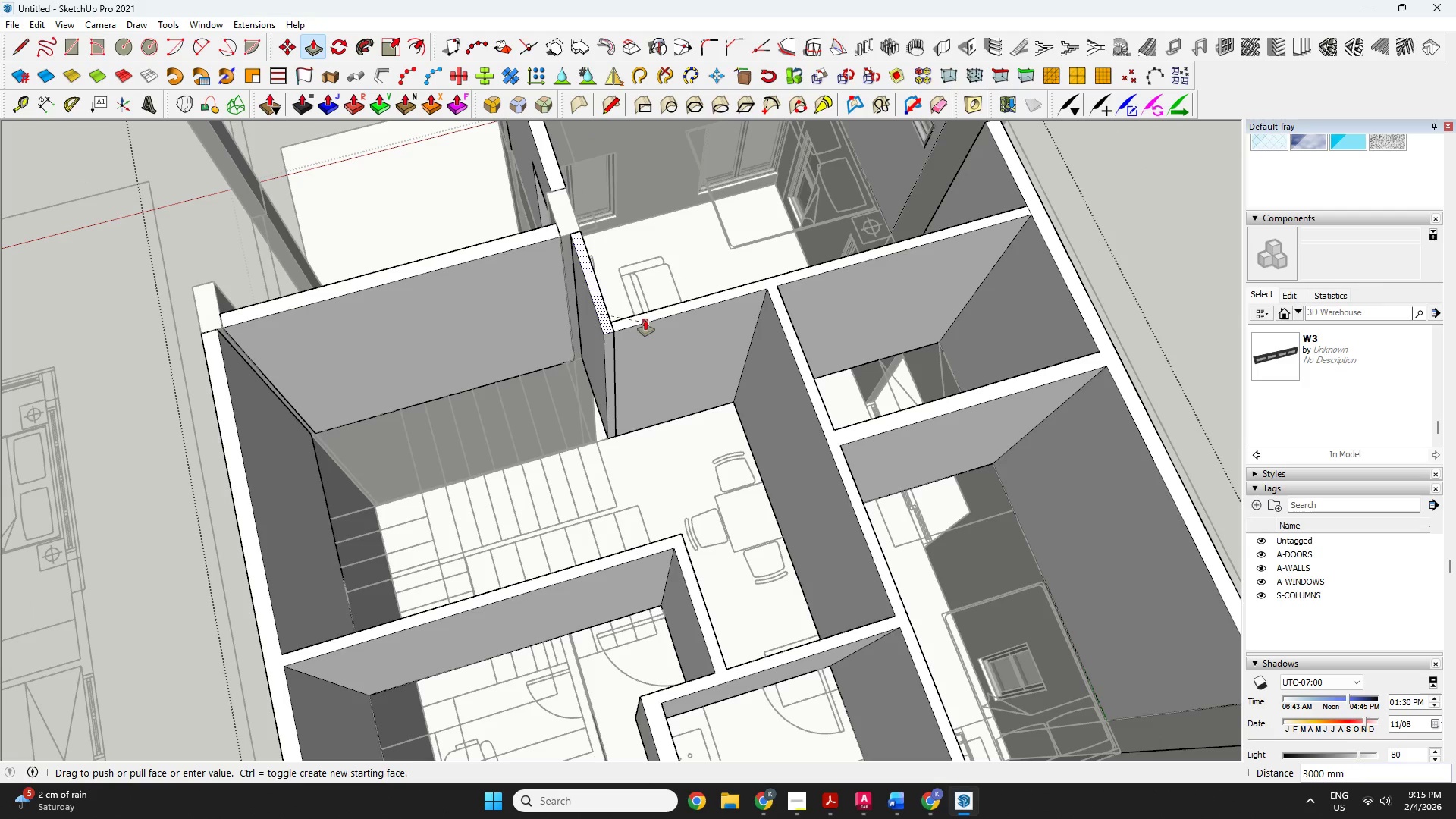 
left_click([645, 320])
 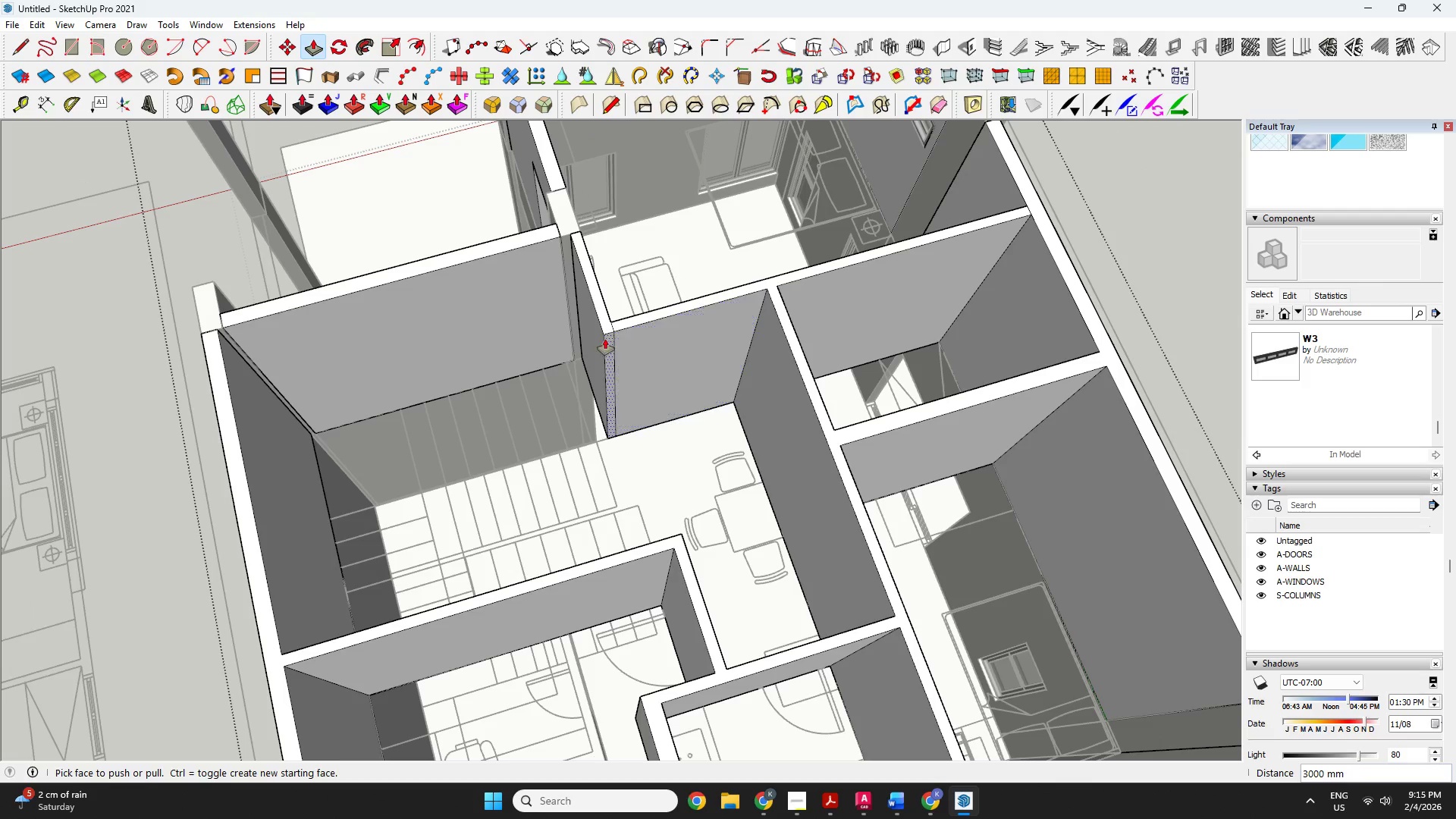 
key(Space)
 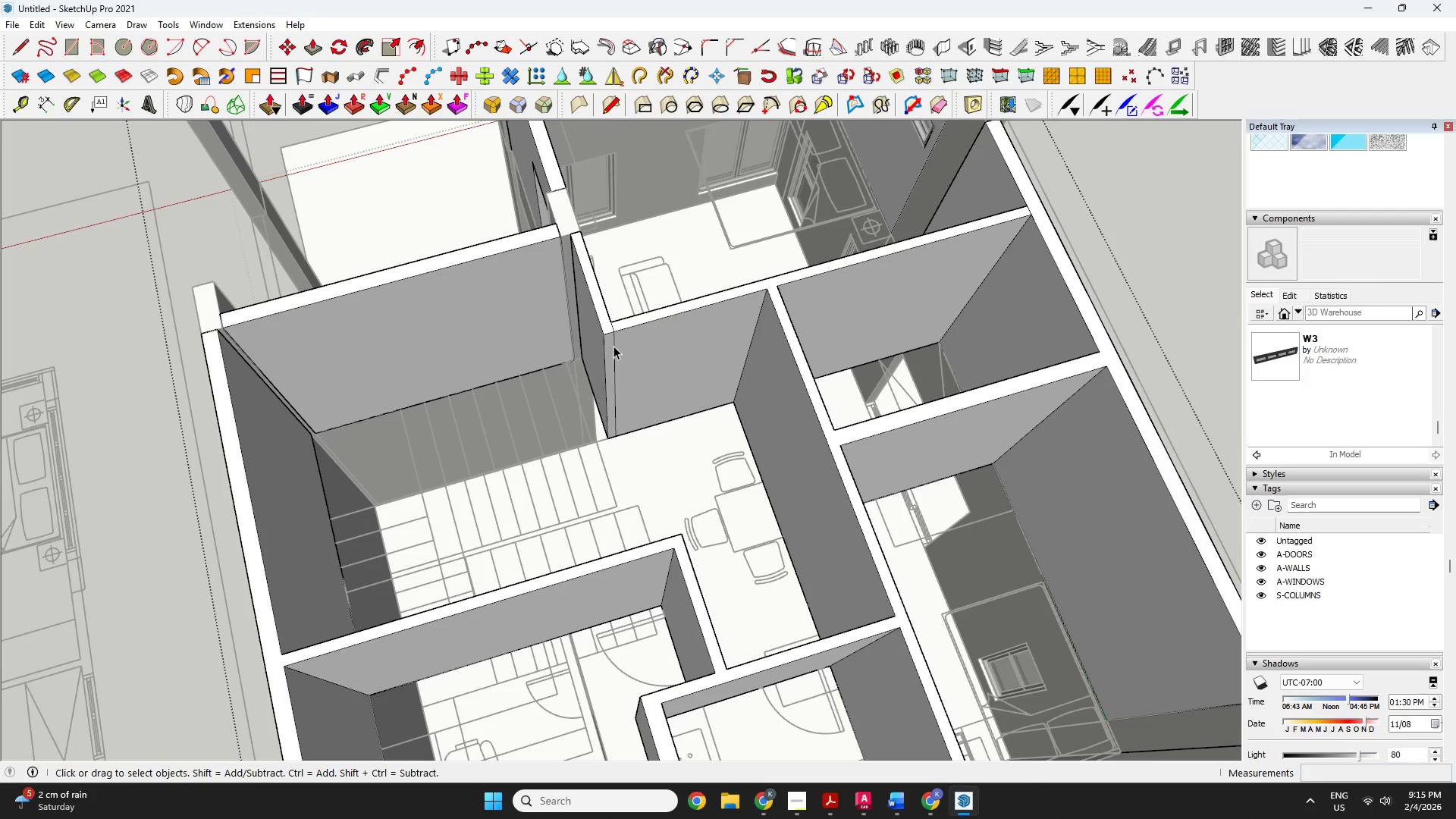 
left_click([614, 346])
 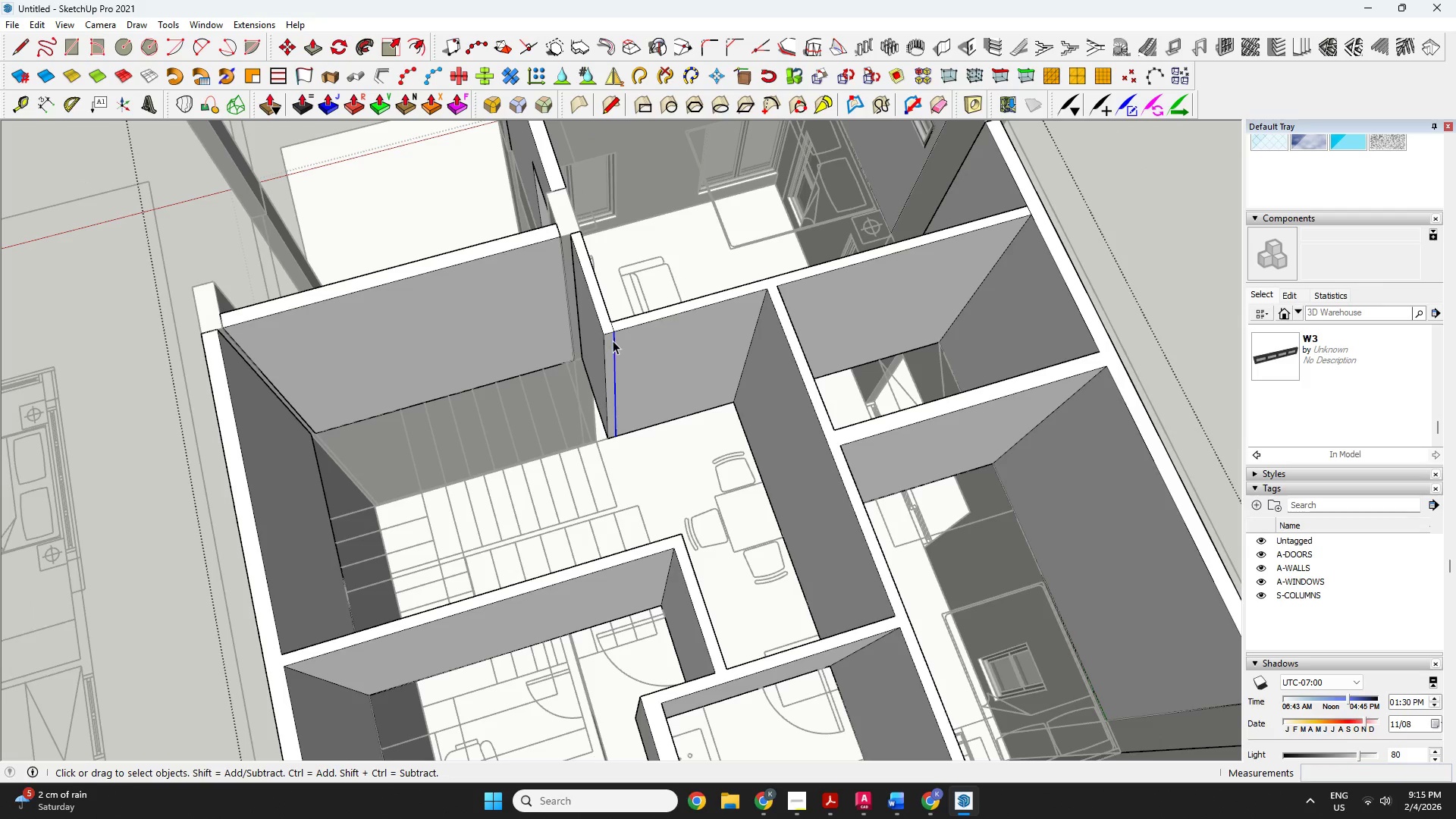 
key(Delete)
 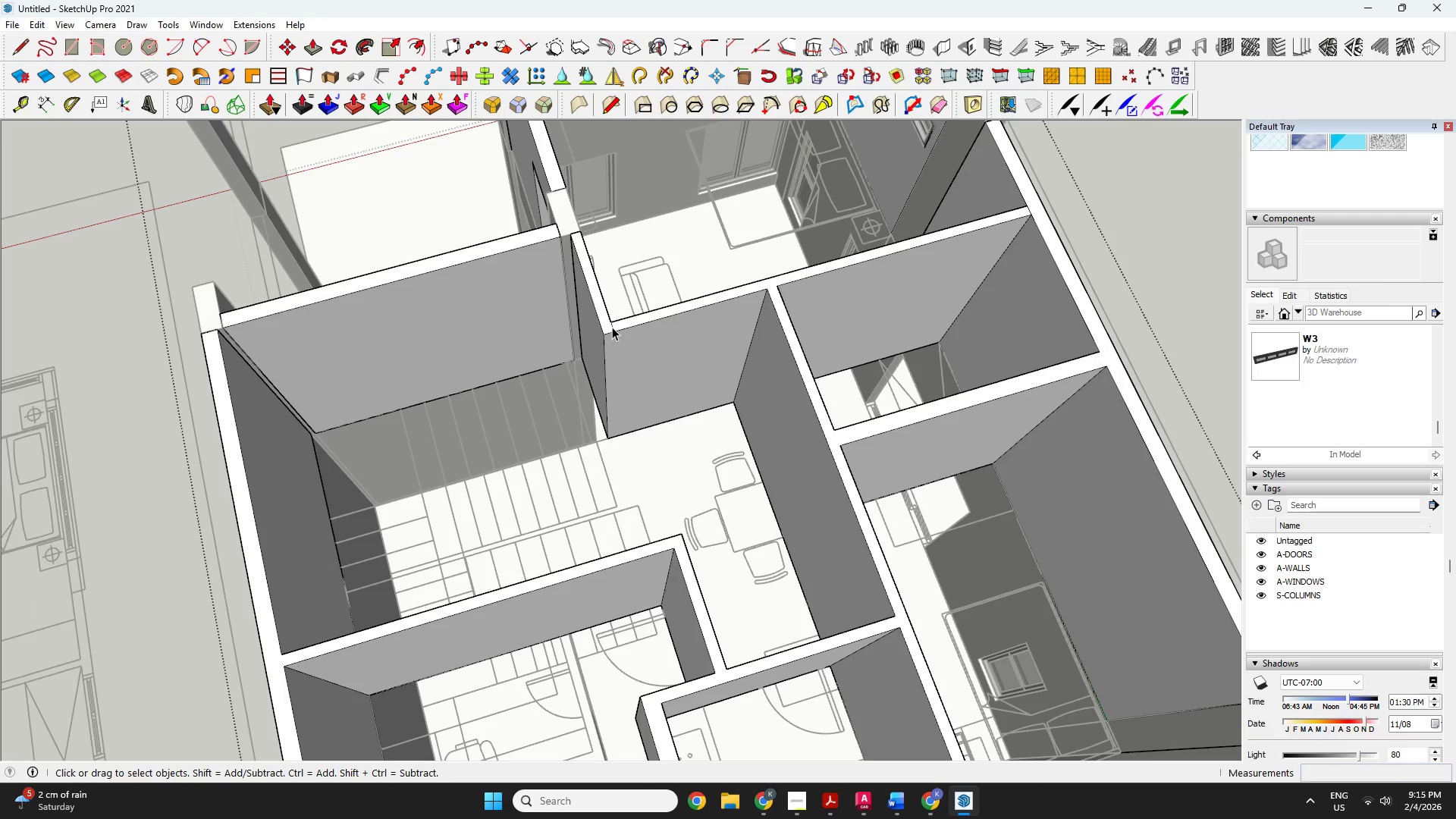 
key(Delete)
 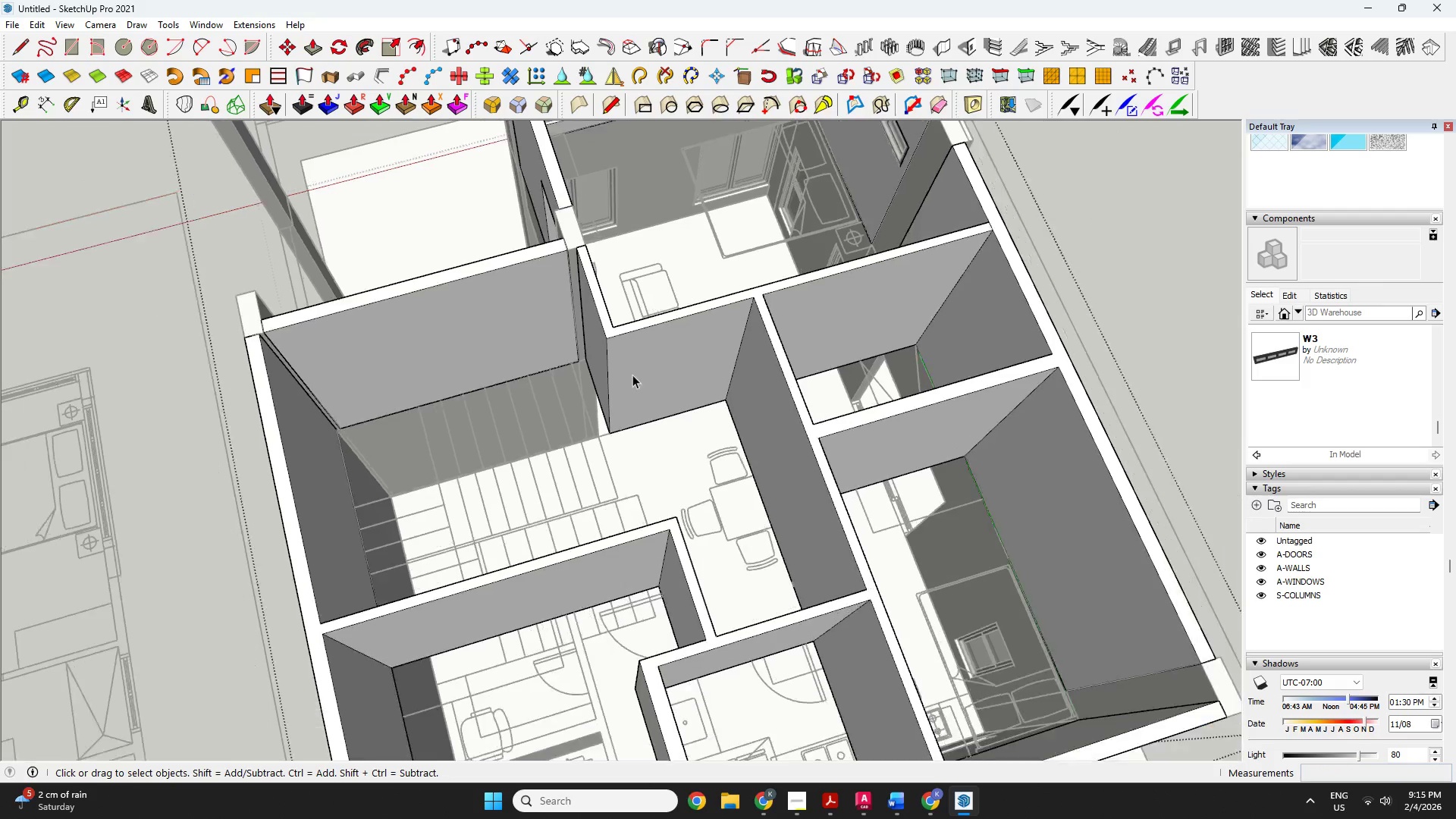 
scroll: coordinate [639, 384], scroll_direction: down, amount: 10.0
 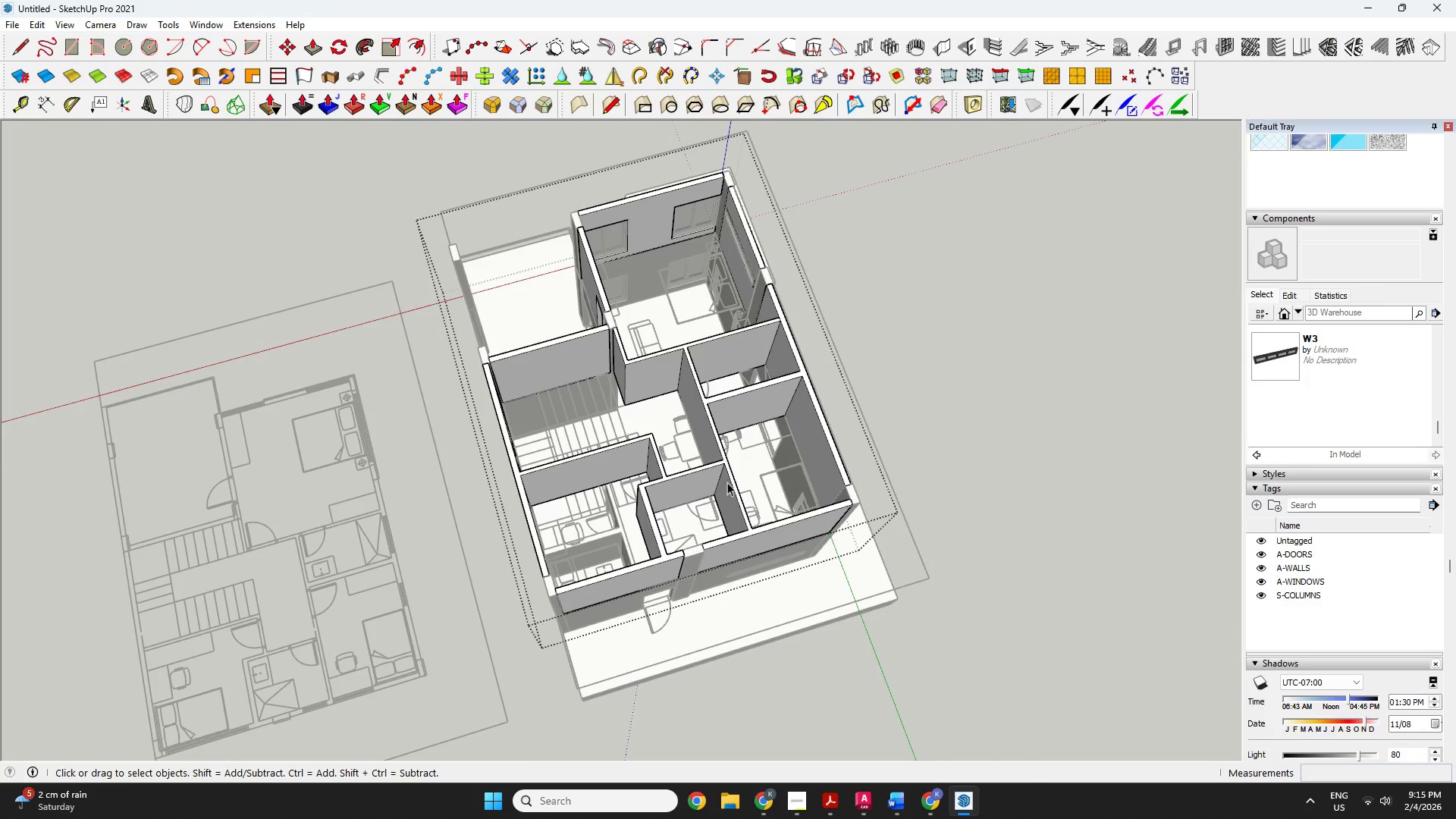 
key(O)
 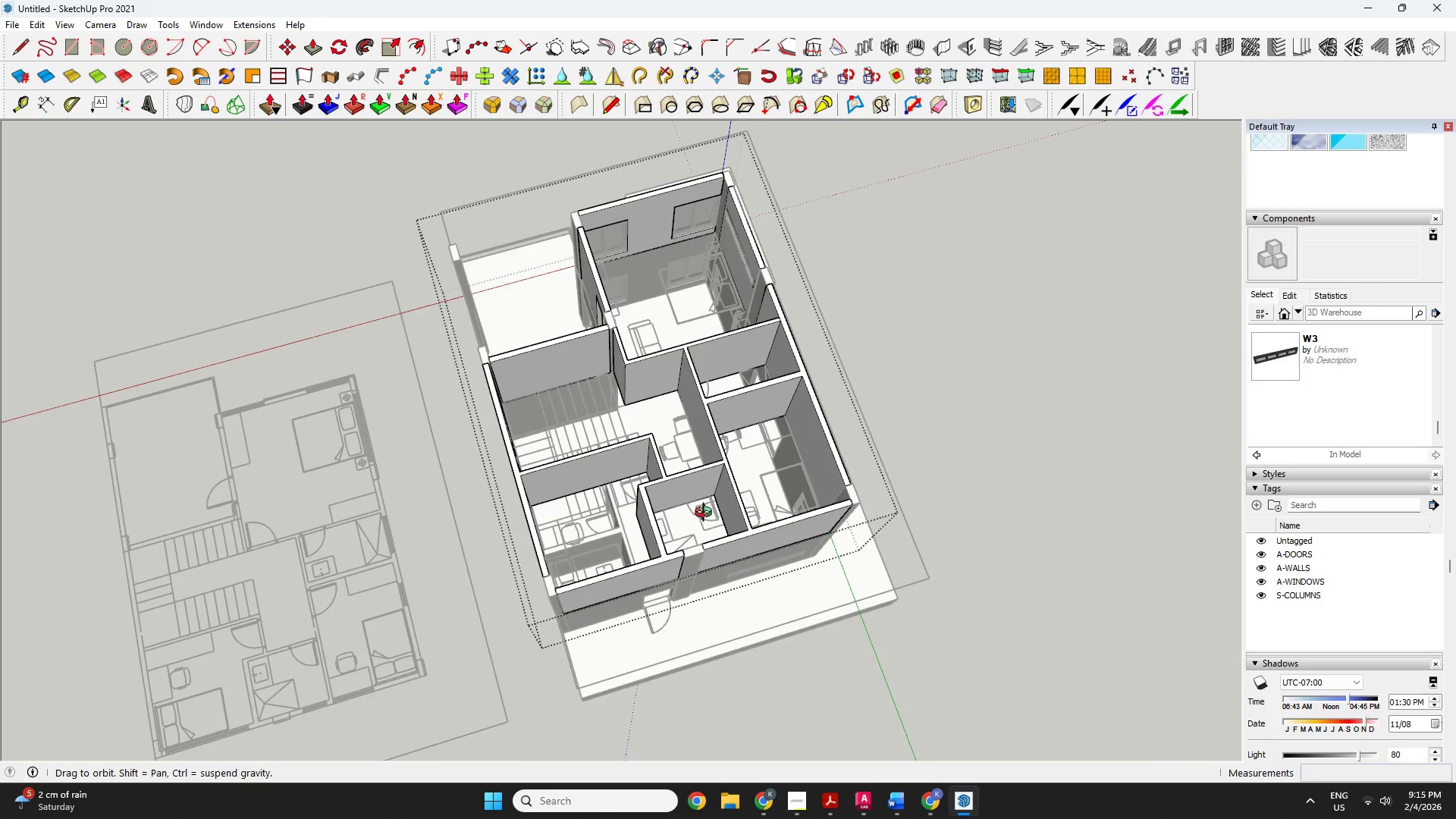 
left_click_drag(start_coordinate=[707, 514], to_coordinate=[1370, 382])
 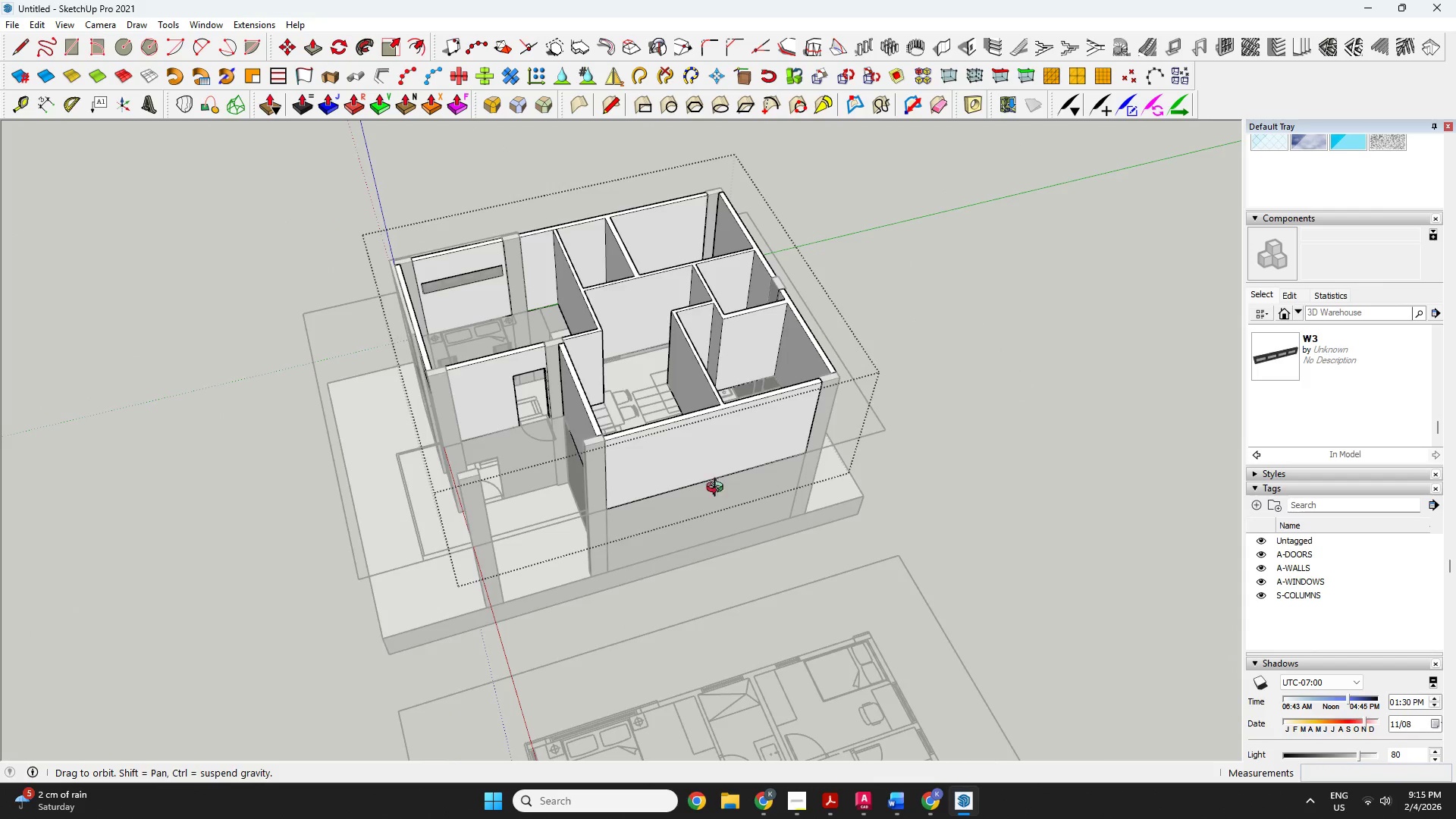 
left_click_drag(start_coordinate=[699, 501], to_coordinate=[1089, 599])
 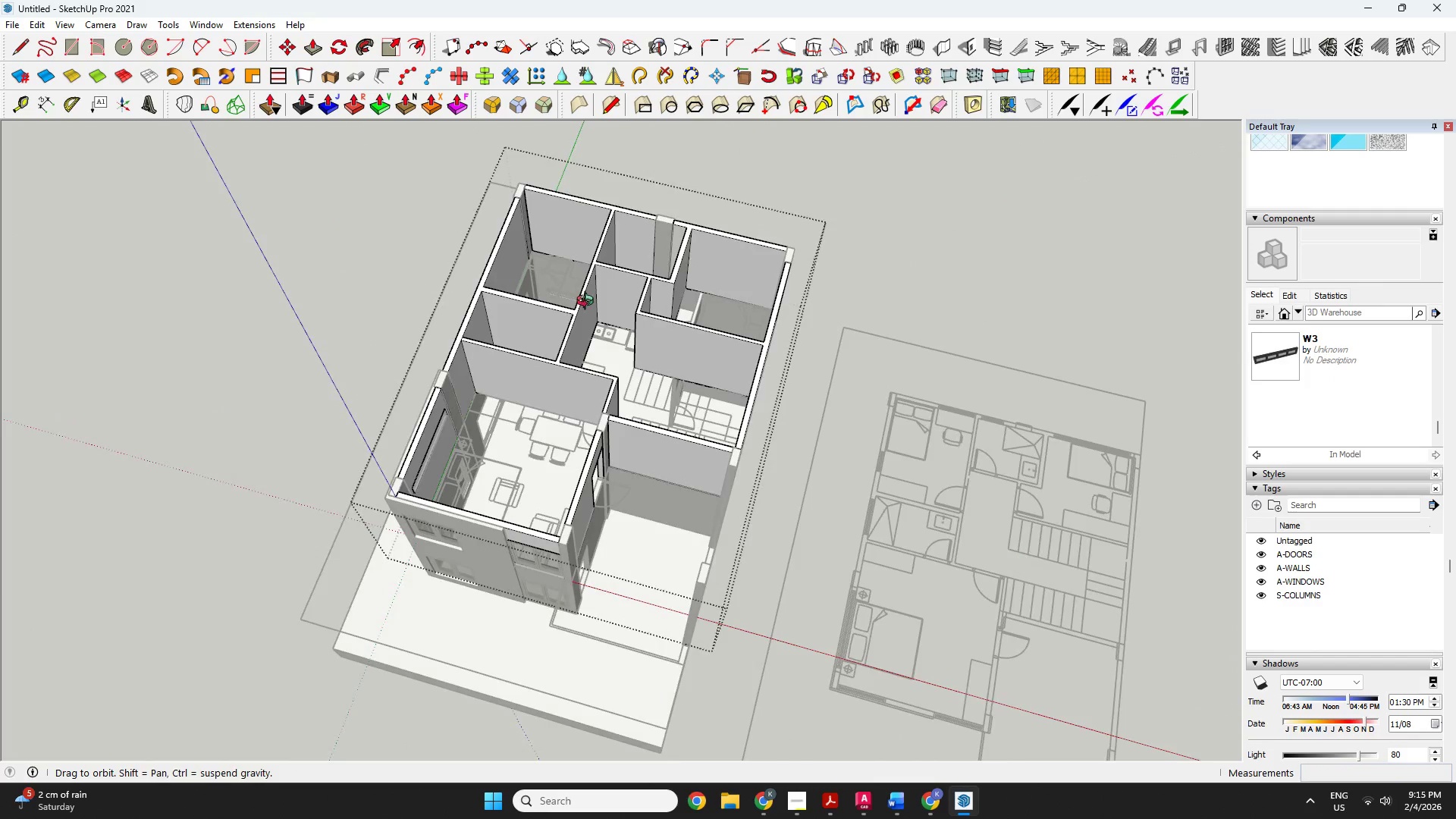 
scroll: coordinate [648, 328], scroll_direction: up, amount: 7.0
 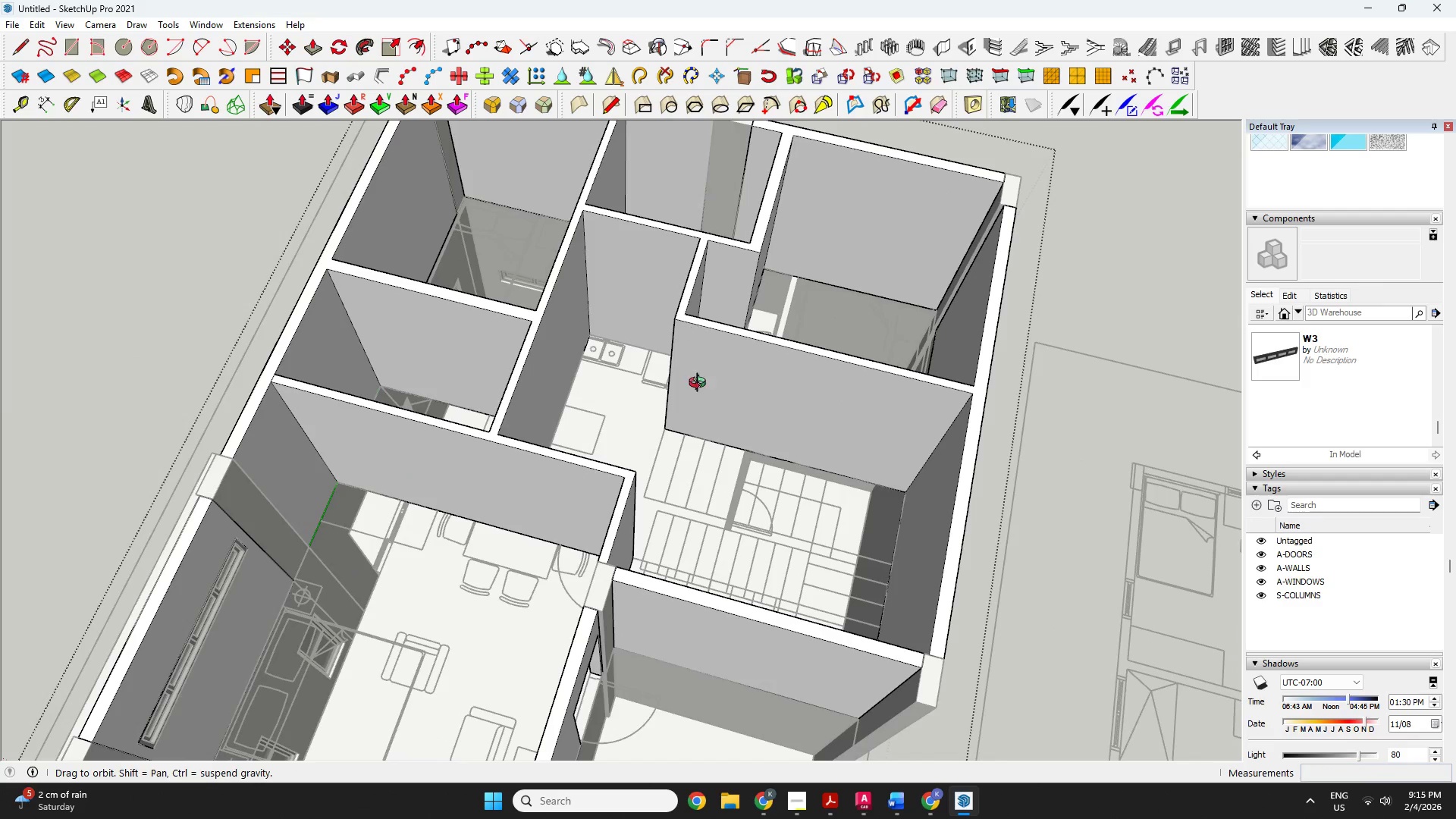 
left_click_drag(start_coordinate=[725, 441], to_coordinate=[596, 315])
 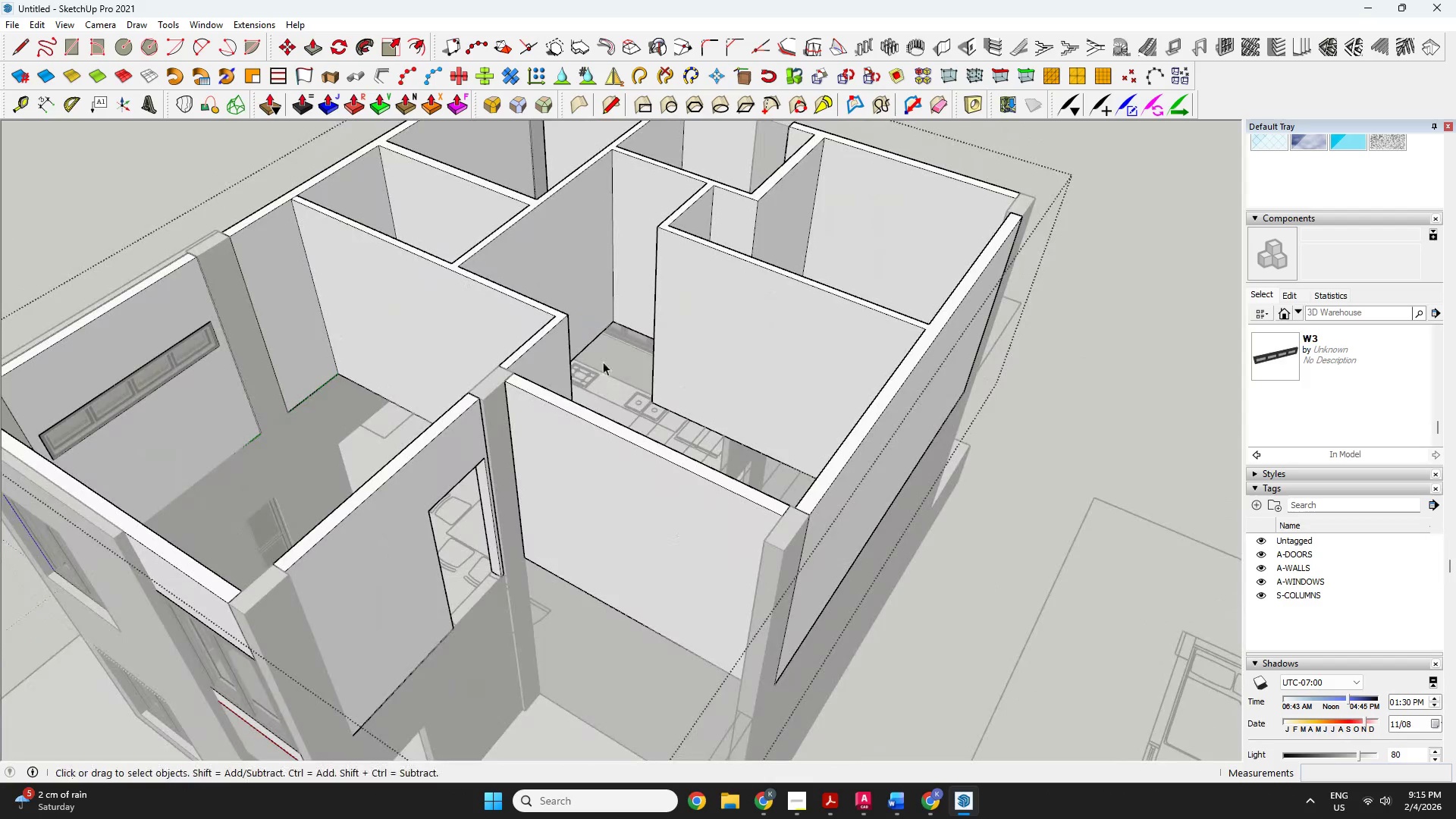 
key(Space)
 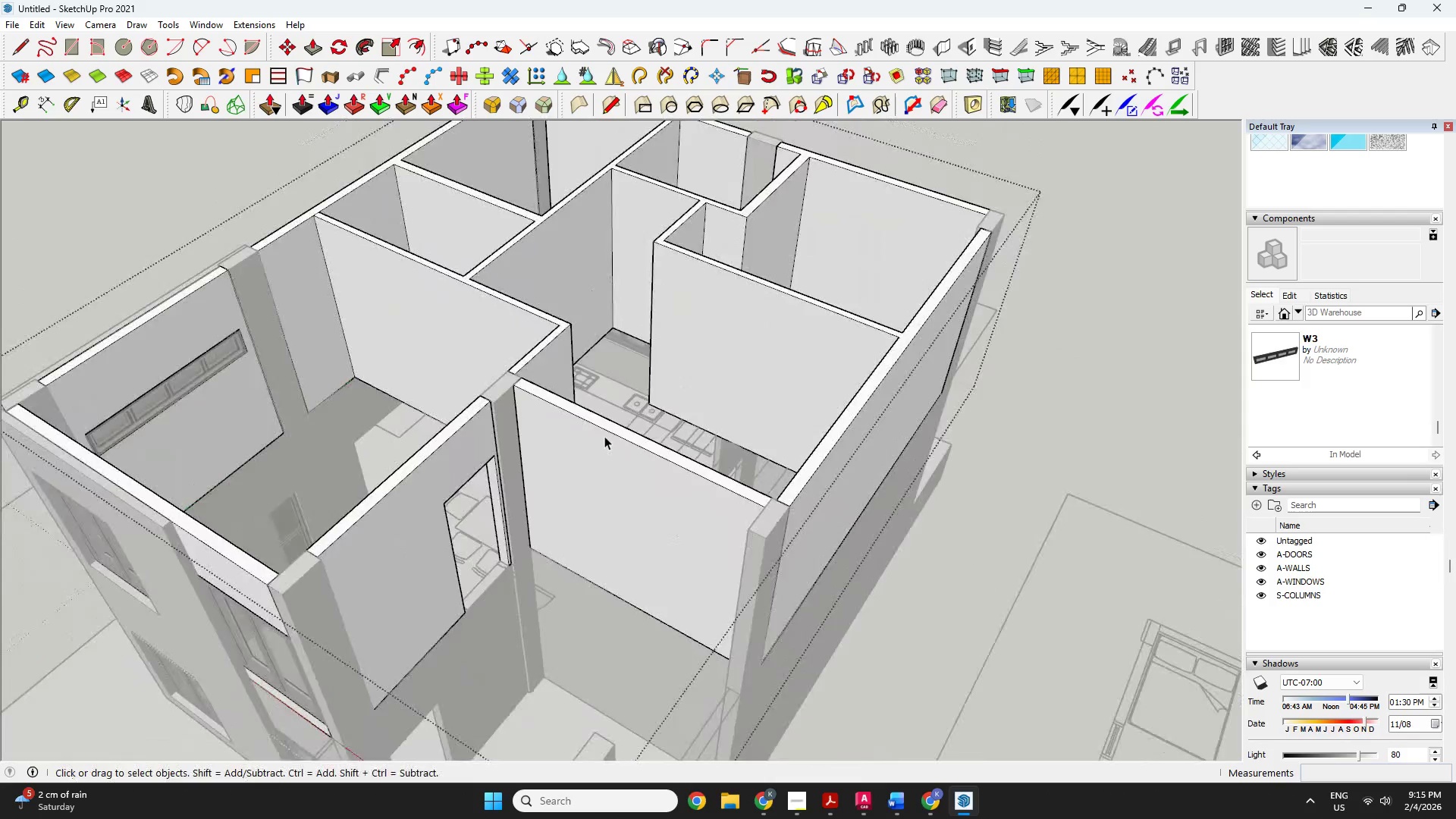 
key(Escape)
 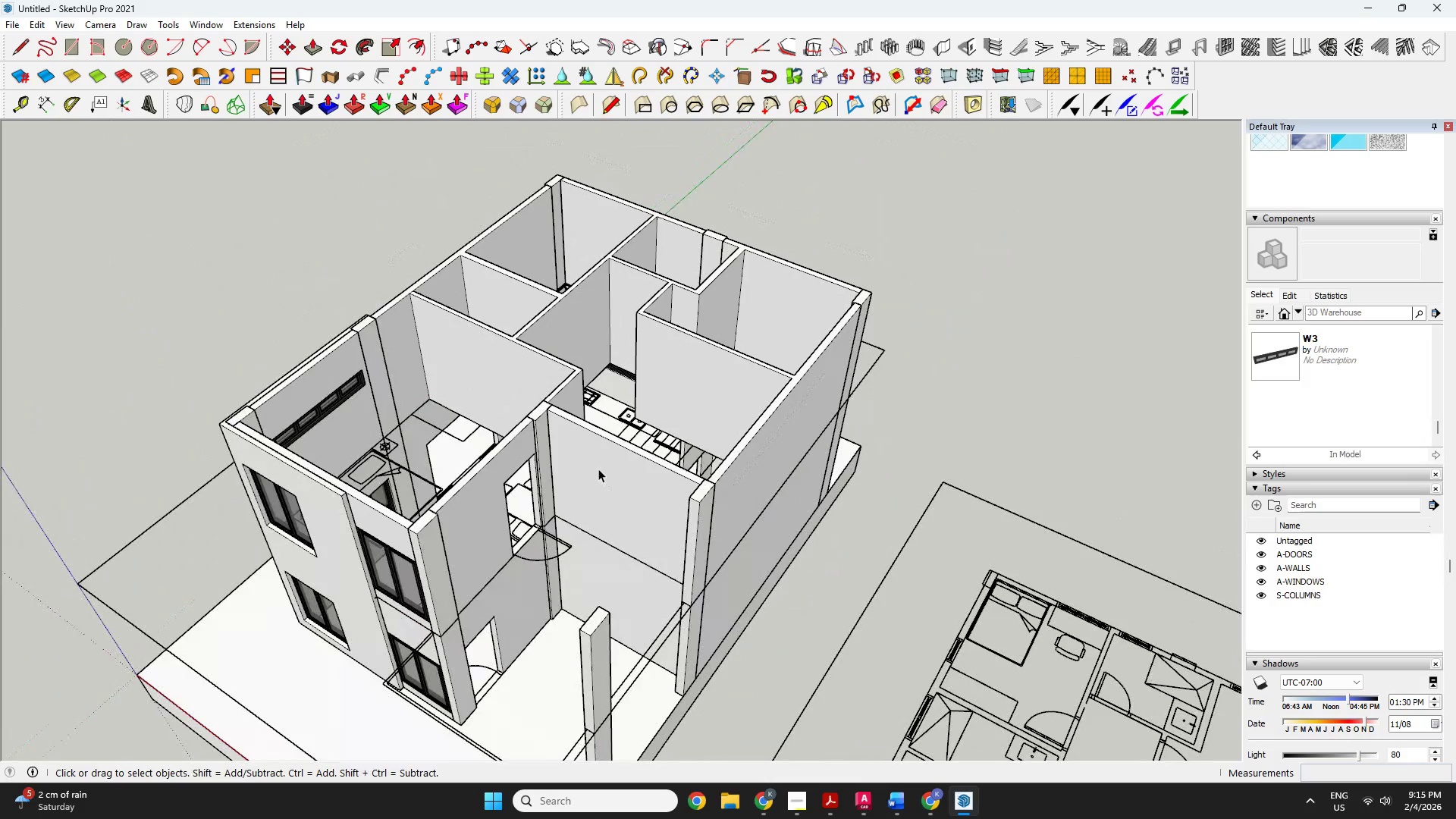 
scroll: coordinate [604, 453], scroll_direction: down, amount: 6.0
 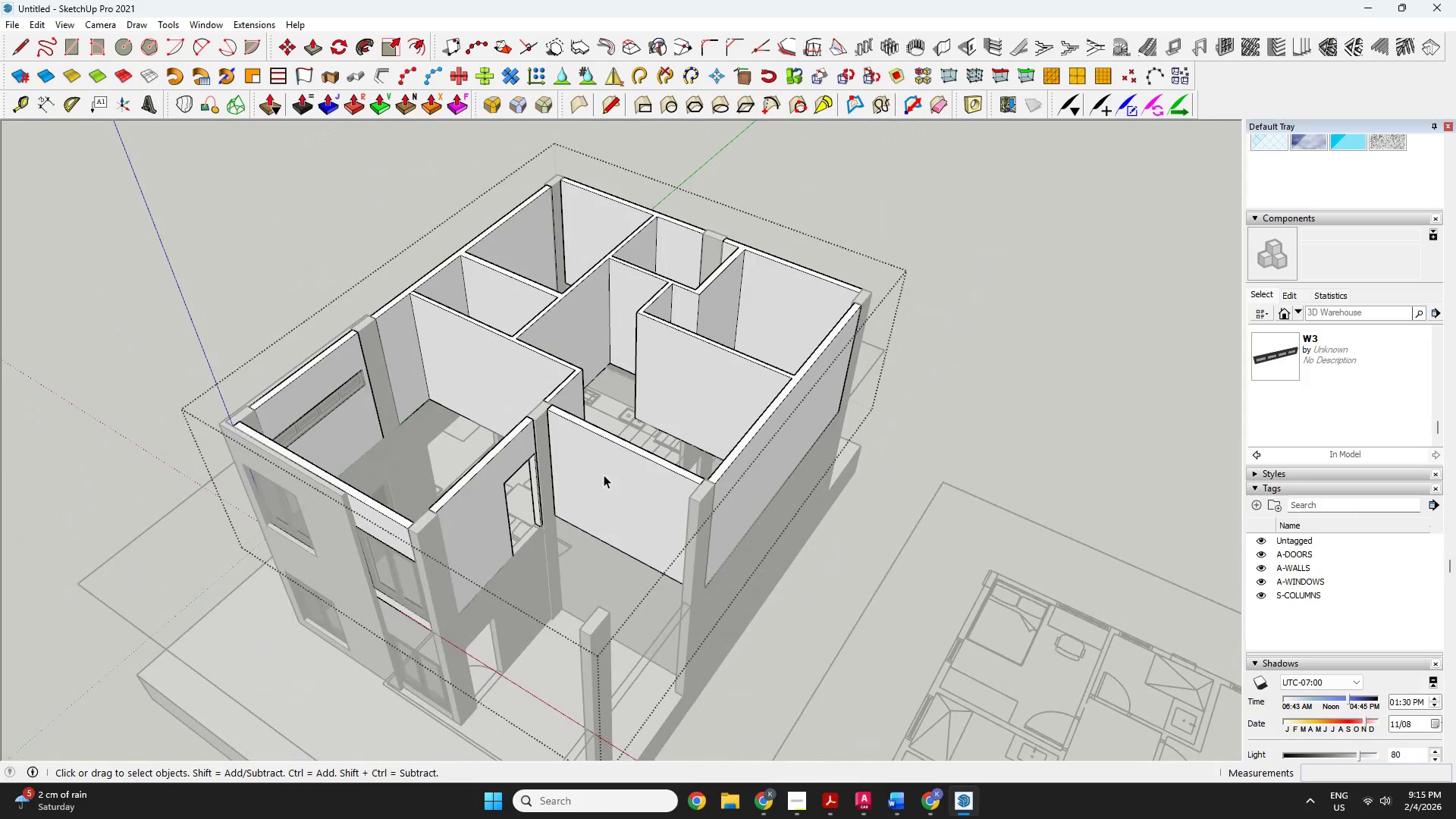 
left_click([597, 466])
 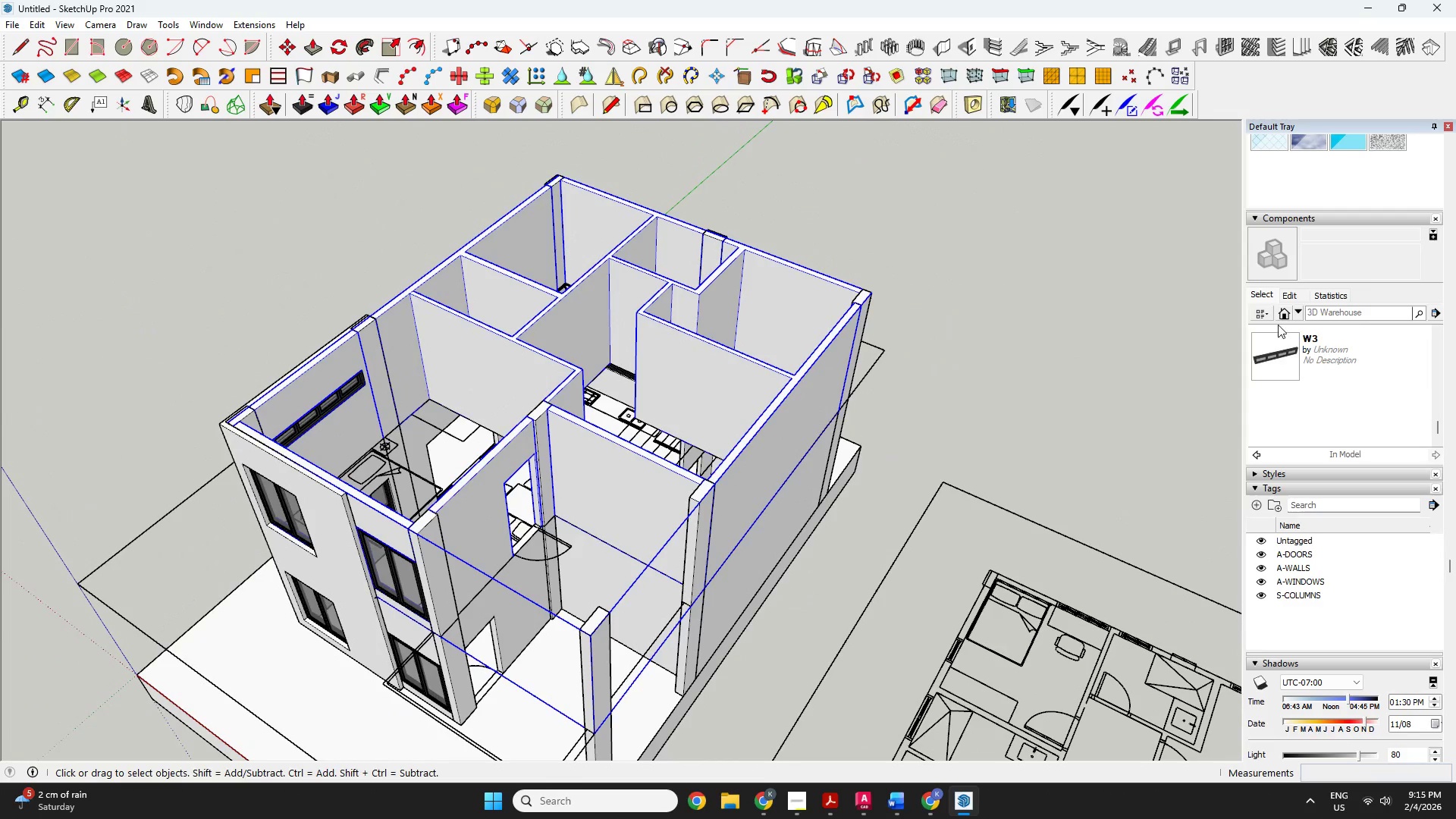 
left_click([1389, 182])
 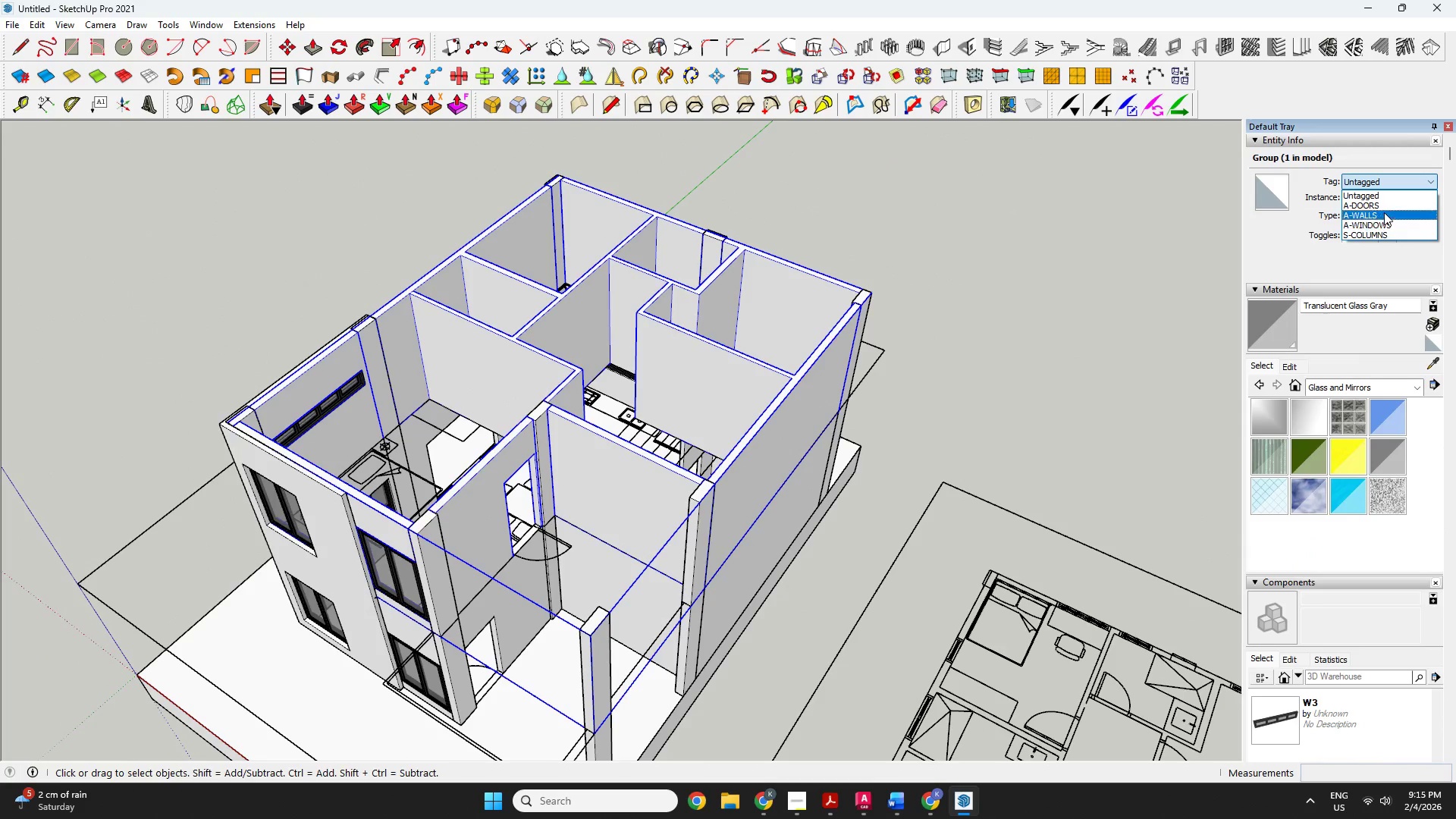 
scroll: coordinate [1345, 240], scroll_direction: up, amount: 6.0
 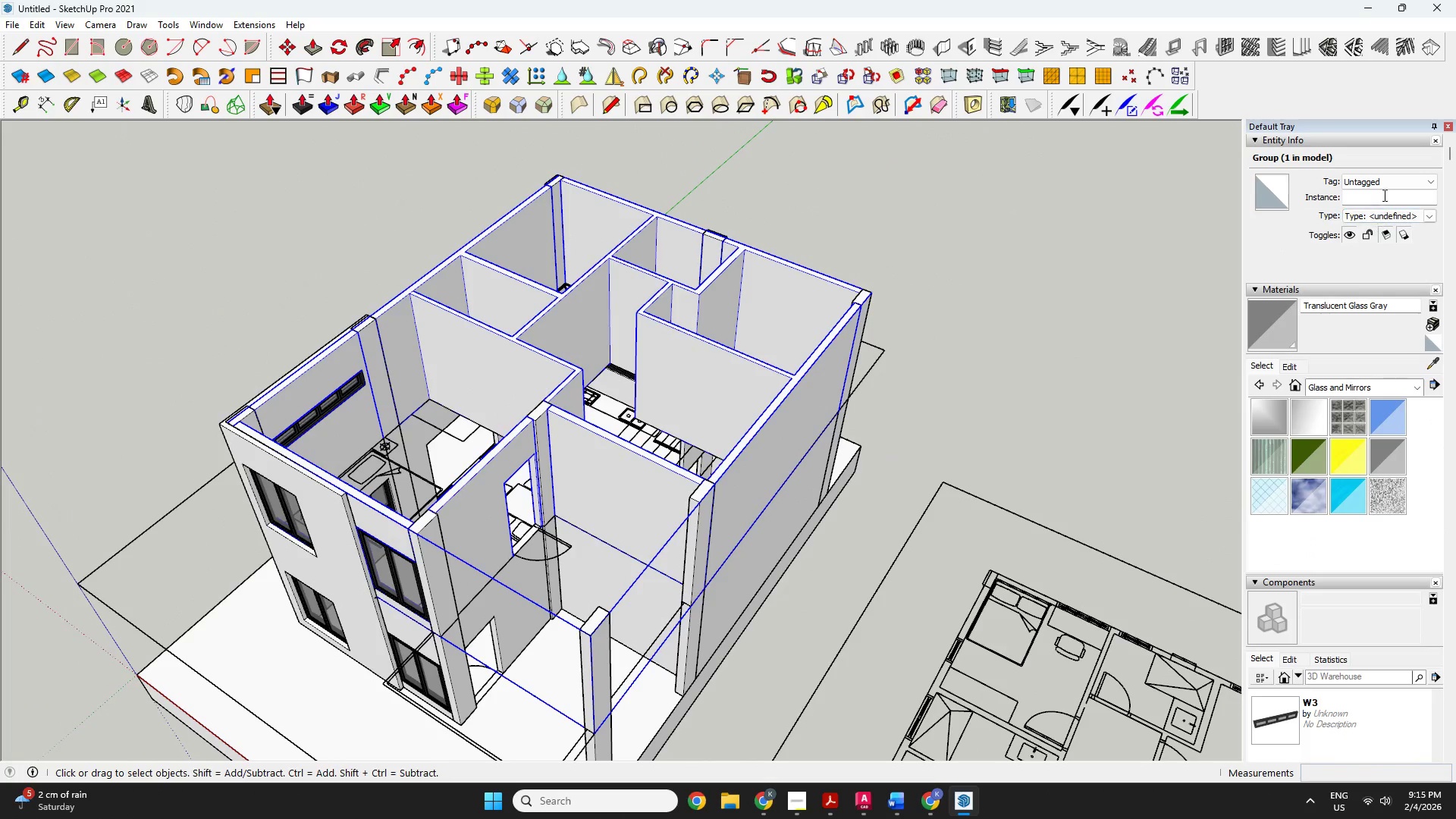 
left_click([1384, 212])
 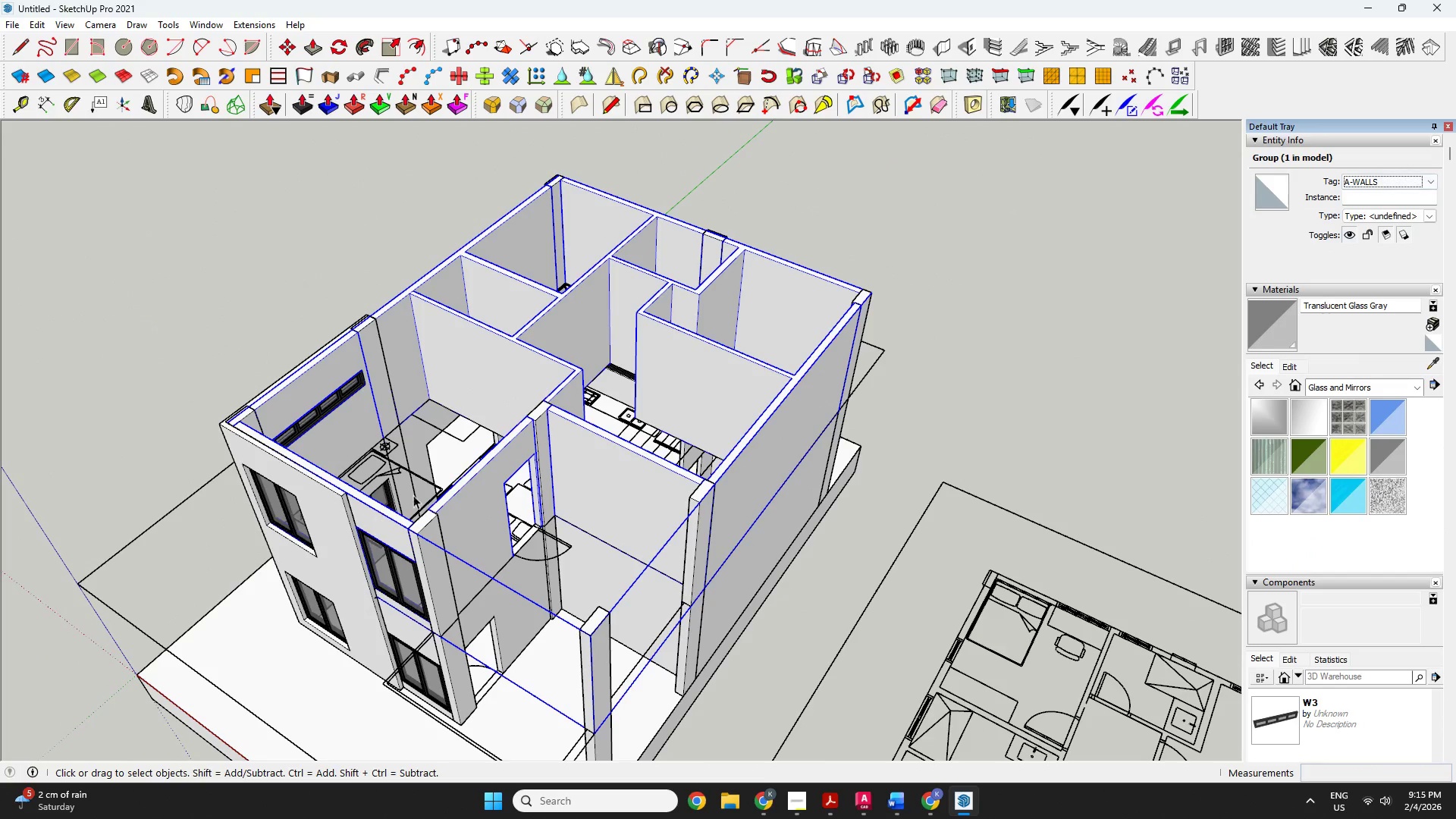 
scroll: coordinate [450, 452], scroll_direction: up, amount: 2.0
 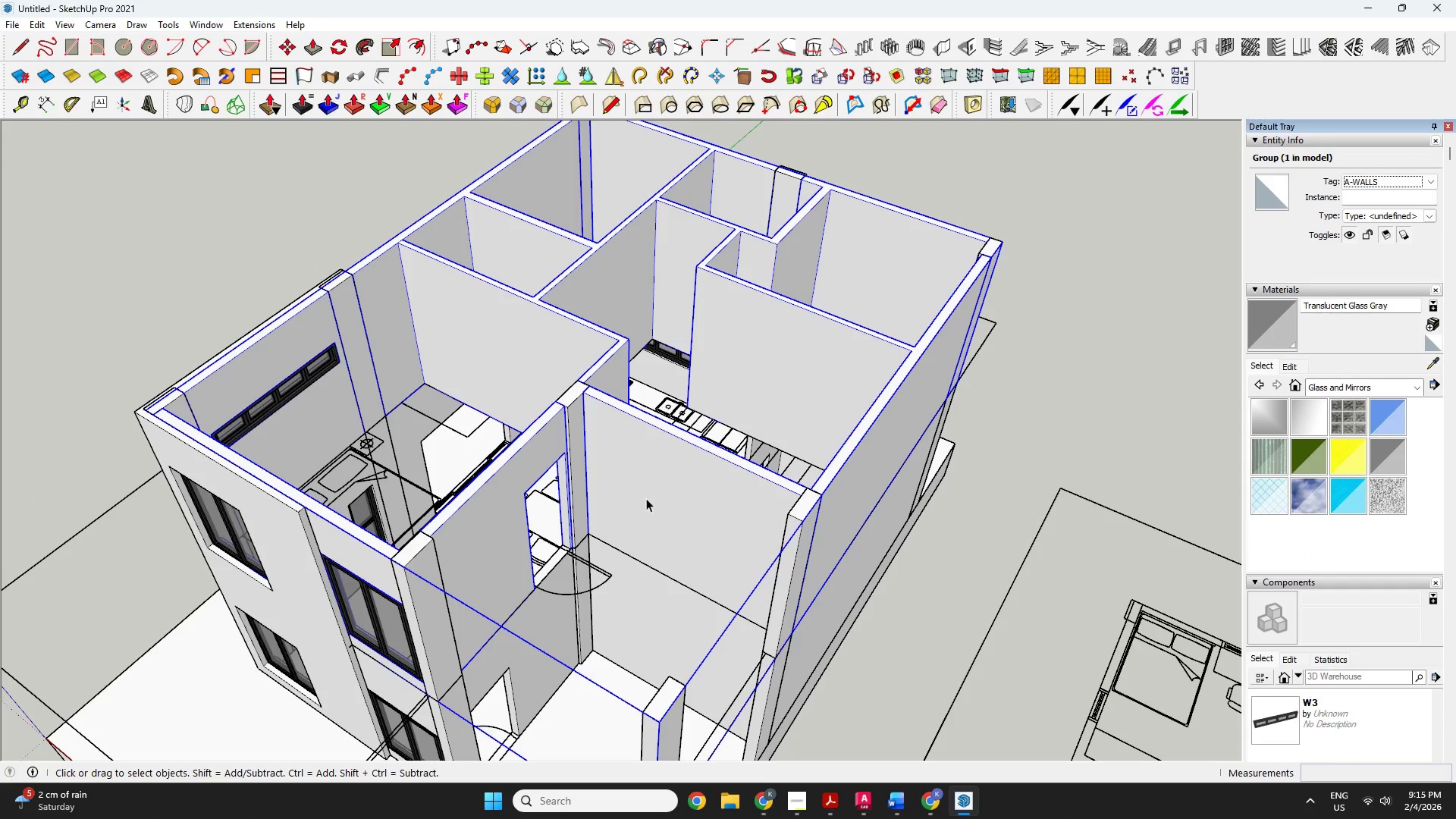 
scroll: coordinate [406, 383], scroll_direction: none, amount: 0.0
 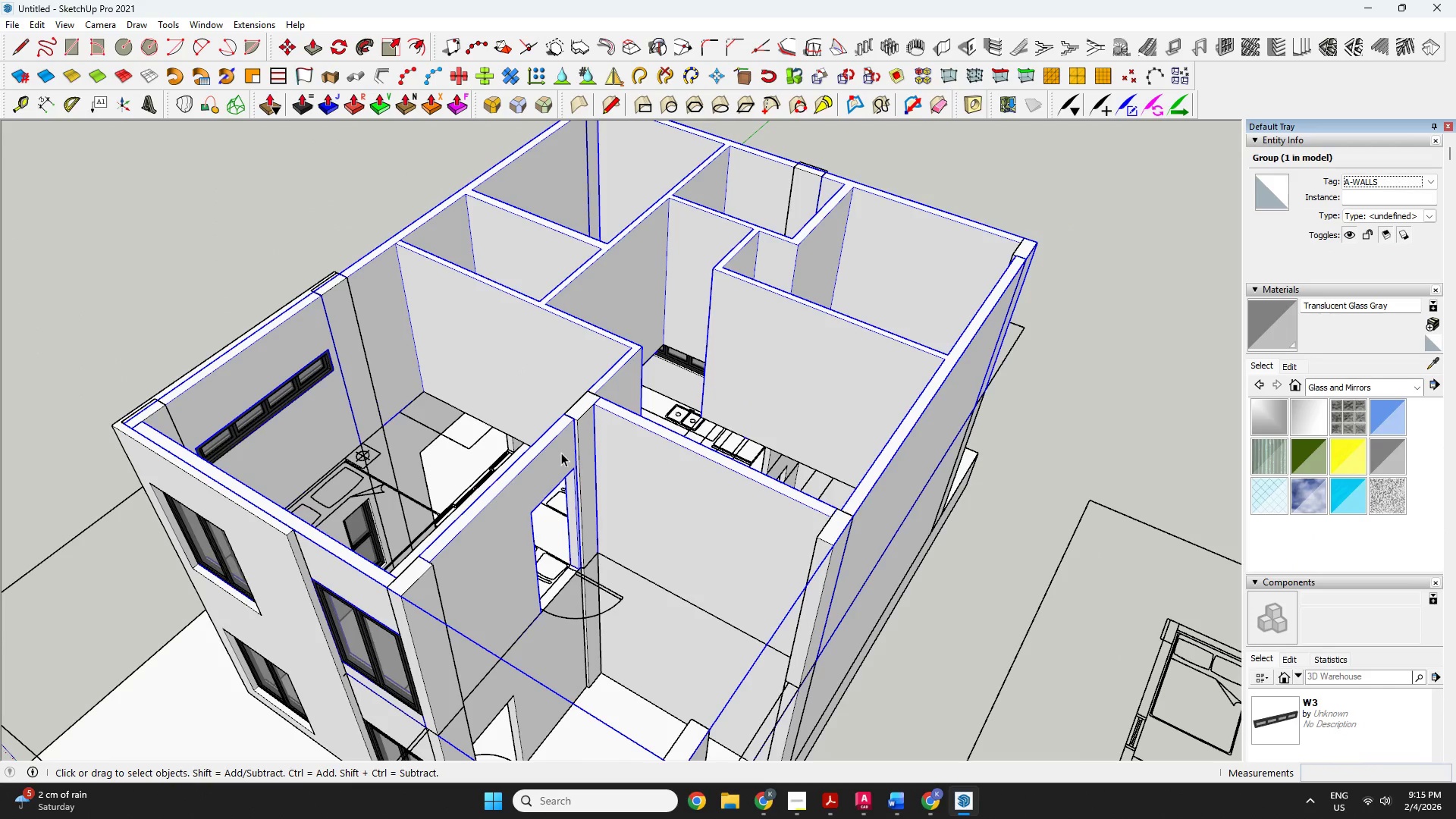 
key(O)
 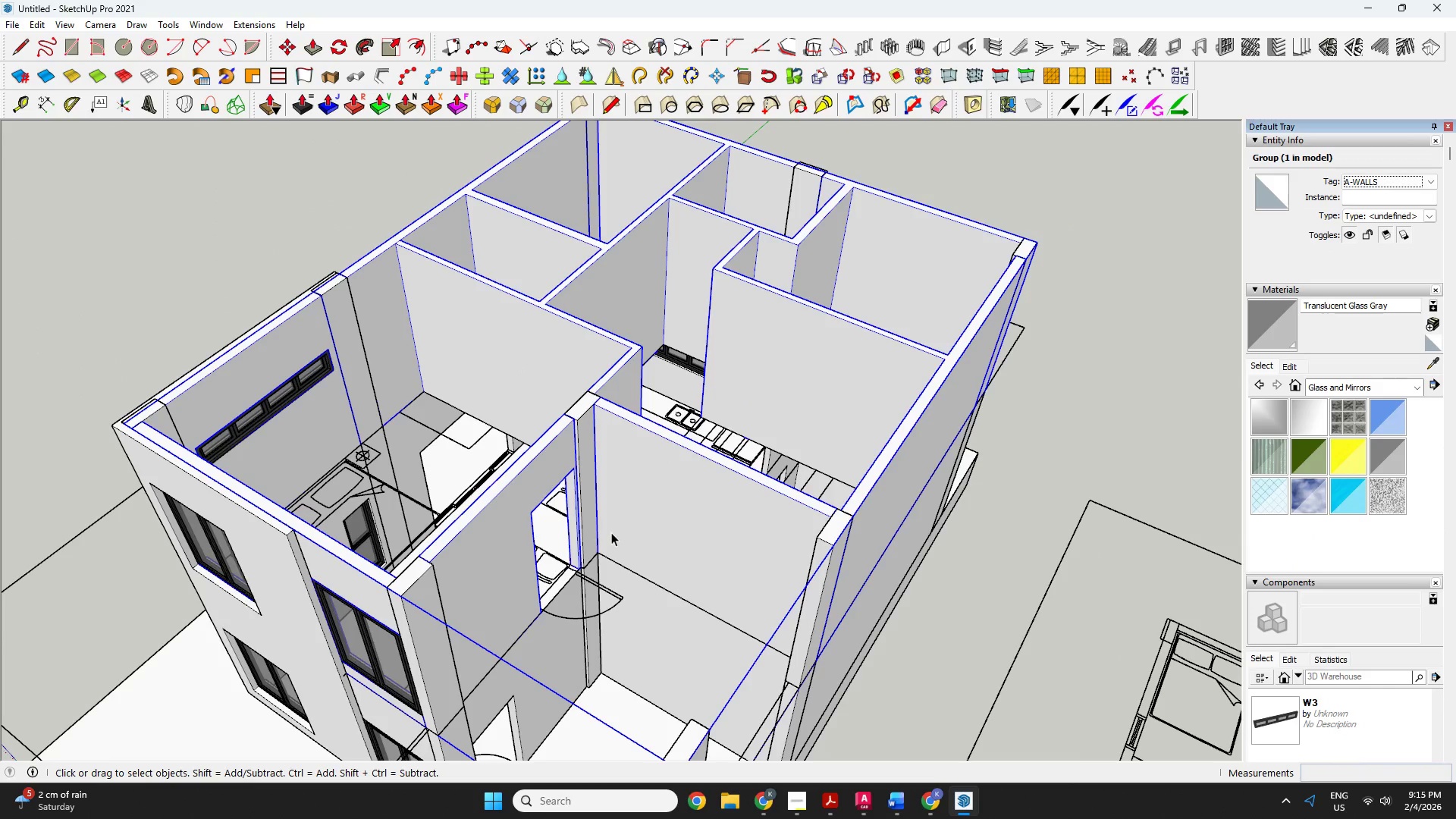 
left_click_drag(start_coordinate=[613, 532], to_coordinate=[774, 373])
 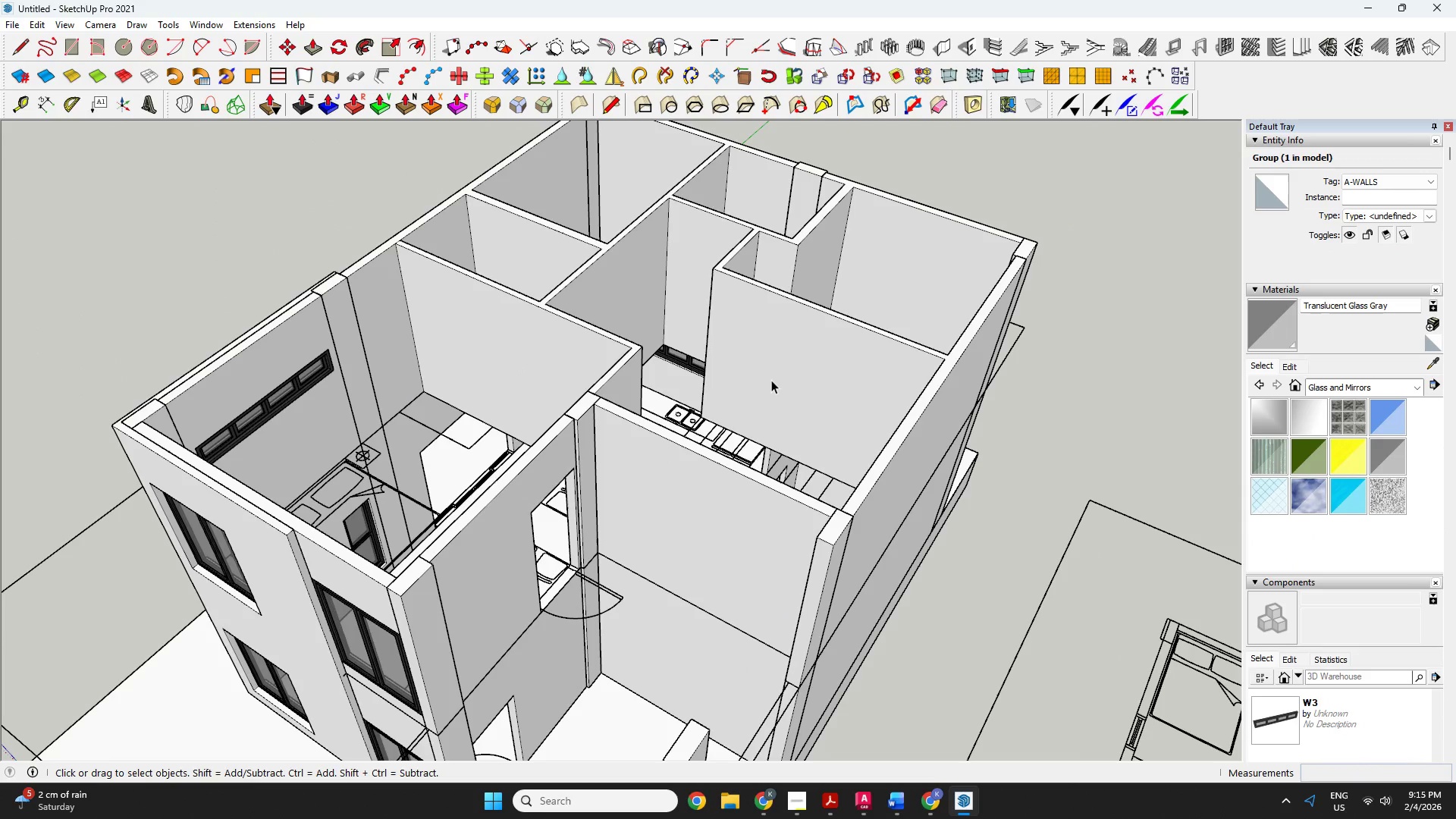 
key(Escape)
 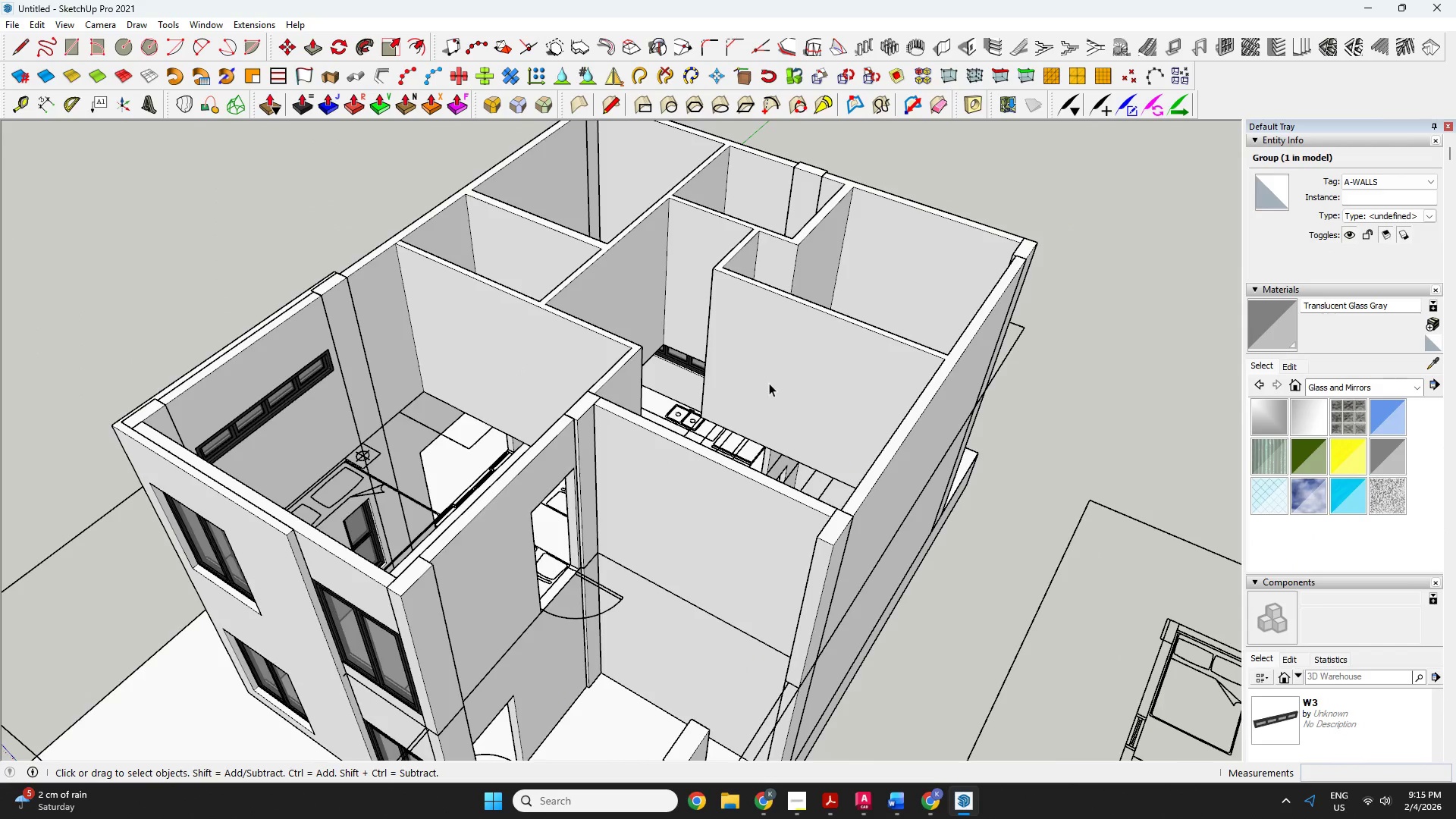 
key(O)
 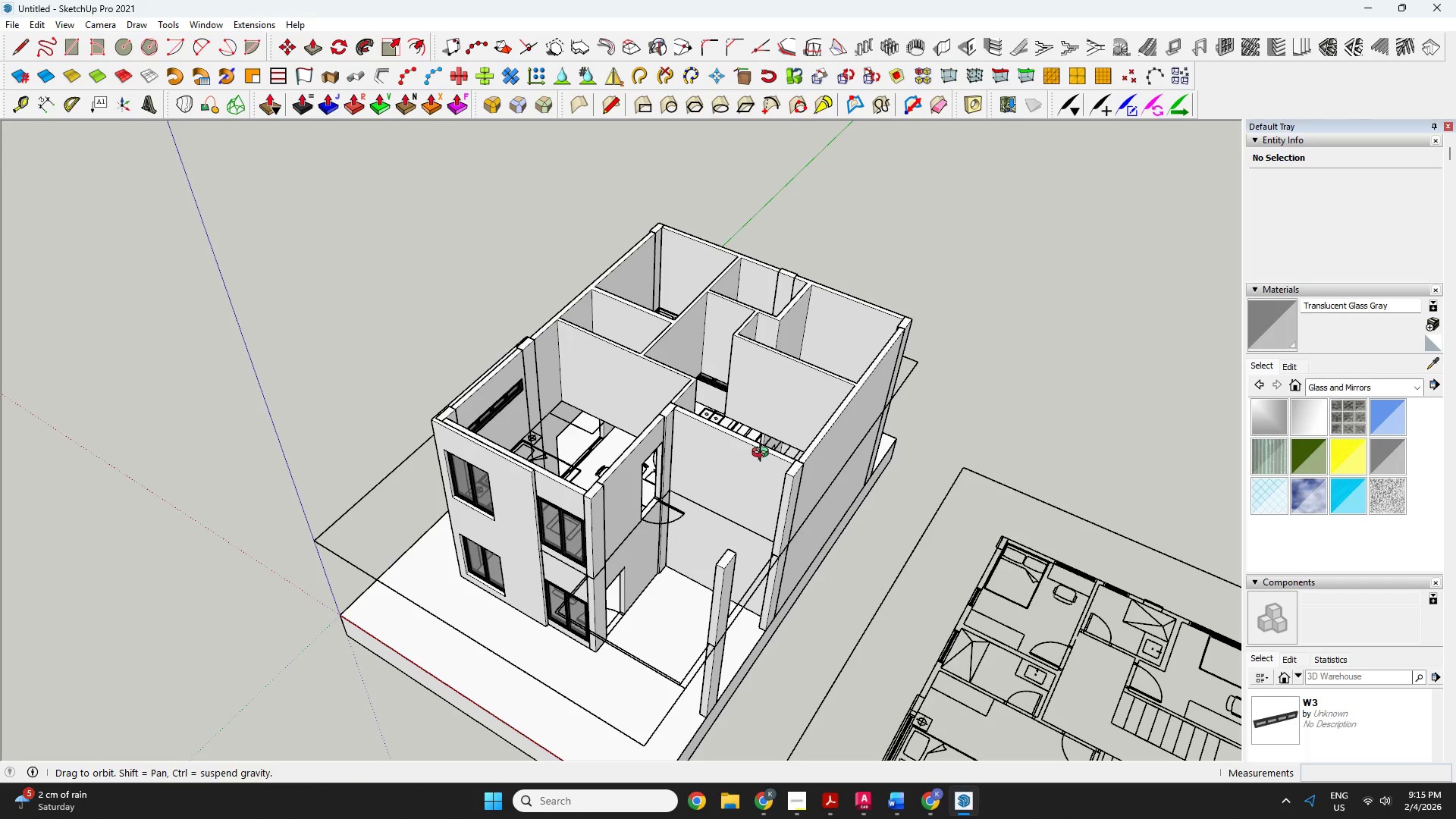 
scroll: coordinate [757, 416], scroll_direction: down, amount: 6.0
 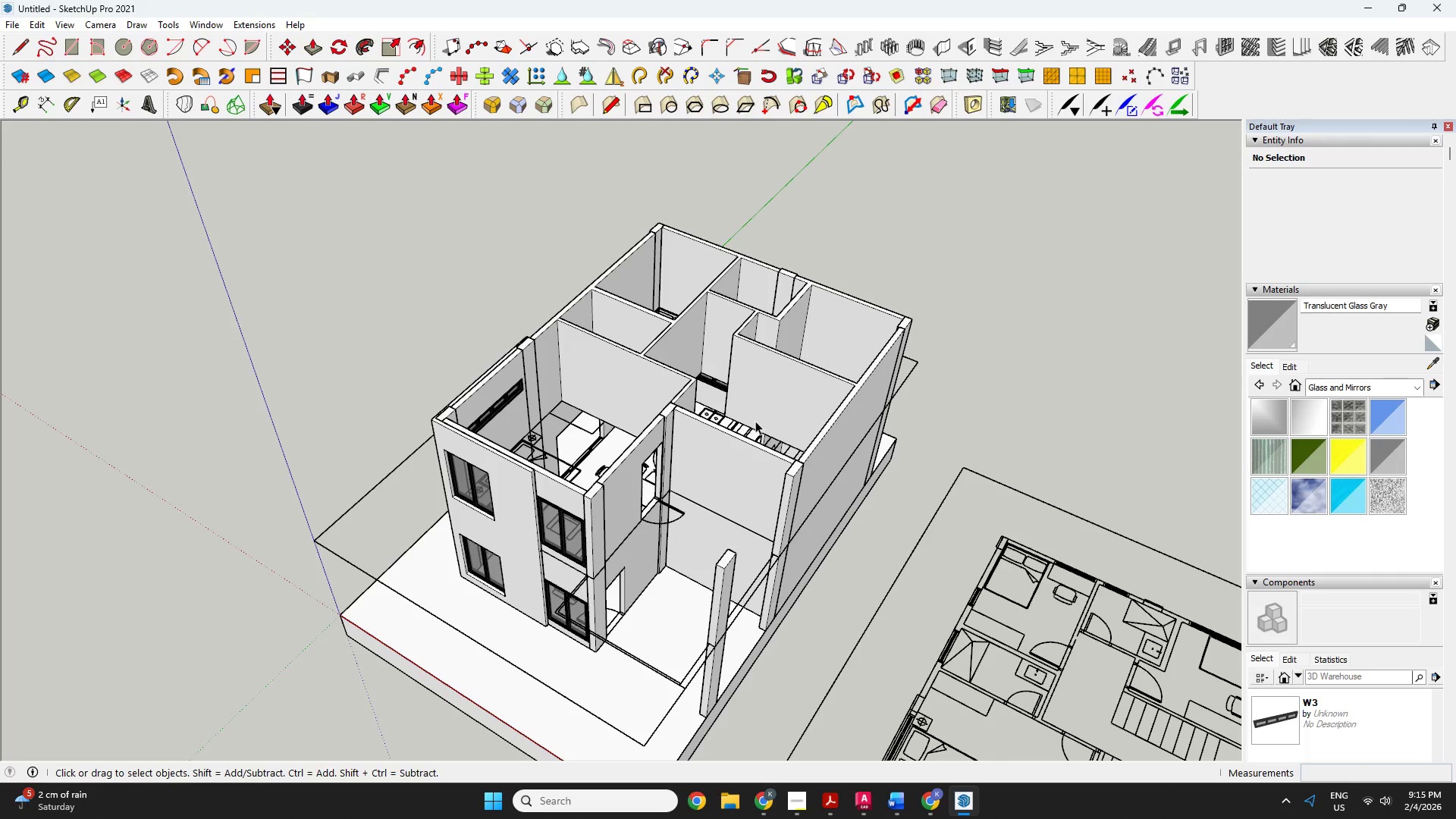 
left_click_drag(start_coordinate=[764, 454], to_coordinate=[580, 605])
 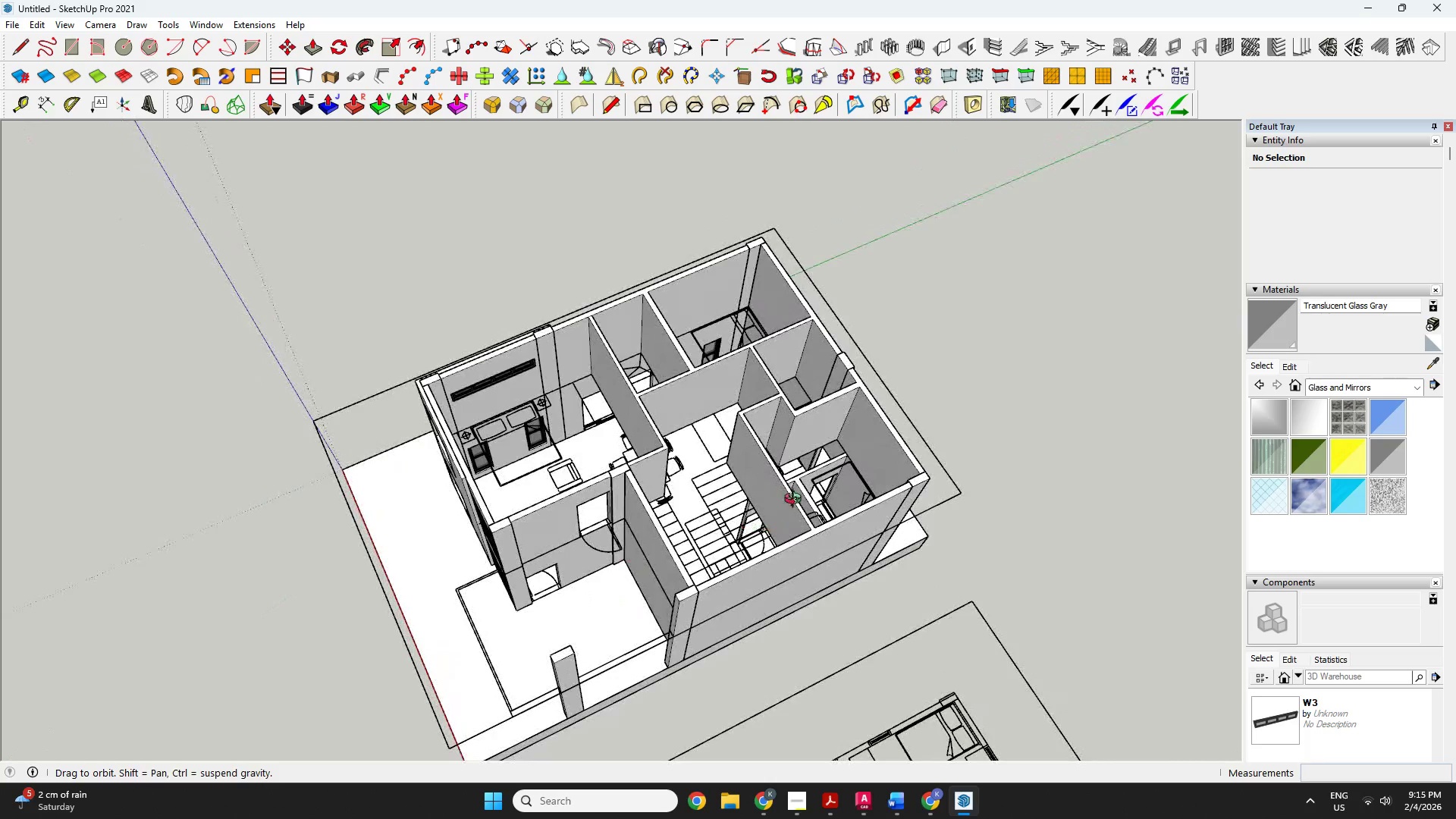 
left_click_drag(start_coordinate=[848, 509], to_coordinate=[653, 535])
 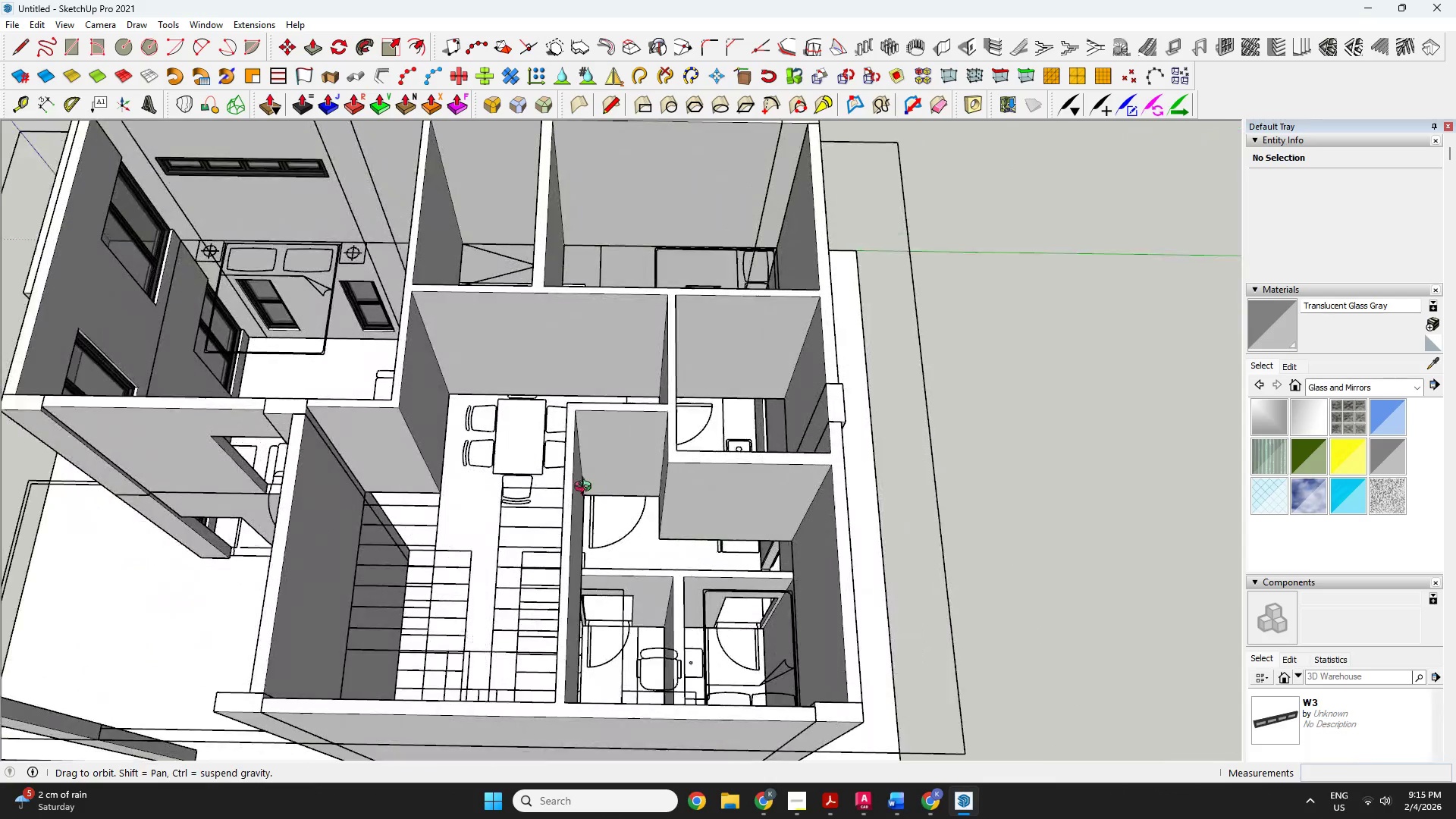 
scroll: coordinate [590, 514], scroll_direction: up, amount: 10.0
 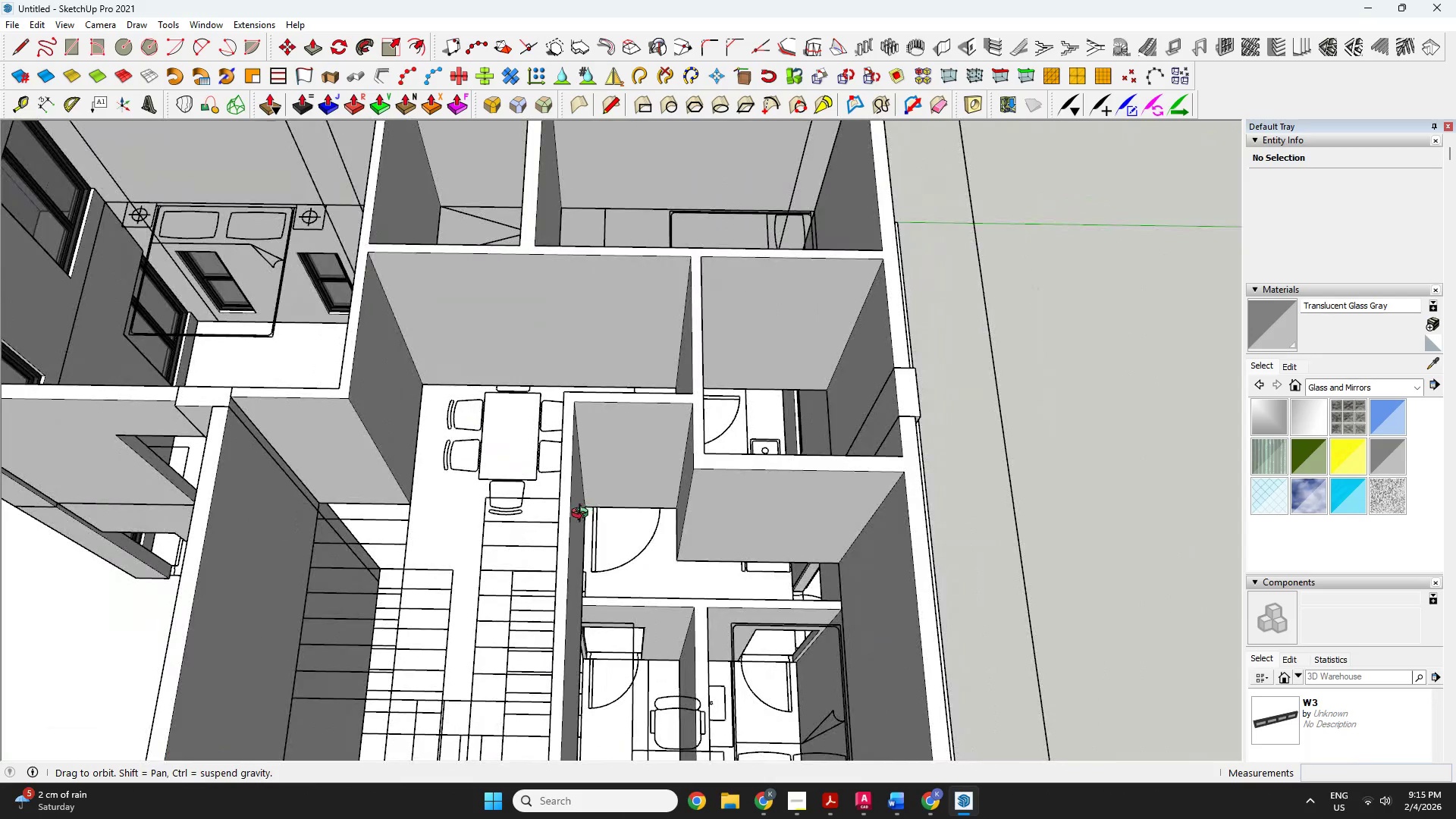 
key(L)
 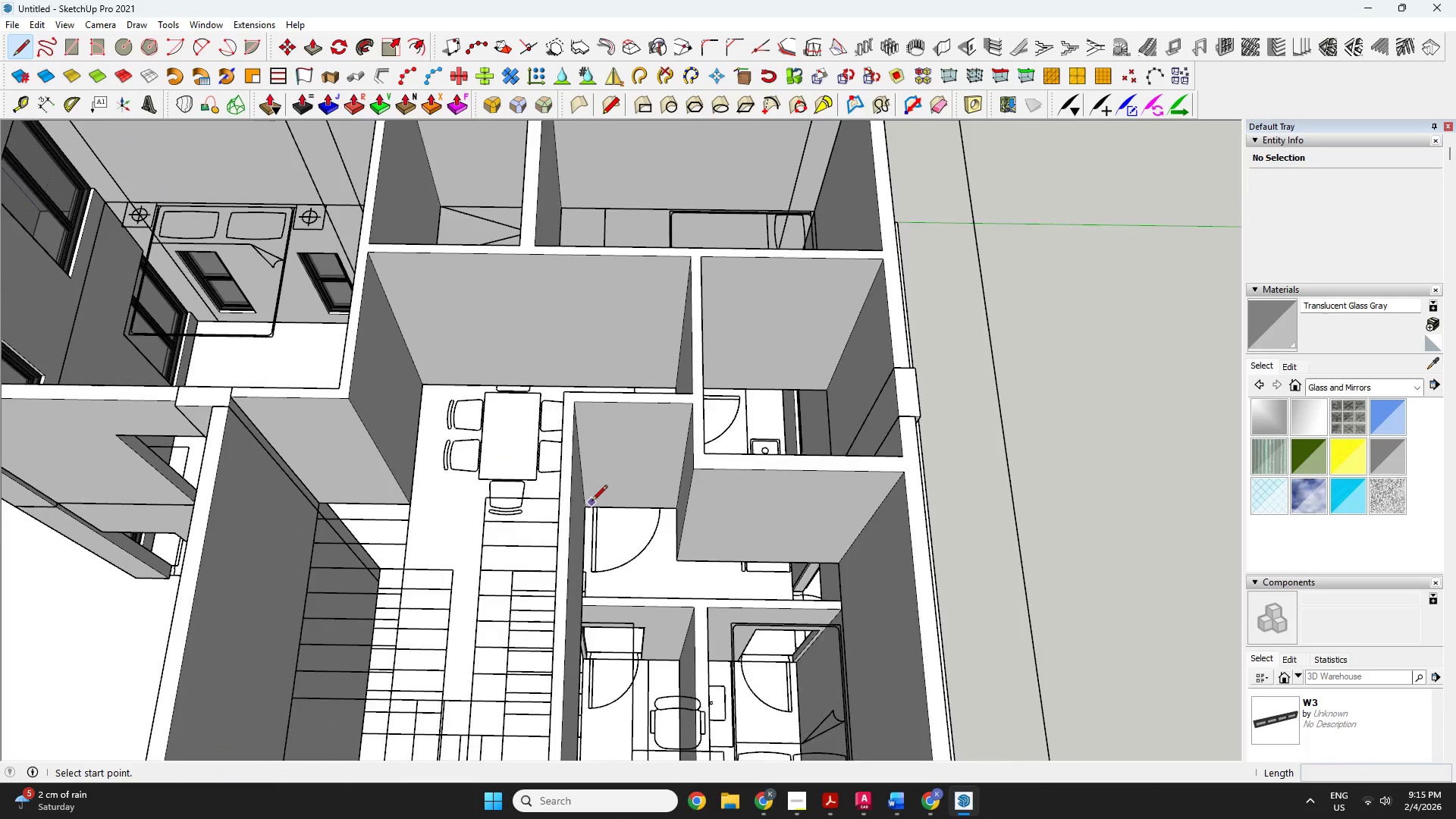 
scroll: coordinate [589, 507], scroll_direction: up, amount: 6.0
 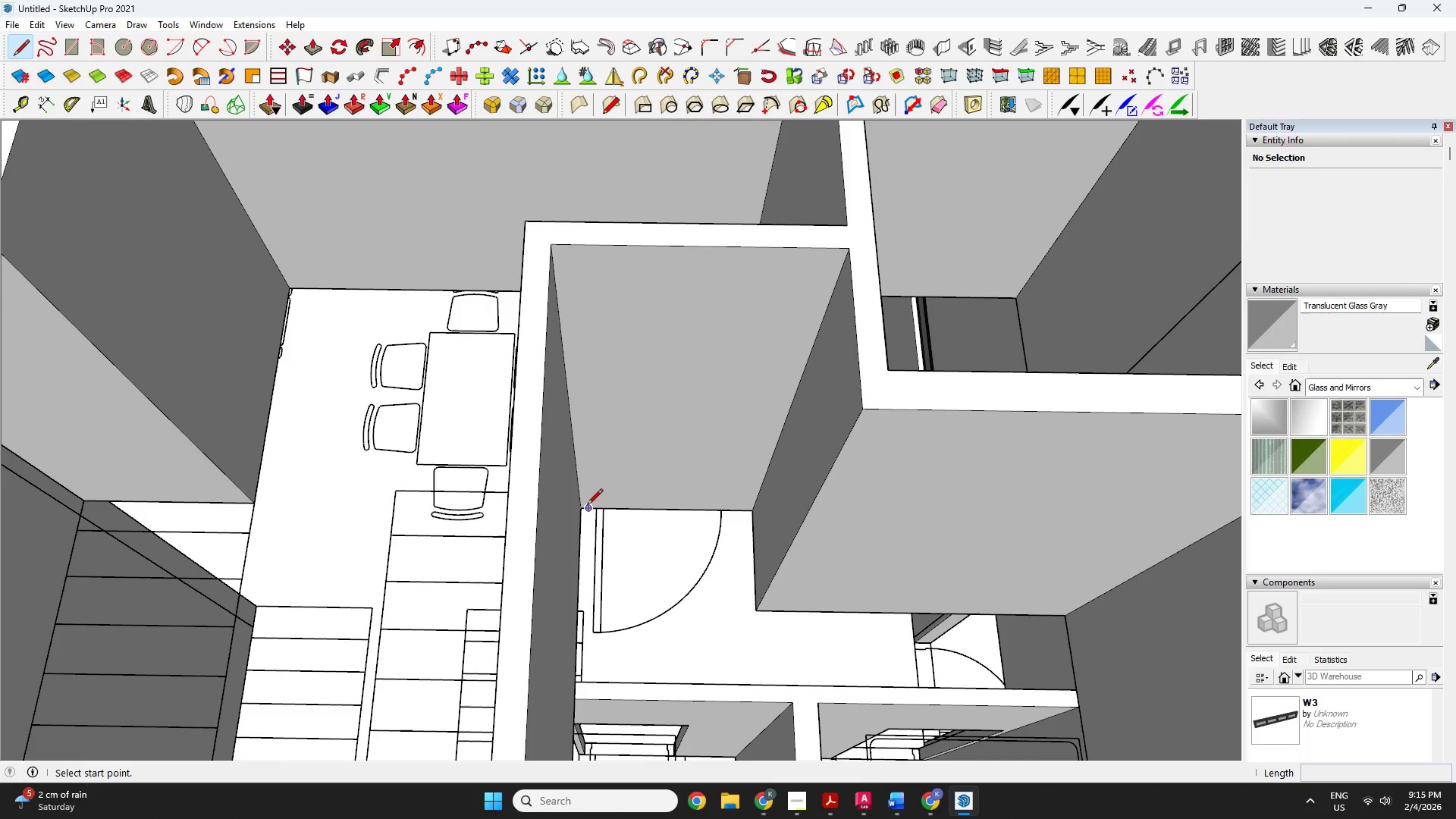 
left_click([587, 506])
 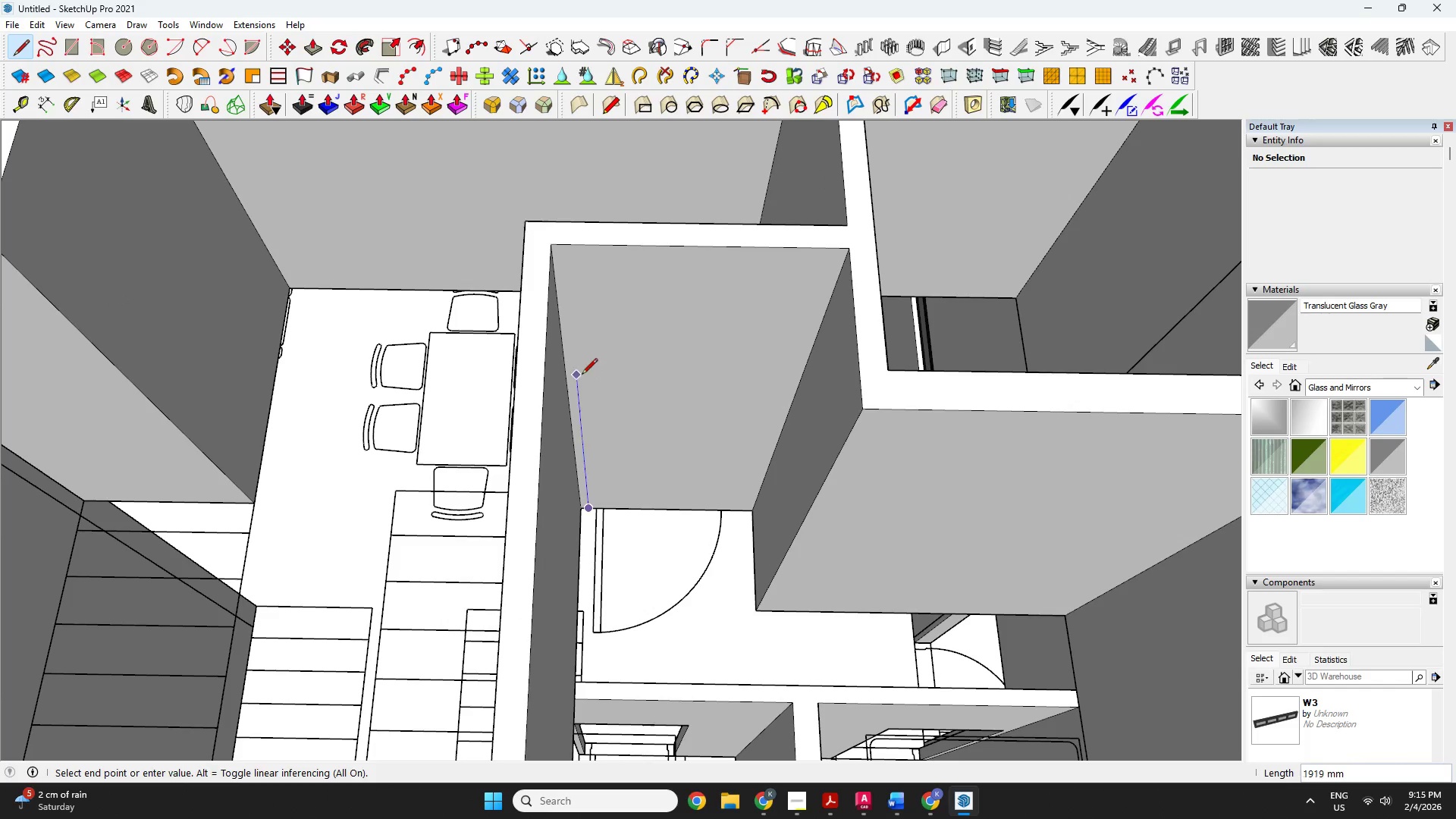 
key(Space)
 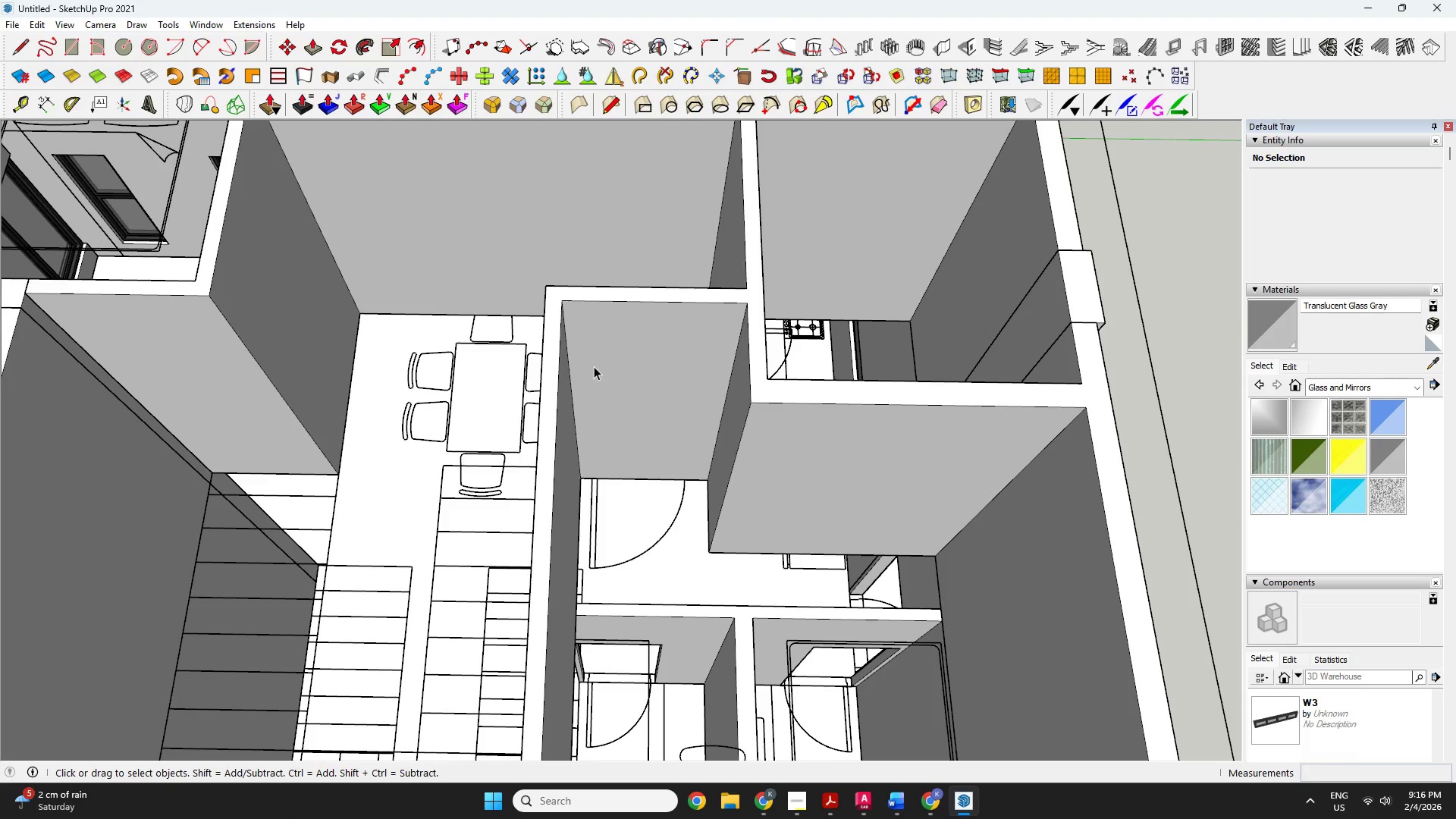 
left_click([594, 364])
 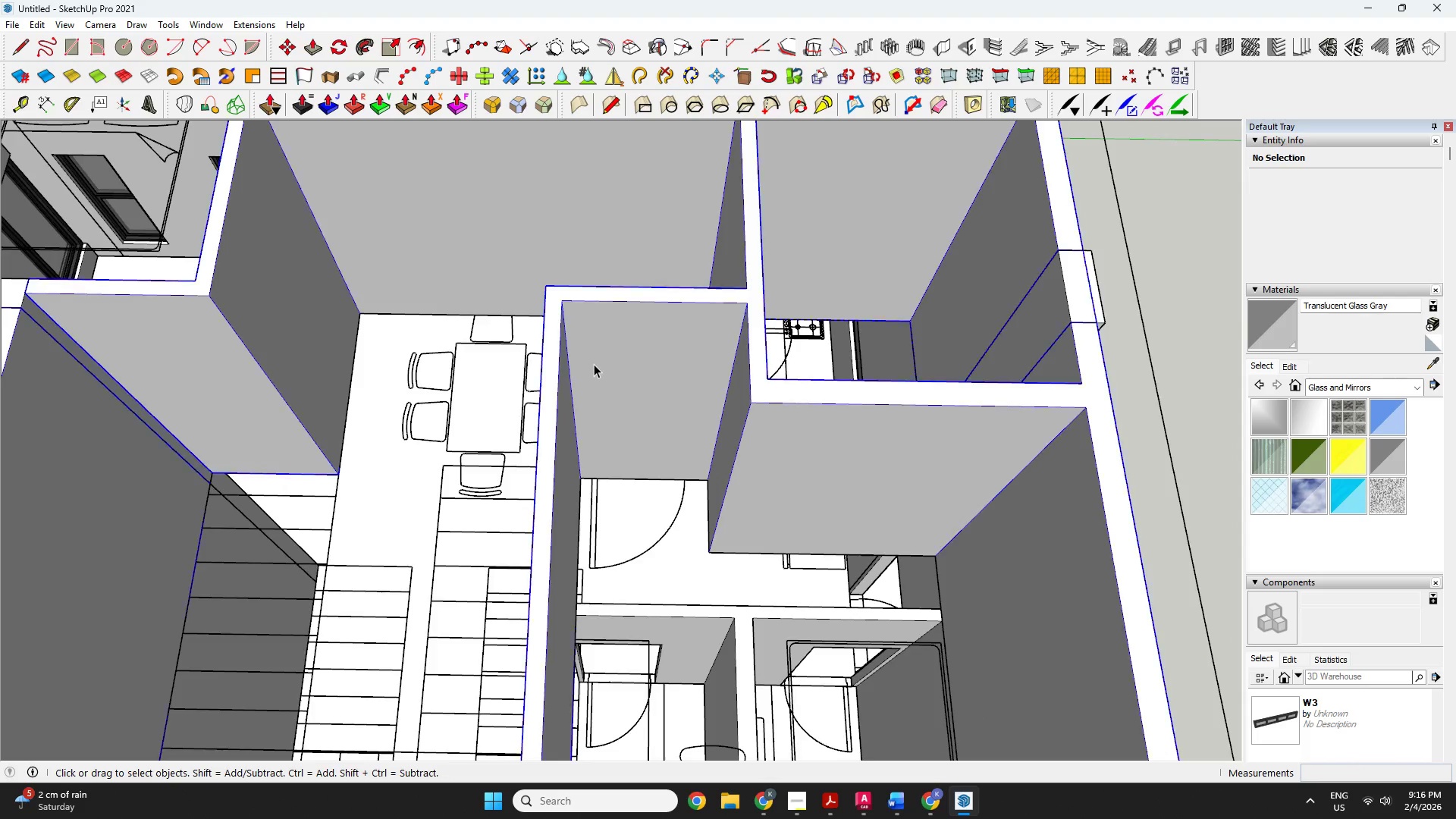 
scroll: coordinate [580, 394], scroll_direction: down, amount: 4.0
 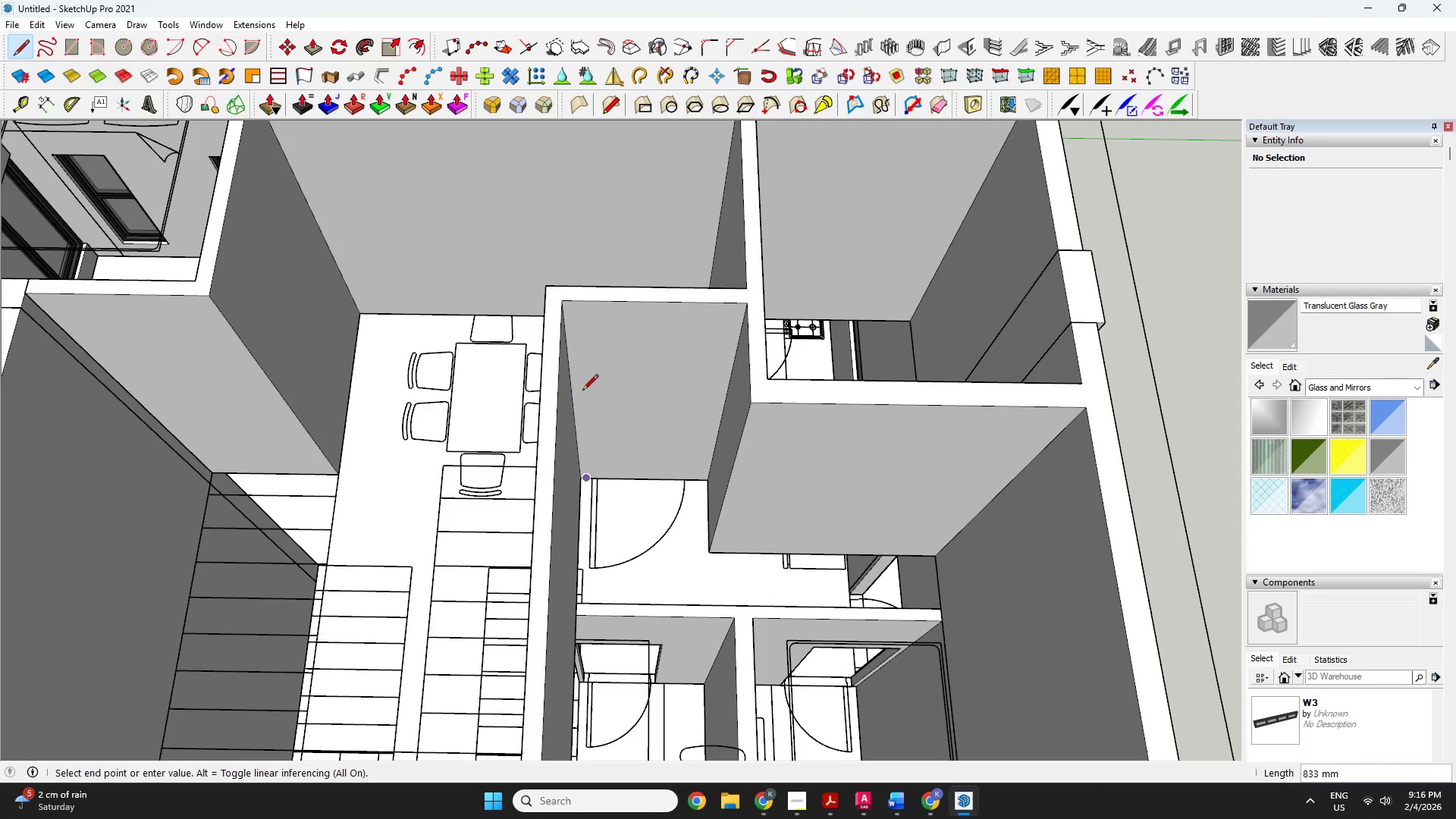 
double_click([594, 364])
 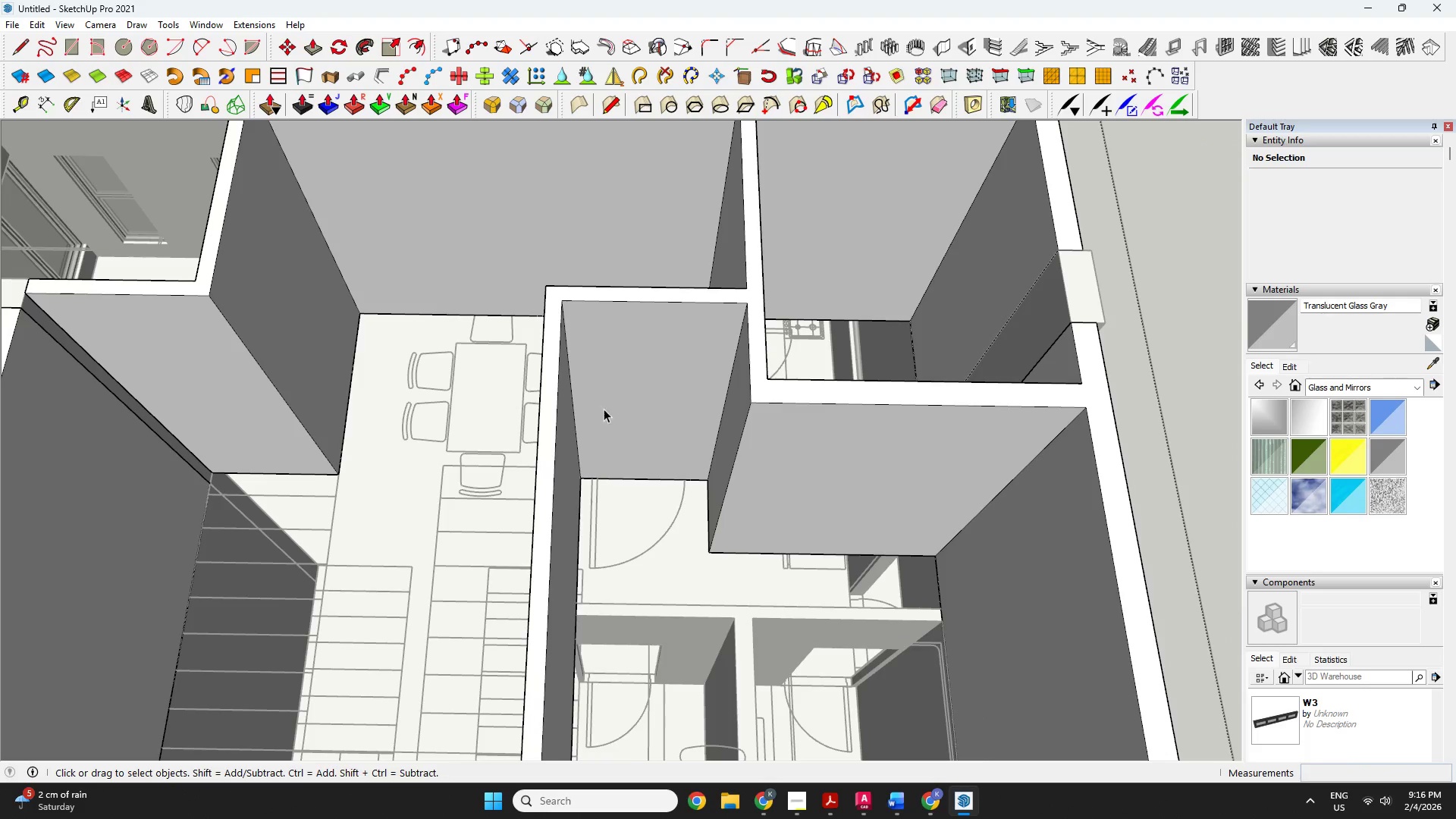 
key(L)
 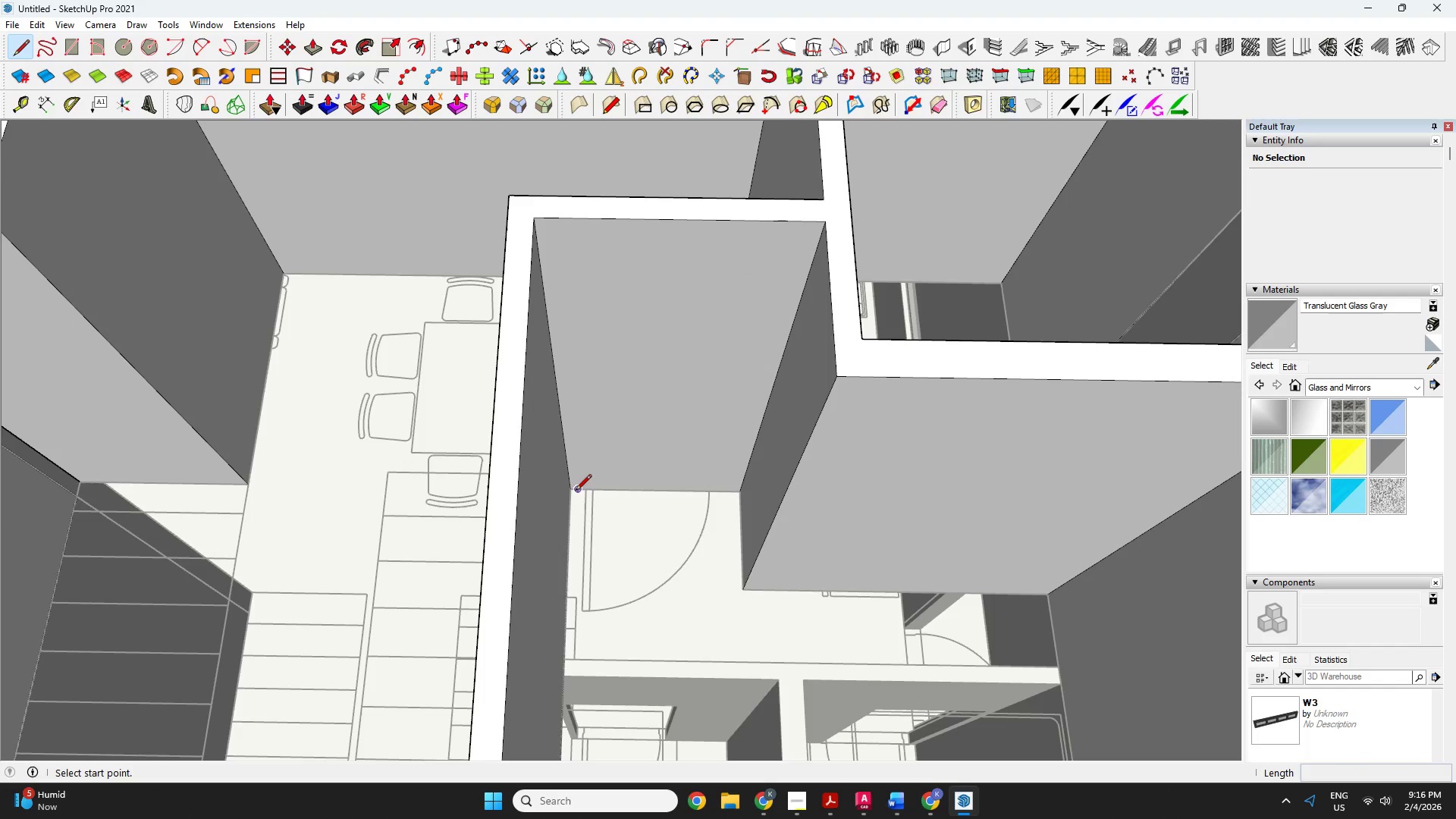 
scroll: coordinate [612, 449], scroll_direction: up, amount: 3.0
 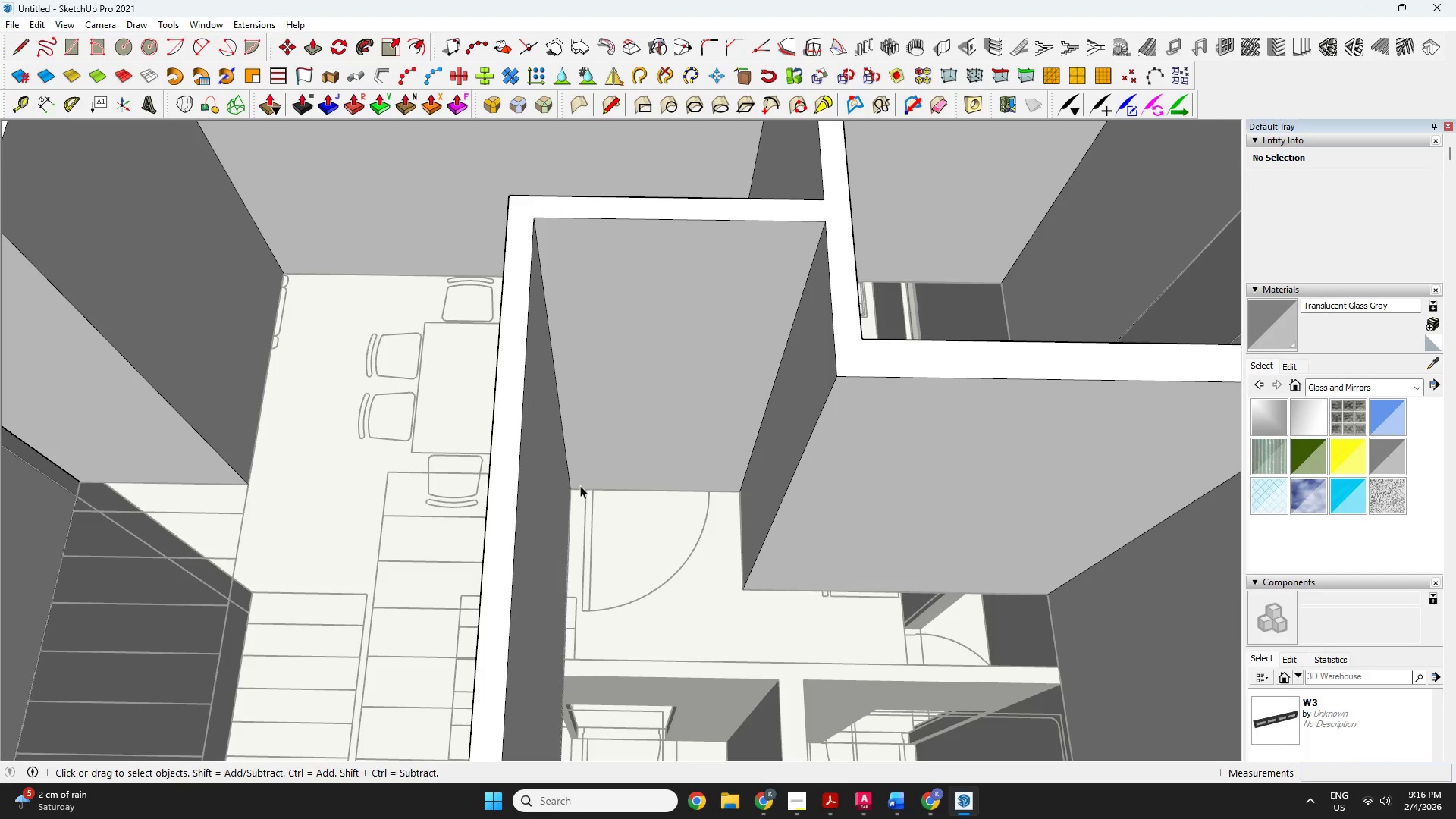 
left_click([577, 491])
 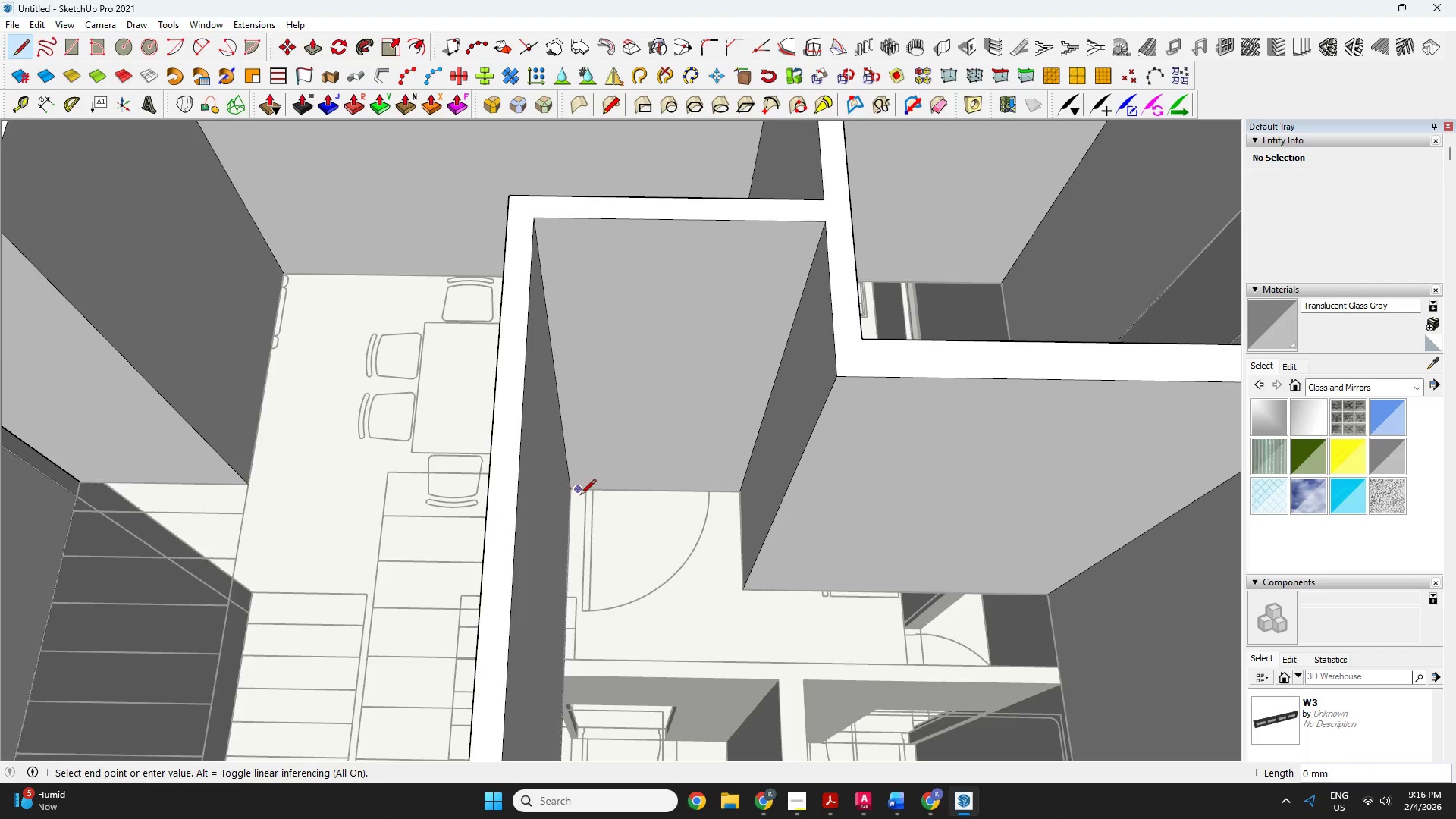 
key(ArrowUp)
 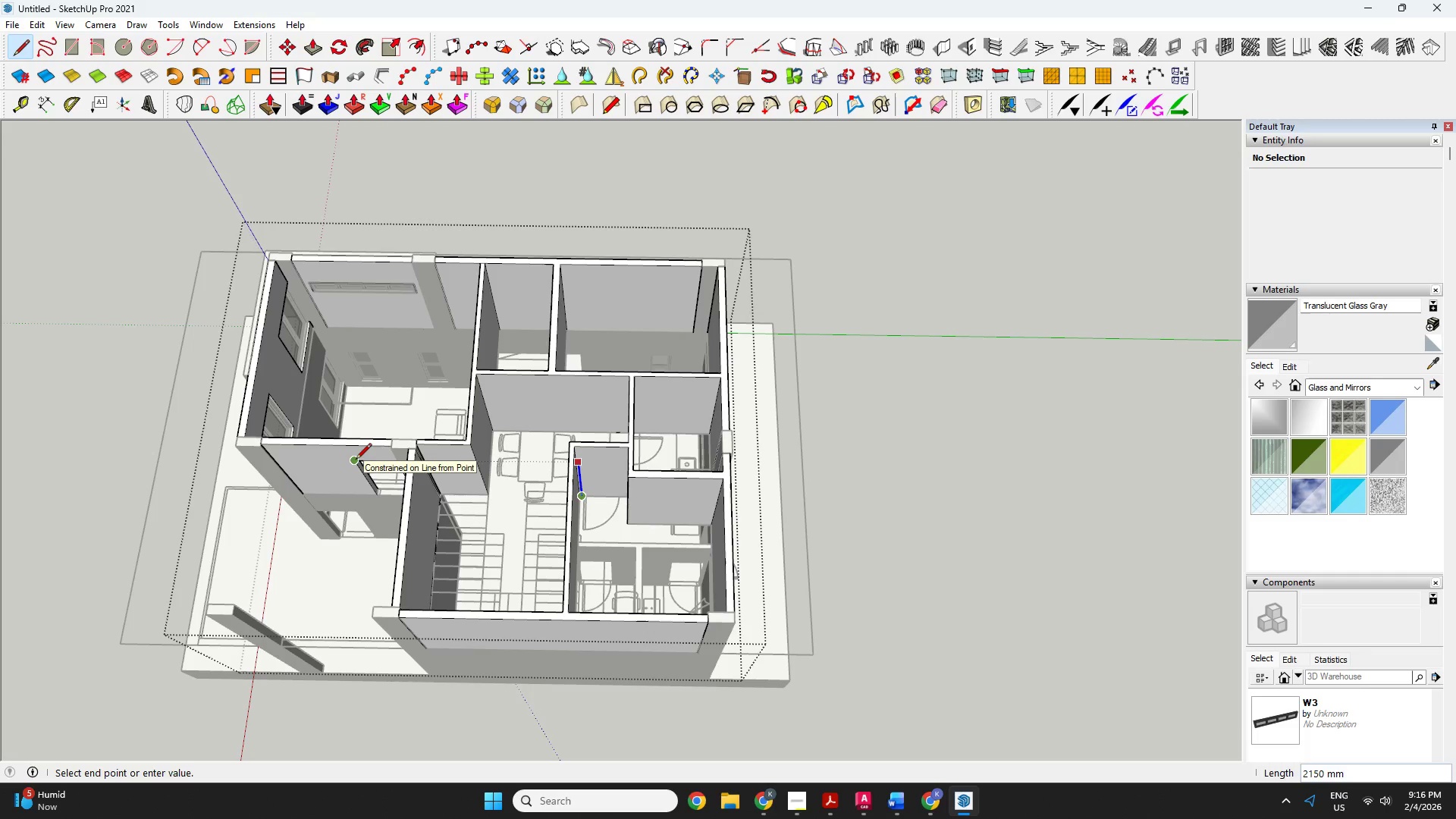 
scroll: coordinate [585, 496], scroll_direction: down, amount: 12.0
 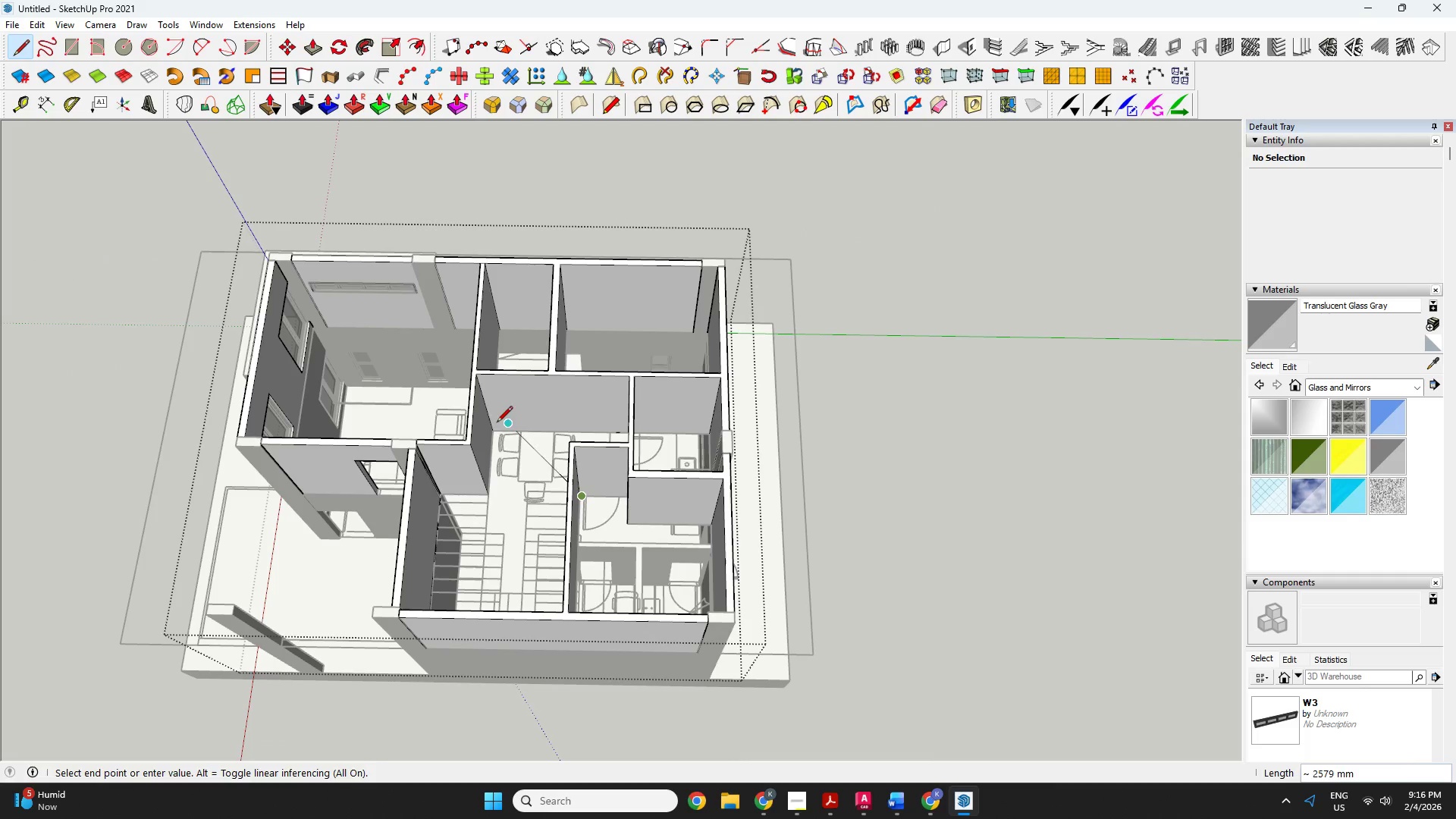 
left_click([356, 460])
 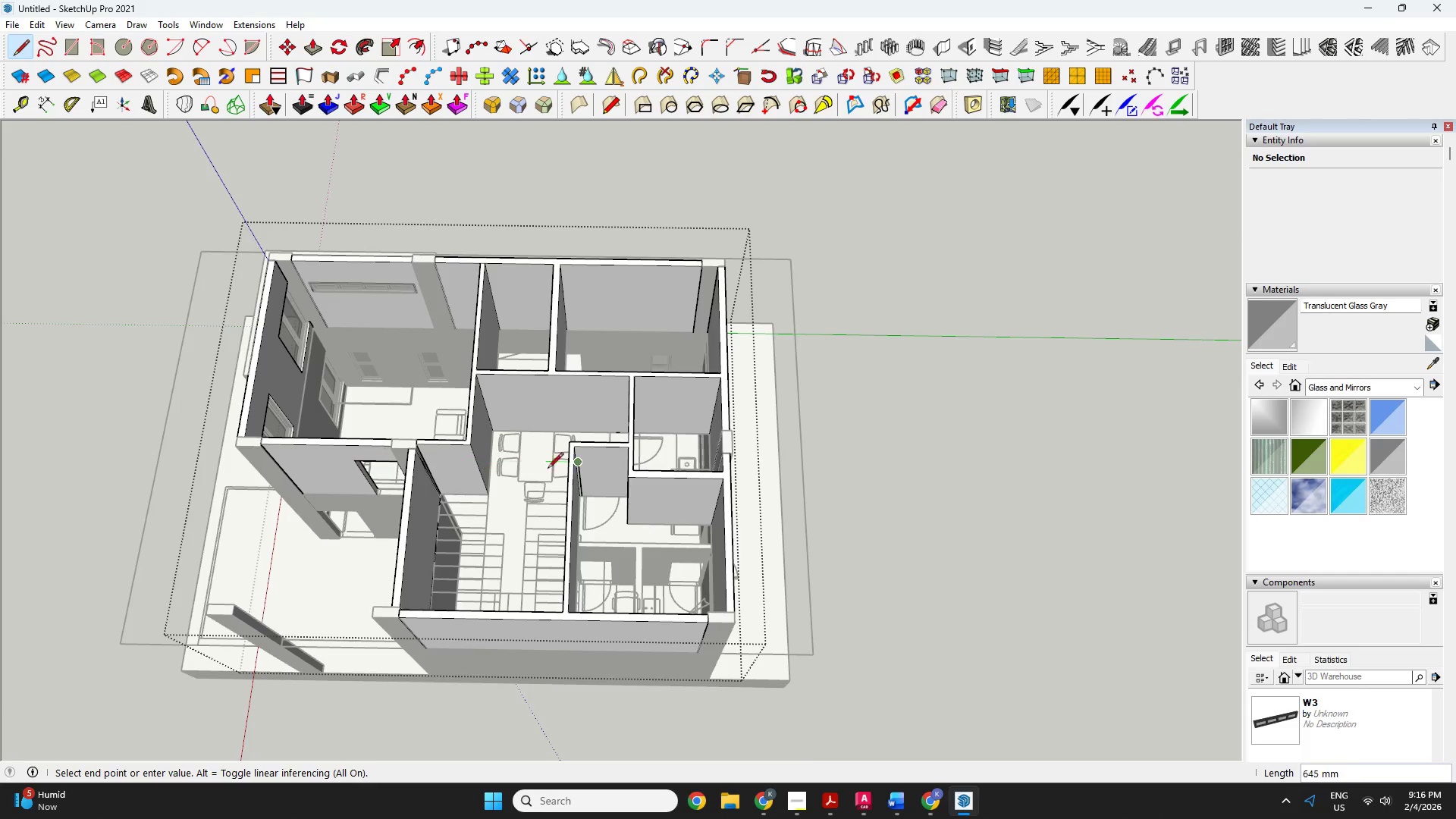 
key(ArrowDown)
 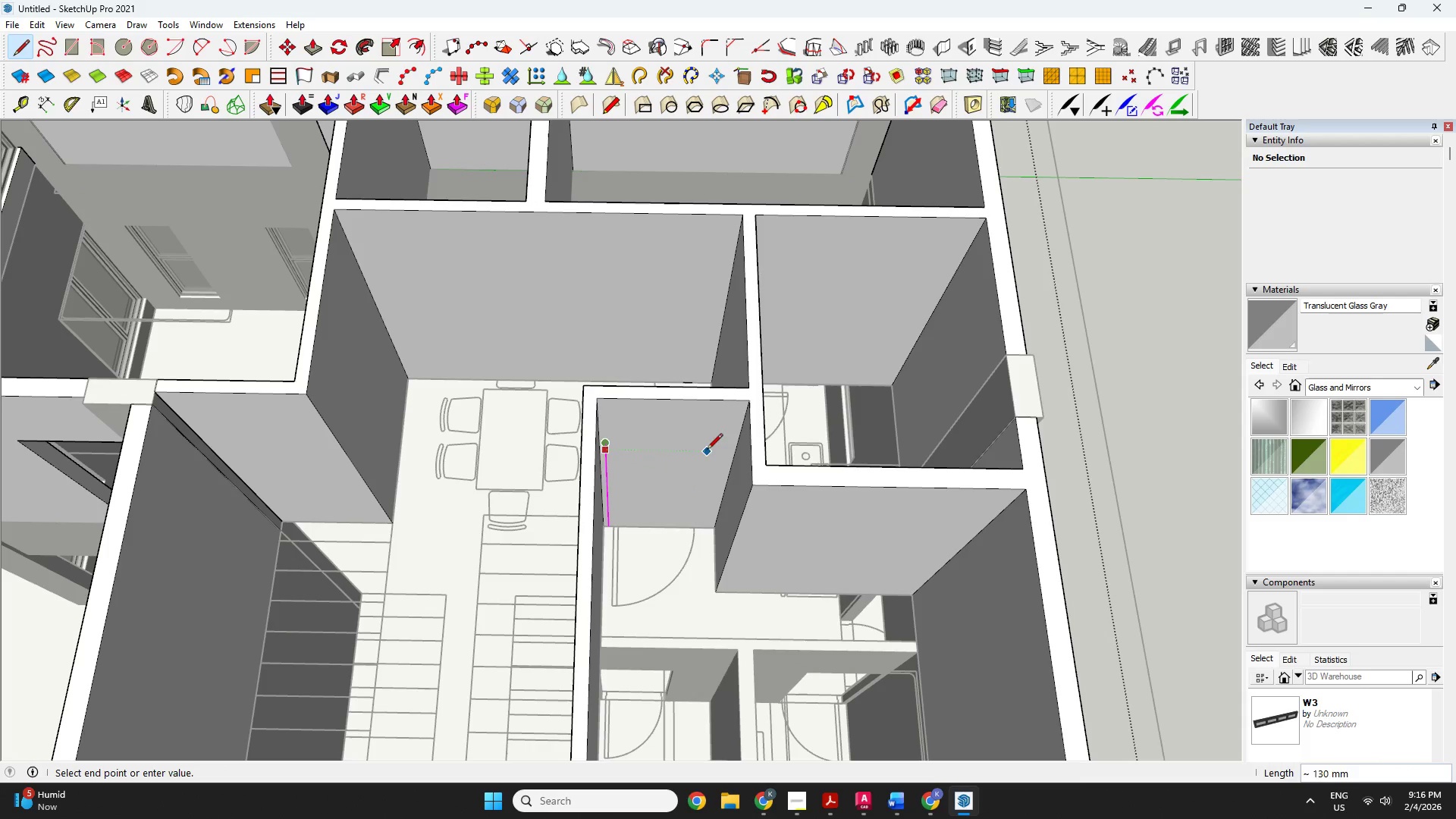 
scroll: coordinate [632, 492], scroll_direction: up, amount: 7.0
 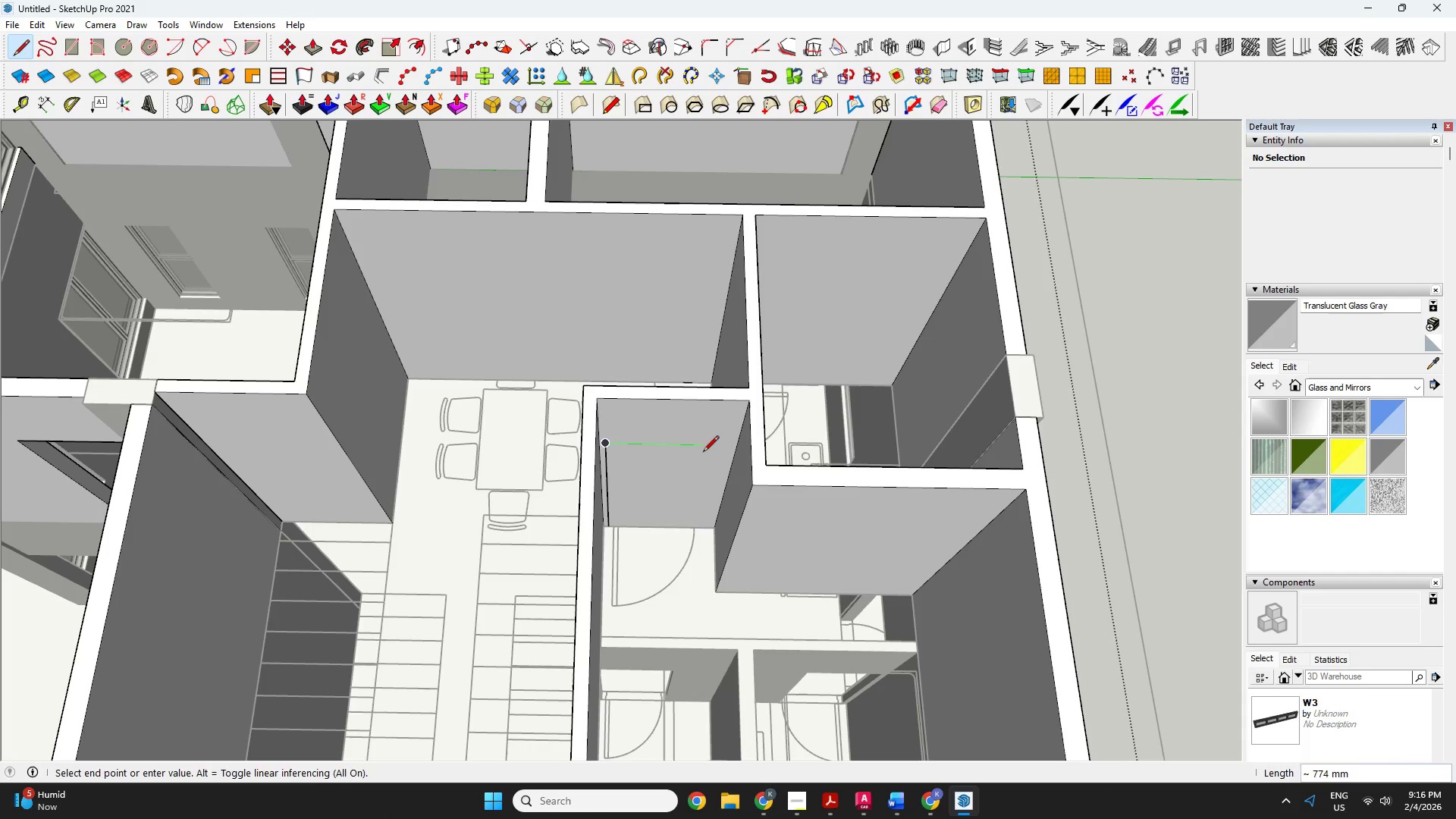 
key(ArrowDown)
 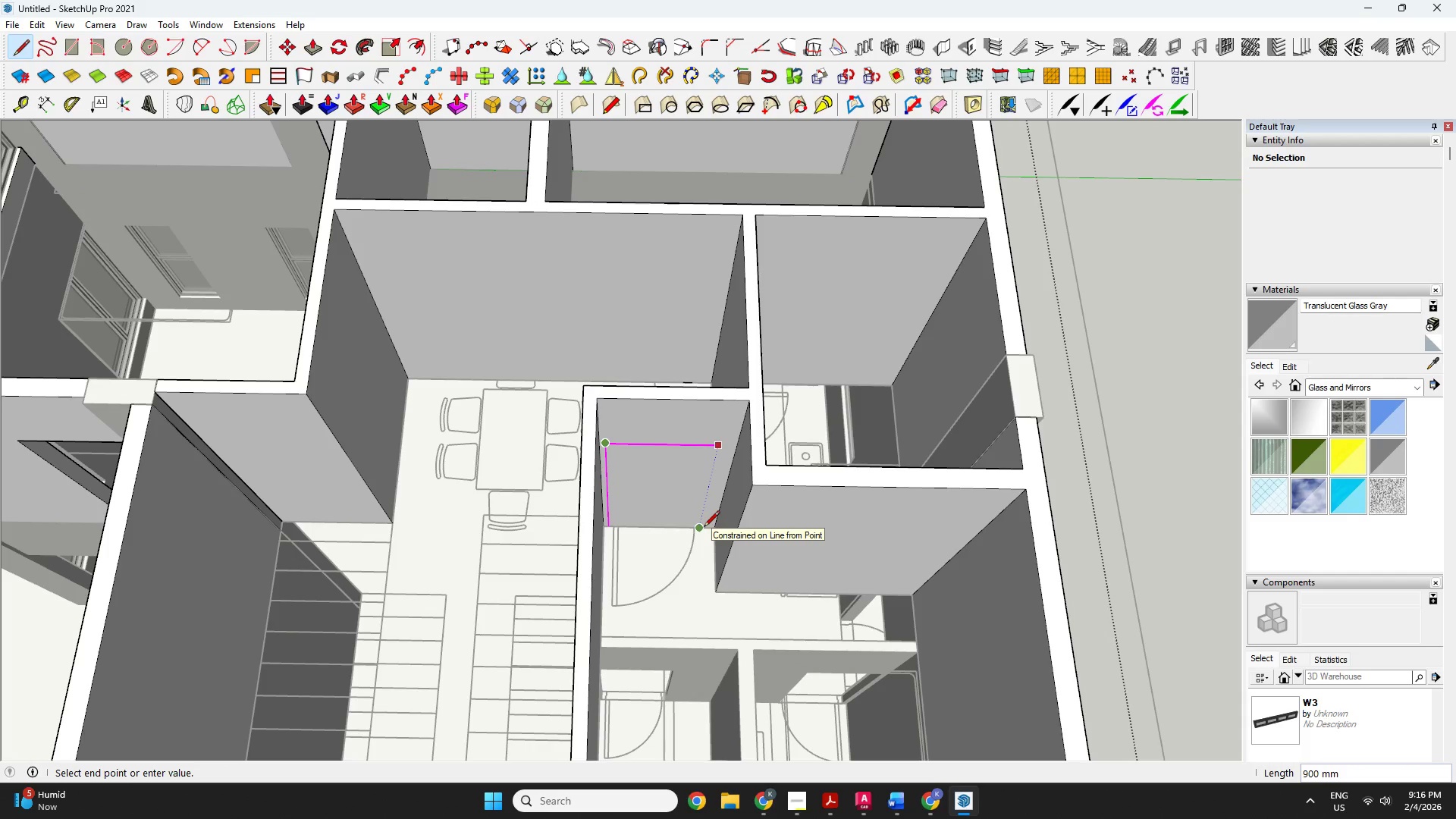 
left_click([704, 528])
 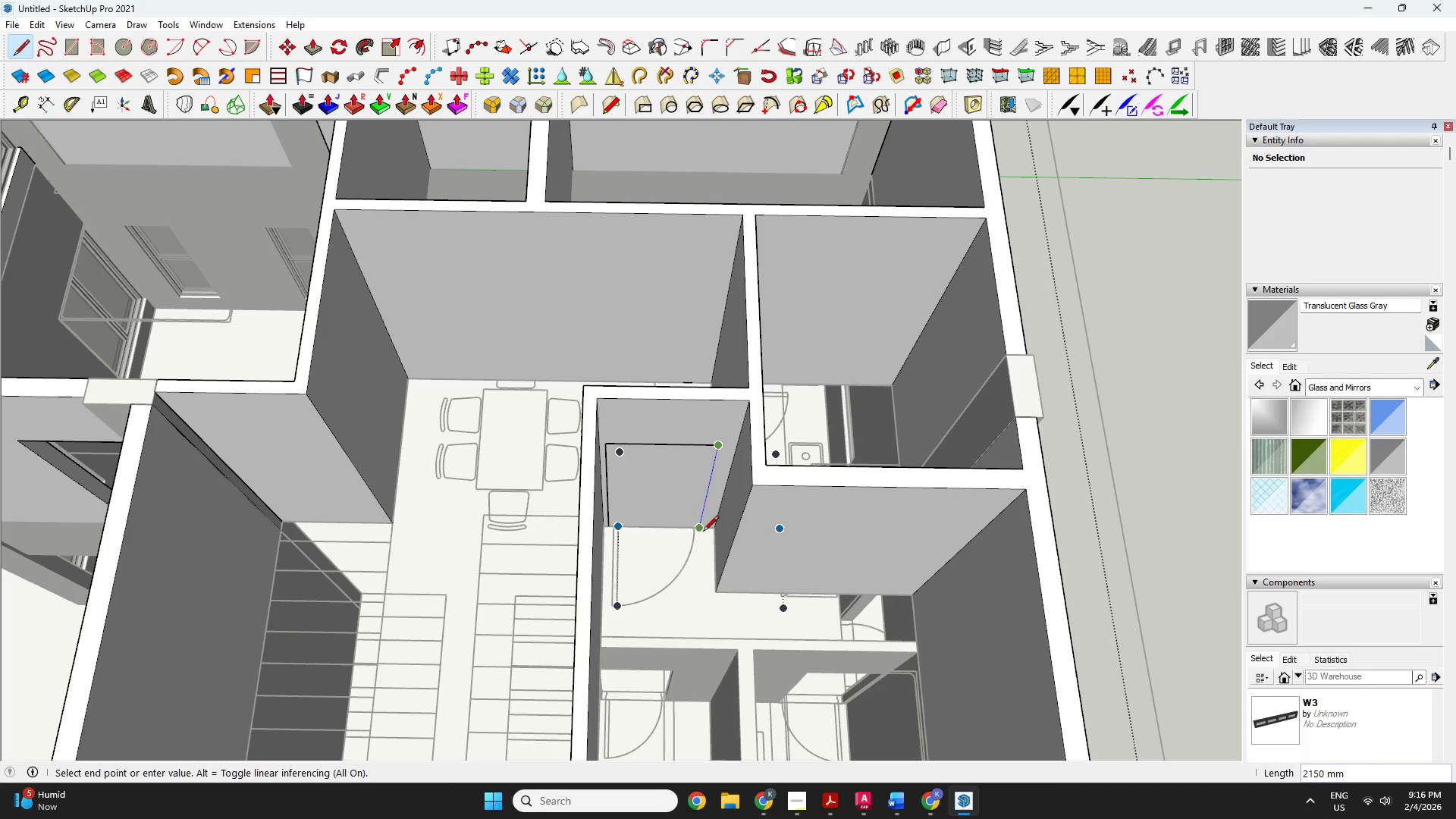 
left_click([703, 532])
 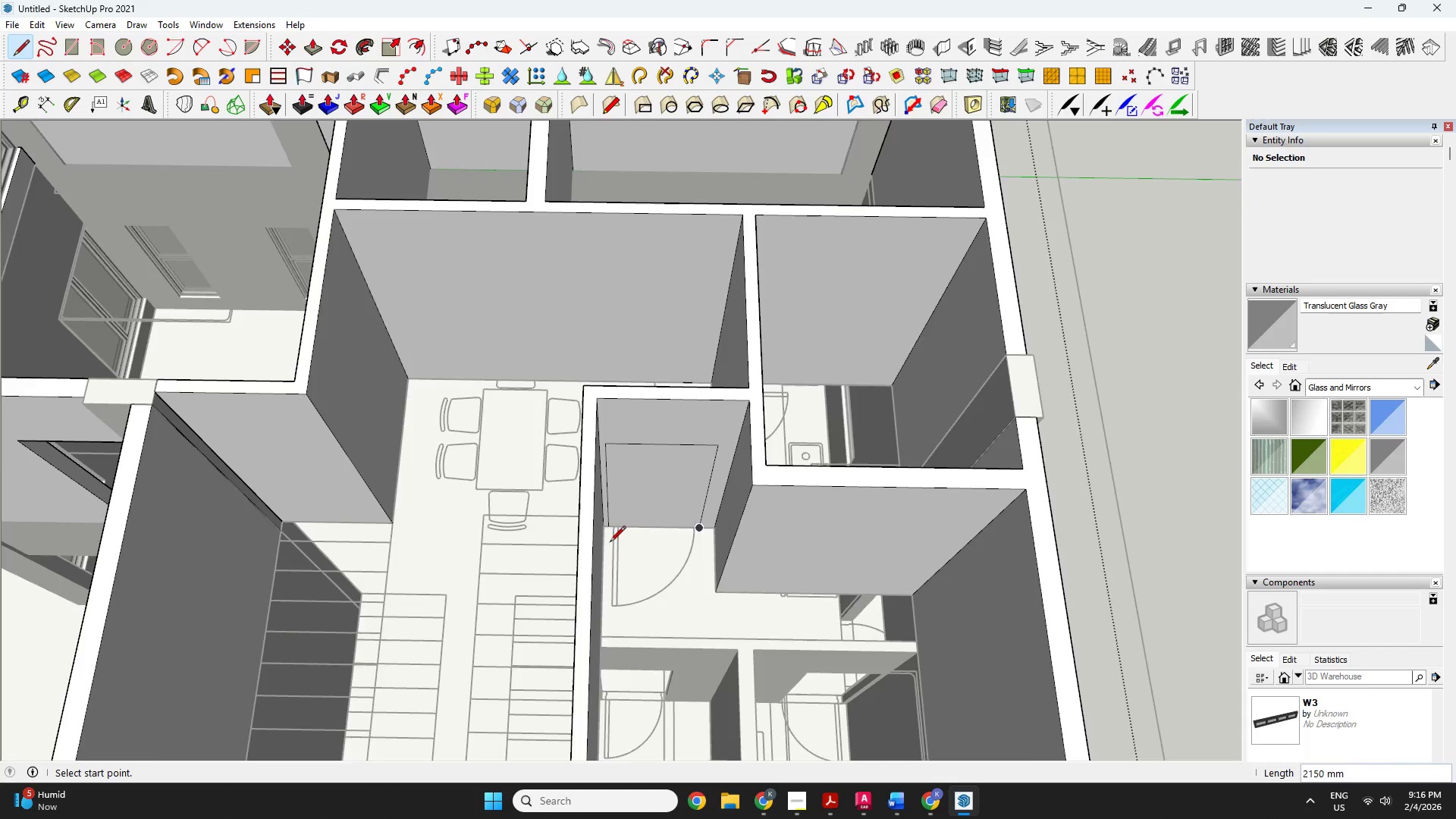 
scroll: coordinate [538, 550], scroll_direction: up, amount: 5.0
 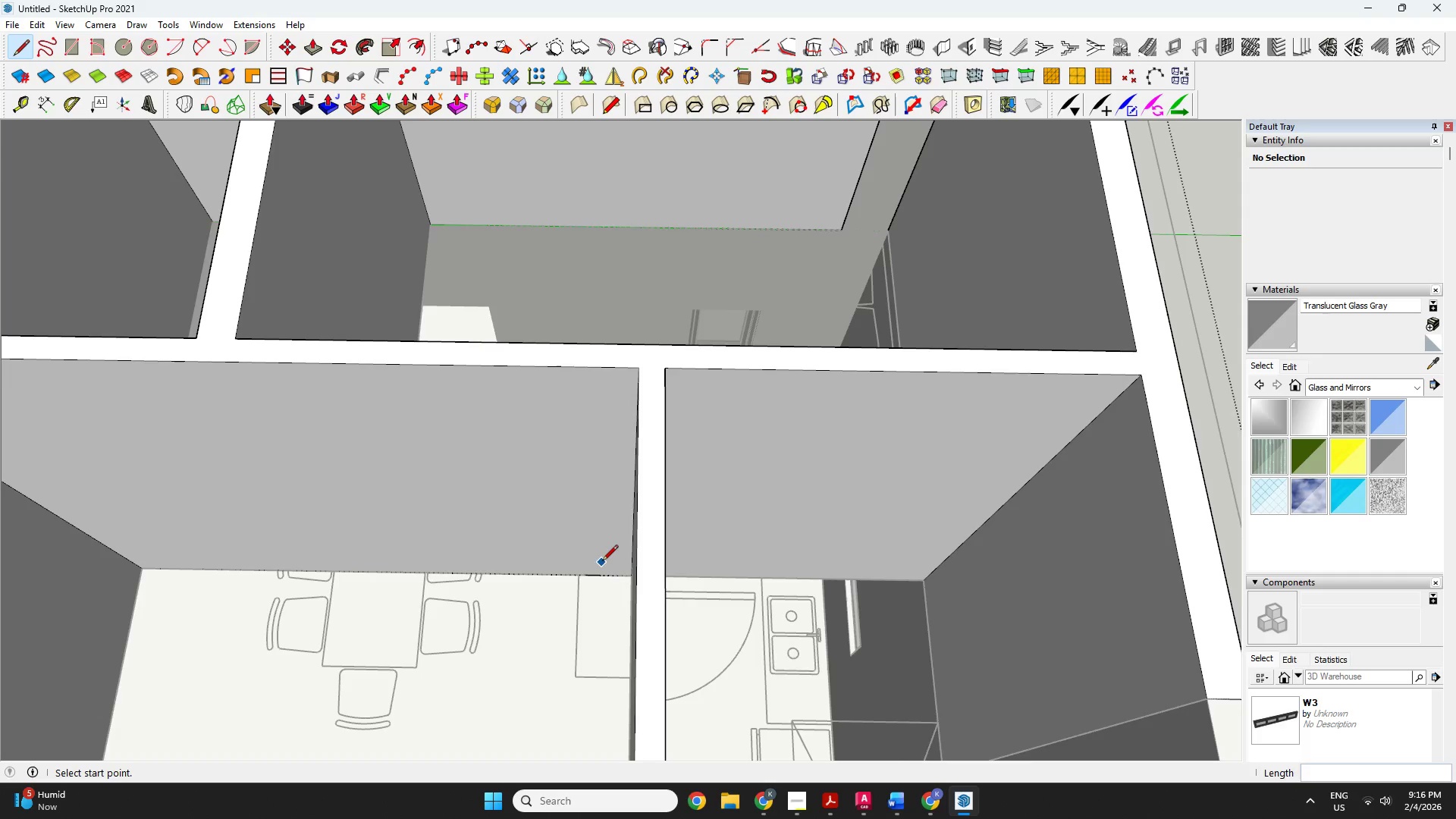 
key(O)
 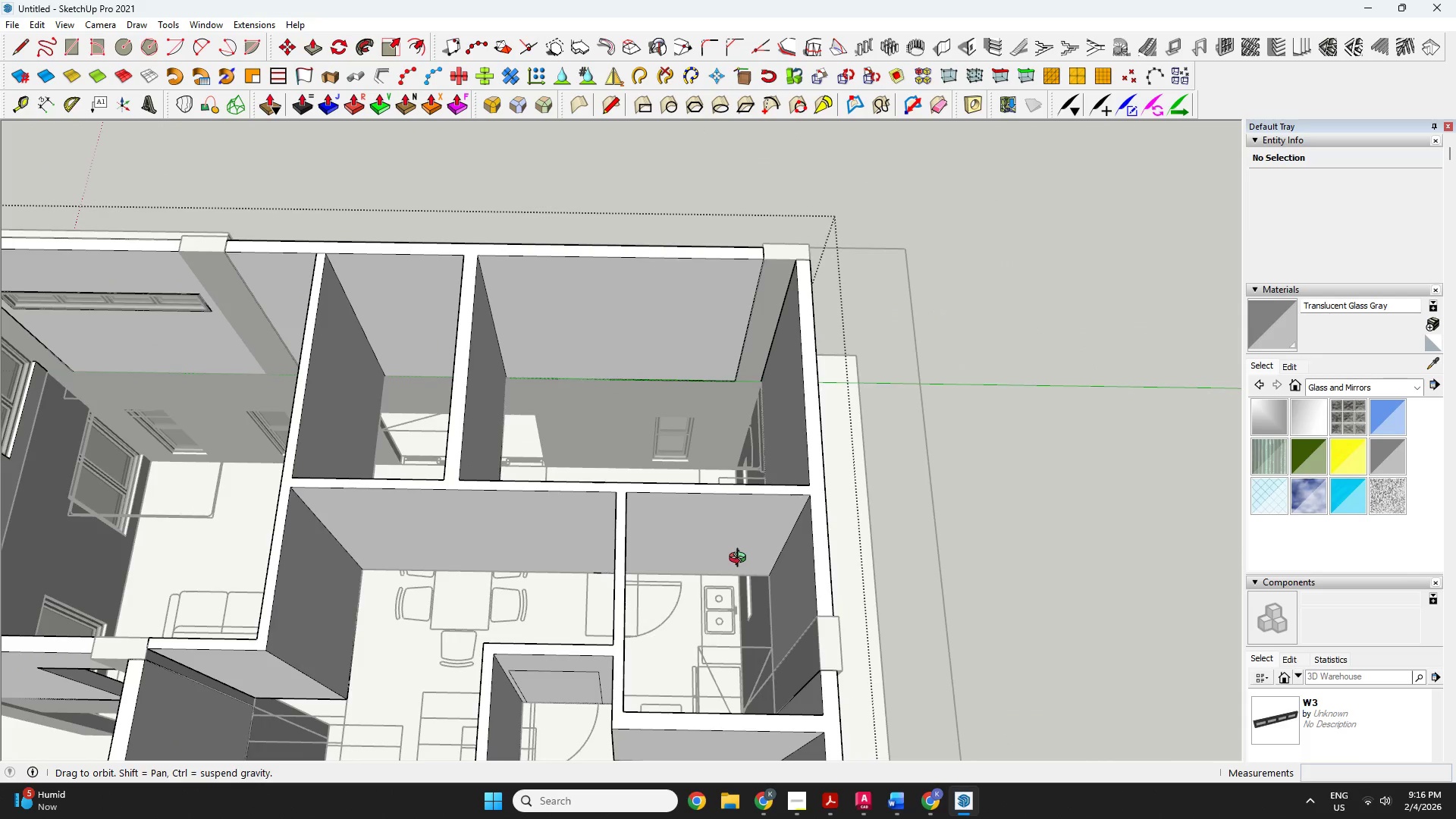 
left_click_drag(start_coordinate=[736, 563], to_coordinate=[0, 510])
 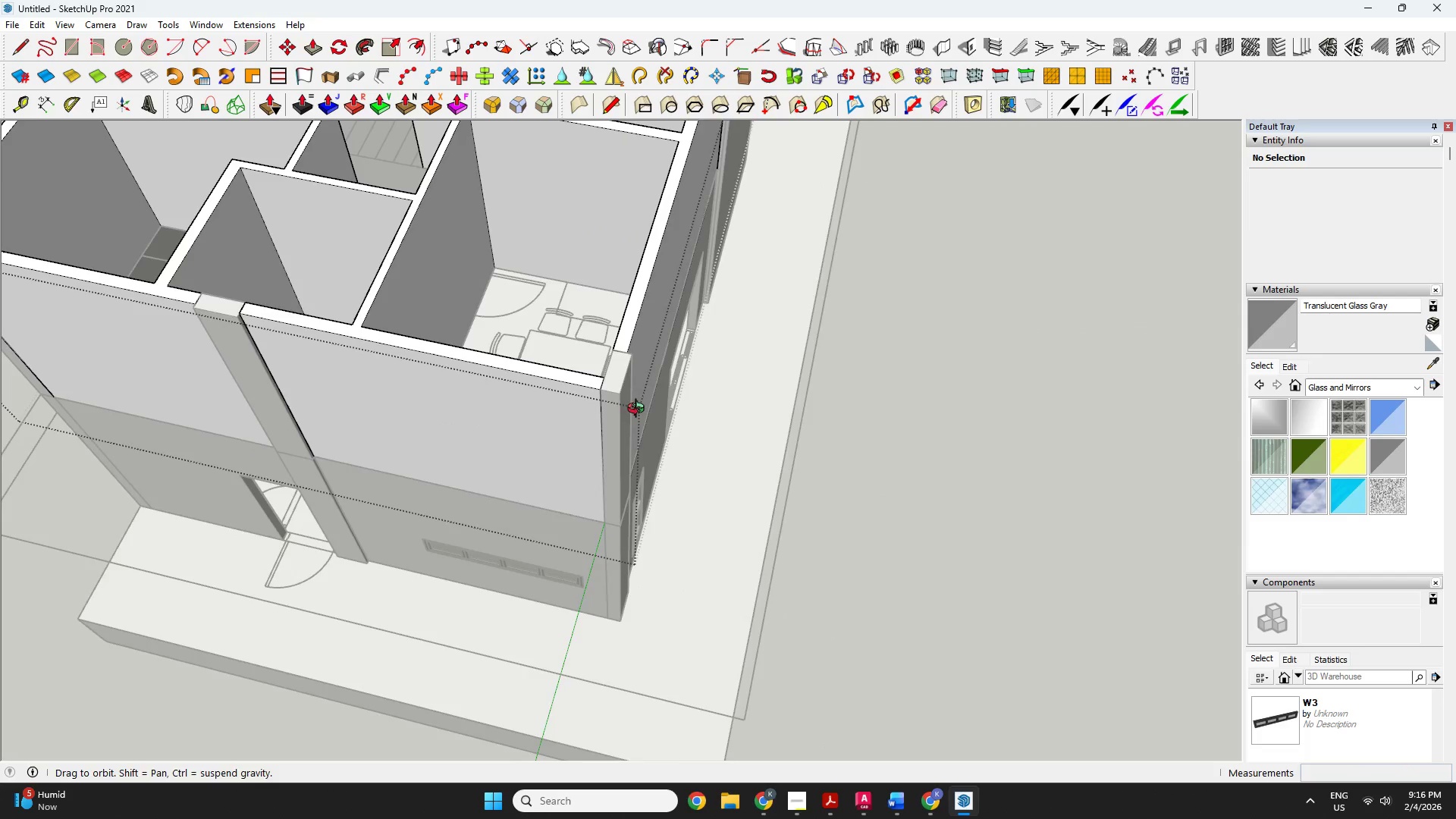 
scroll: coordinate [602, 571], scroll_direction: down, amount: 7.0
 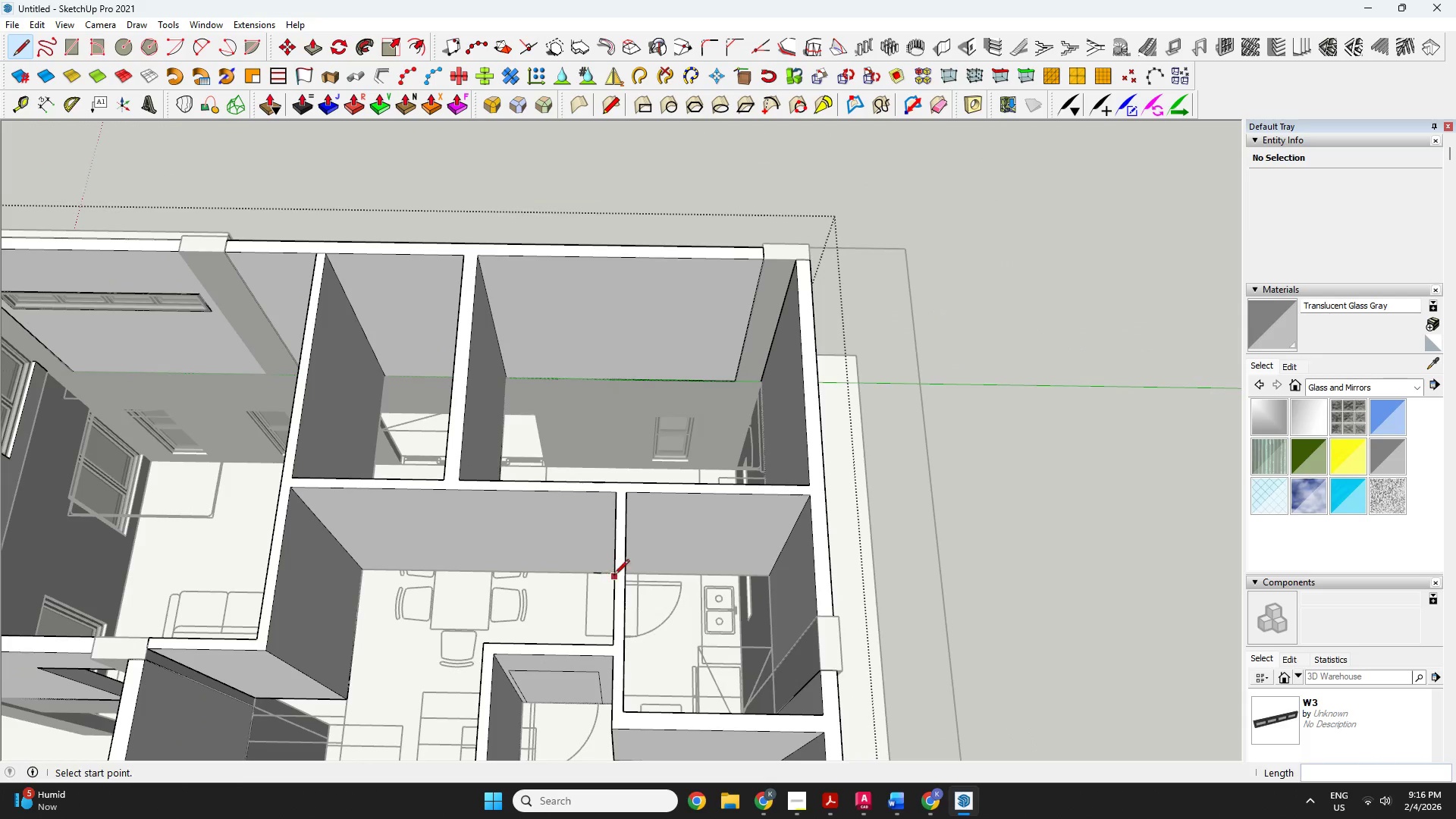 
left_click_drag(start_coordinate=[819, 427], to_coordinate=[549, 478])
 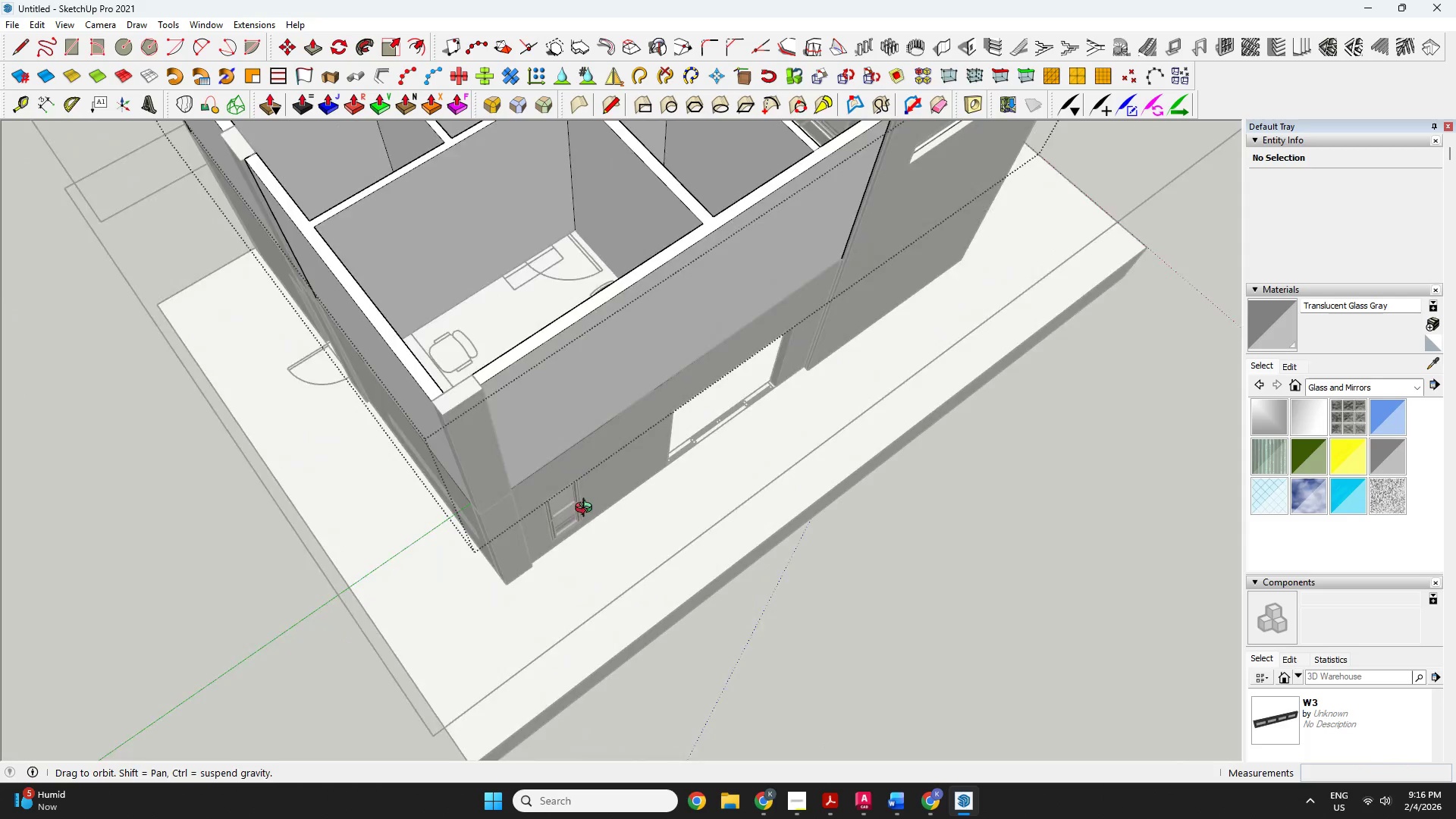 
scroll: coordinate [633, 541], scroll_direction: down, amount: 7.0
 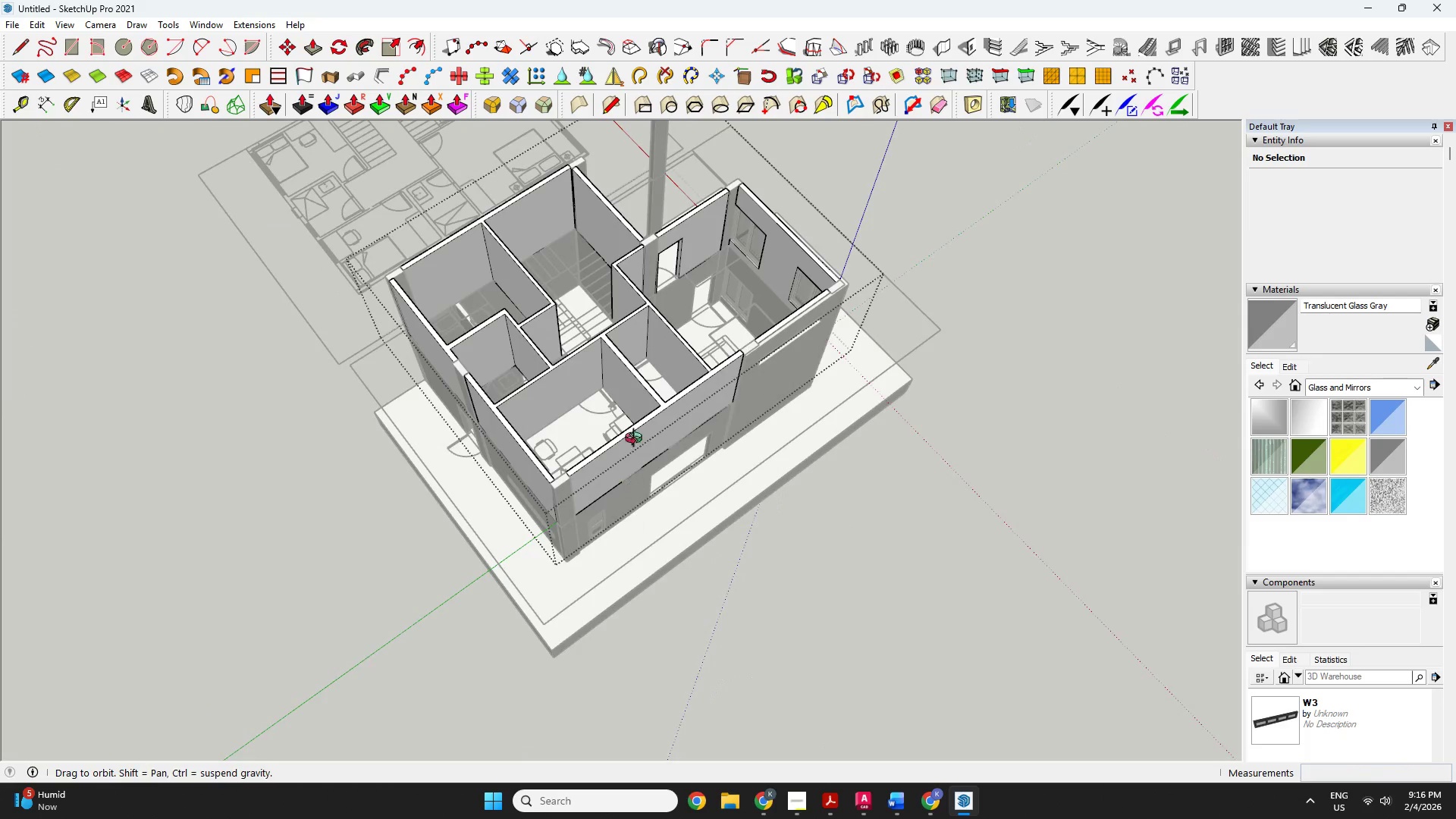 
key(L)
 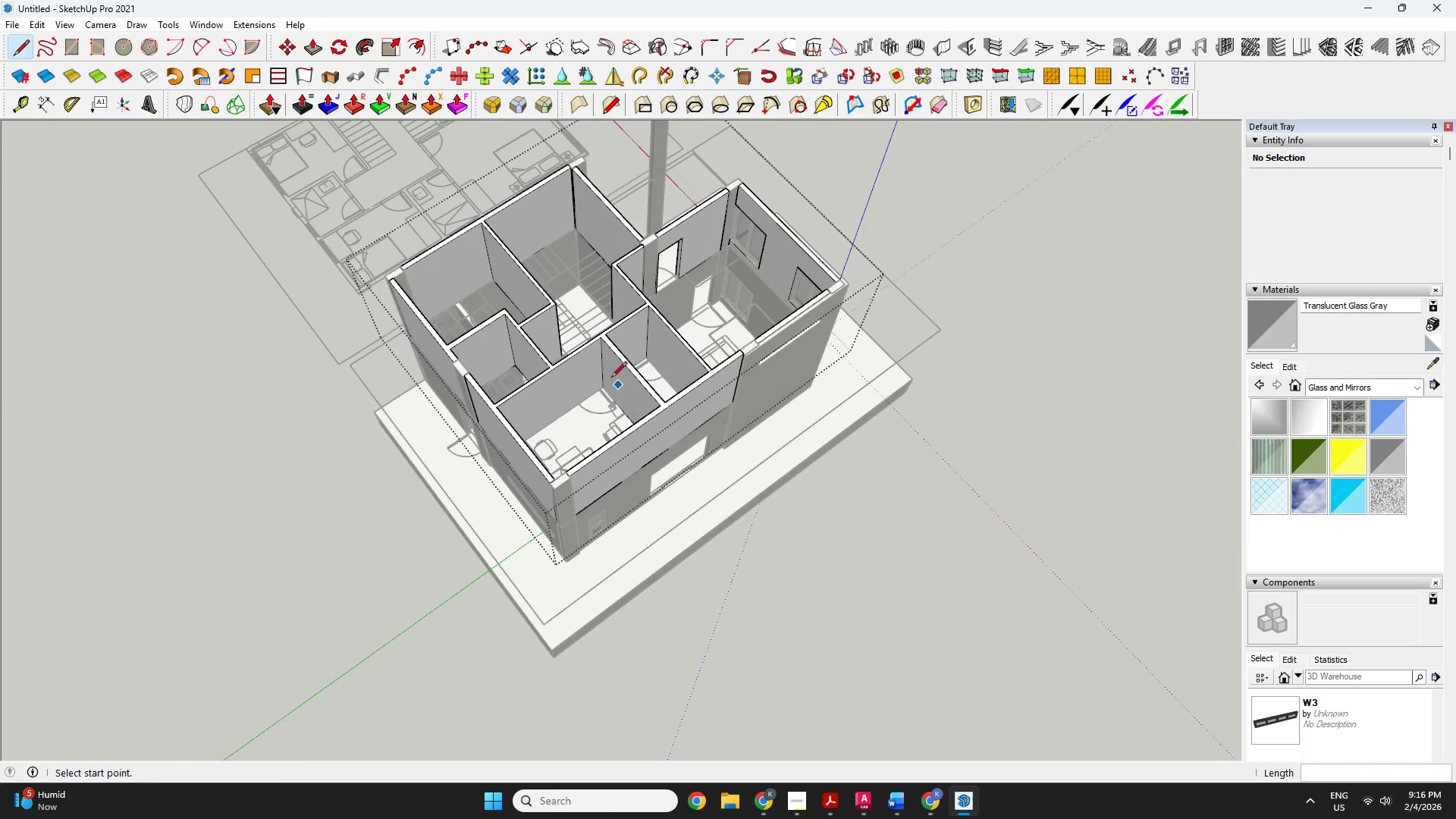 
scroll: coordinate [609, 426], scroll_direction: up, amount: 15.0
 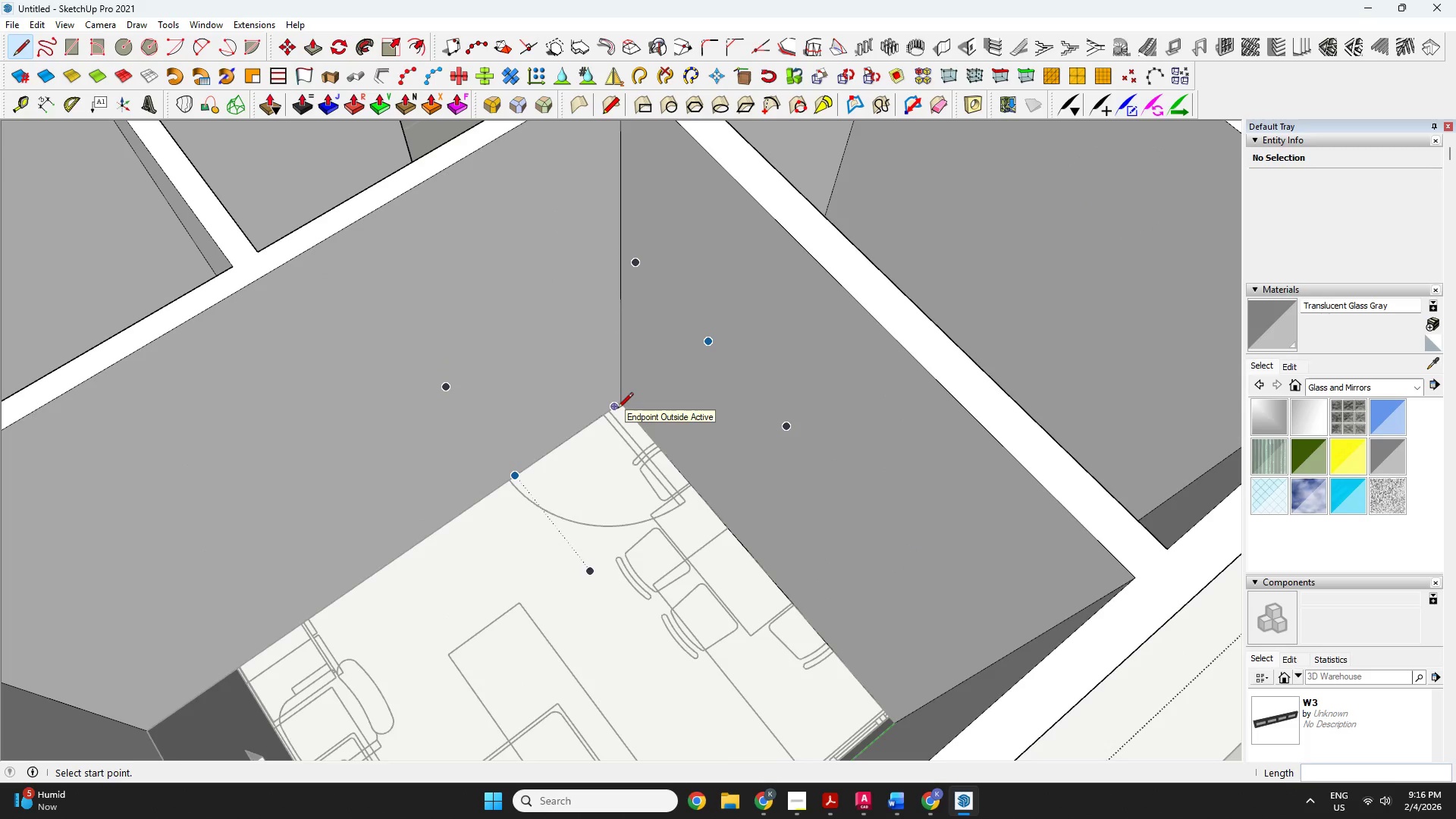 
left_click([617, 410])
 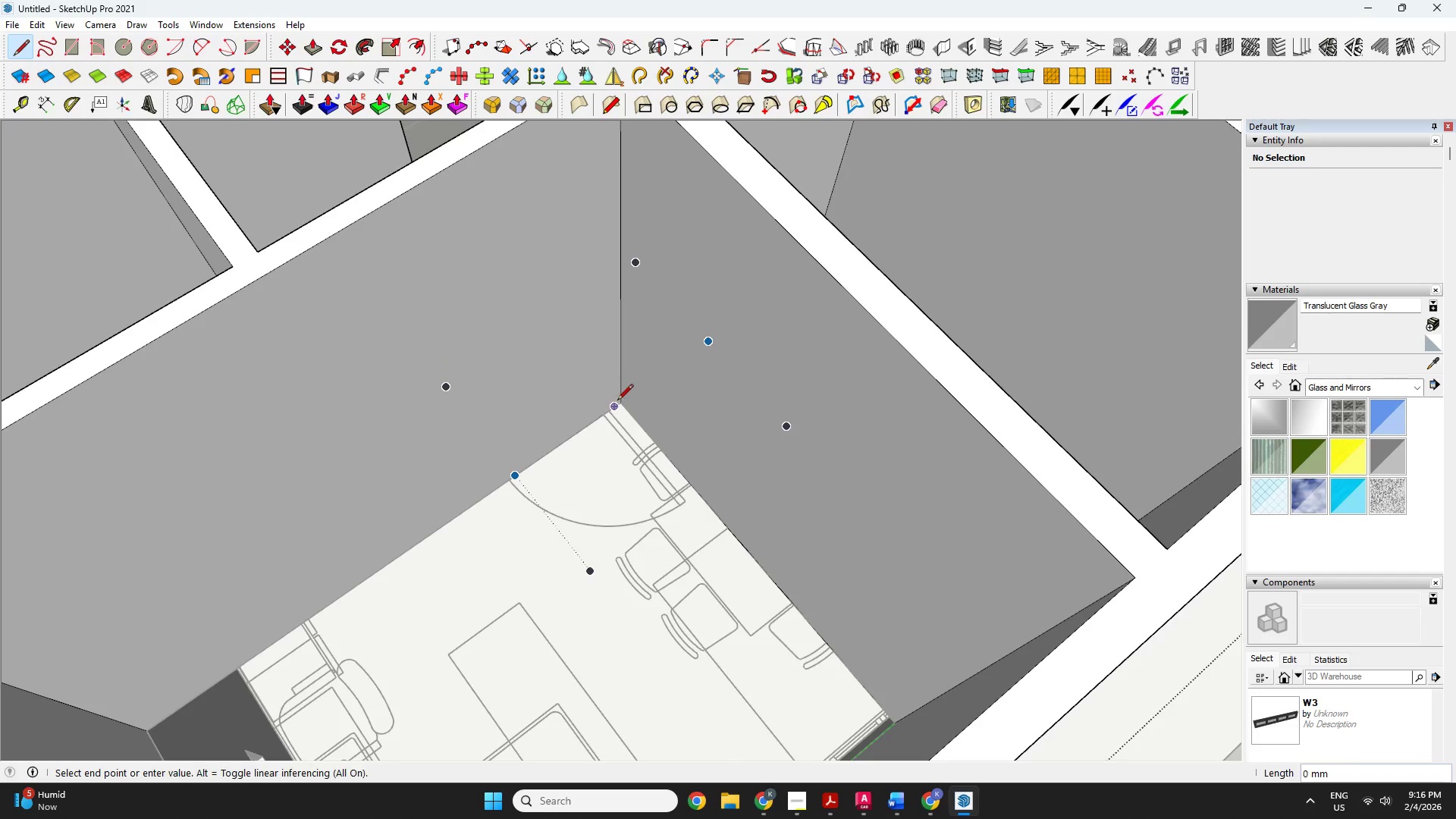 
scroll: coordinate [619, 346], scroll_direction: down, amount: 4.0
 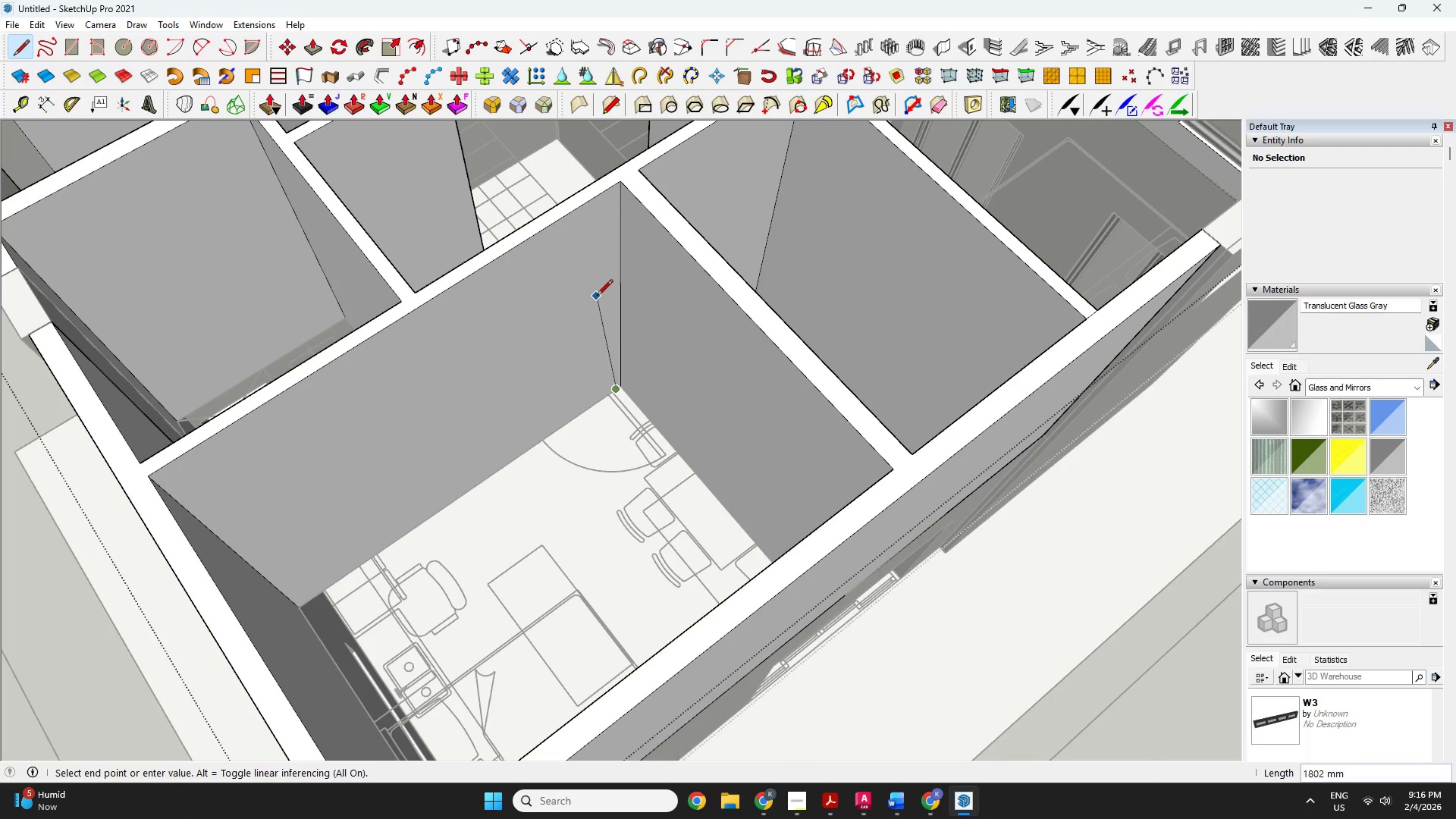 
key(ArrowUp)
 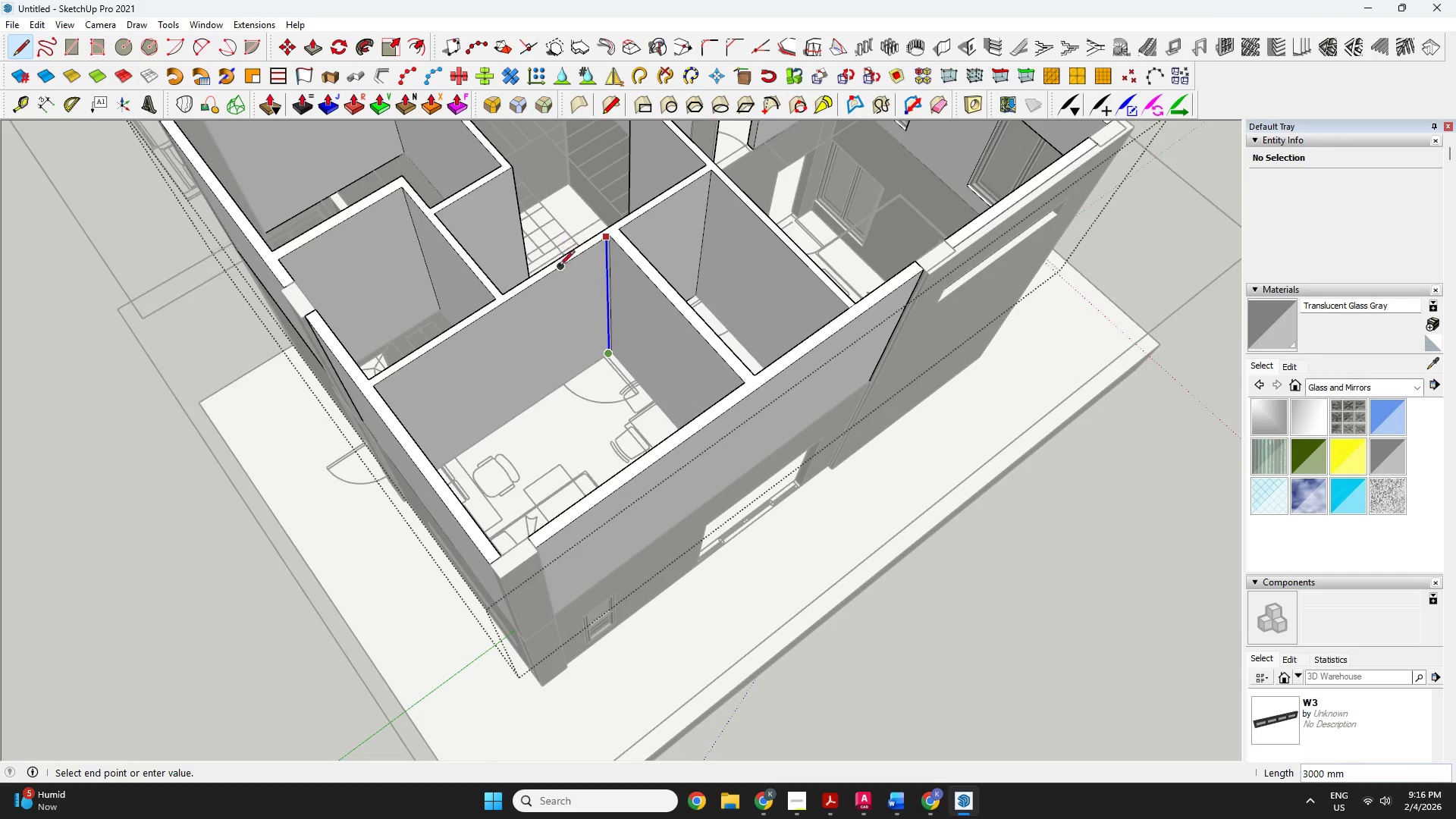 
scroll: coordinate [559, 328], scroll_direction: down, amount: 12.0
 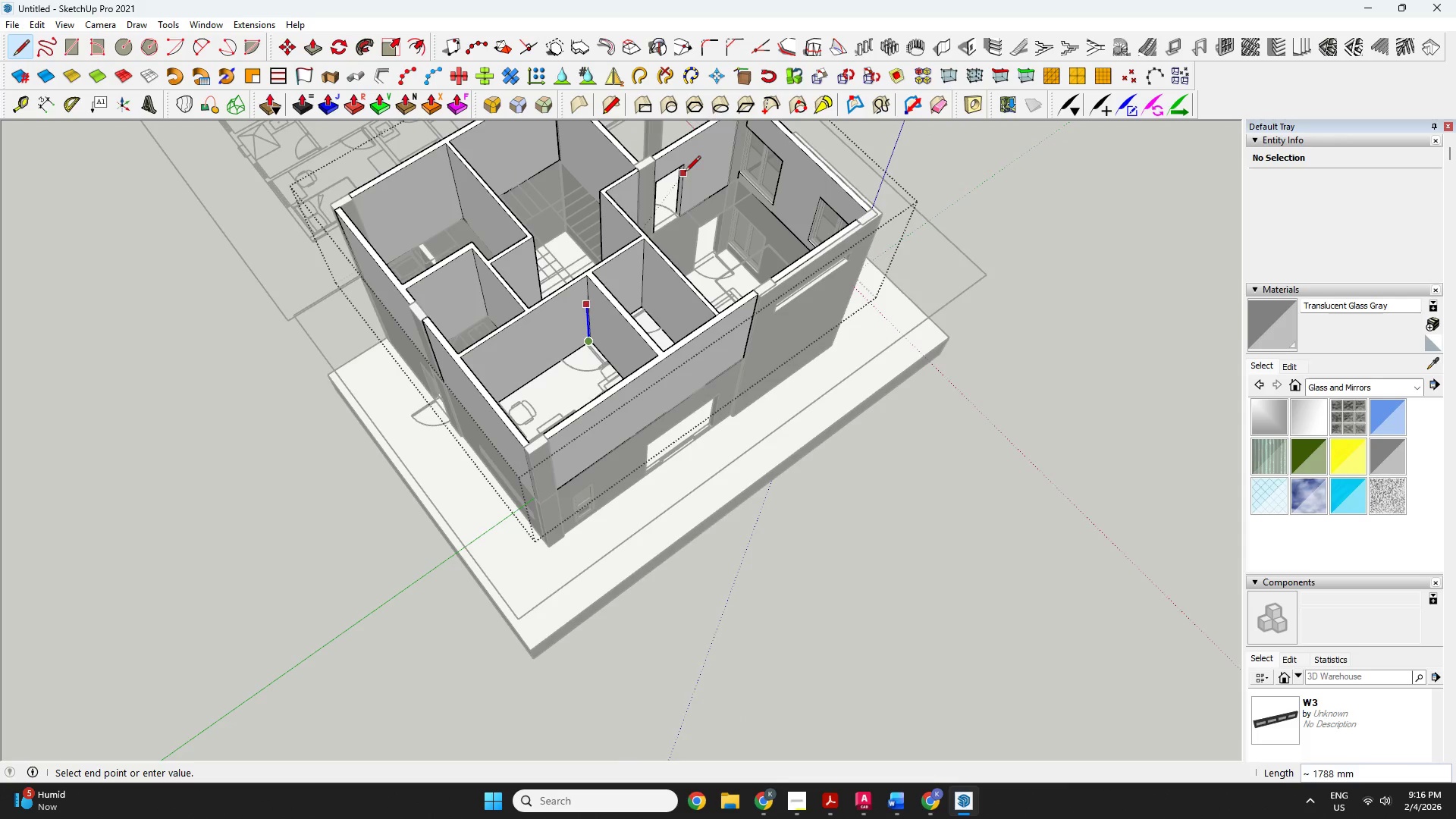 
left_click([685, 168])
 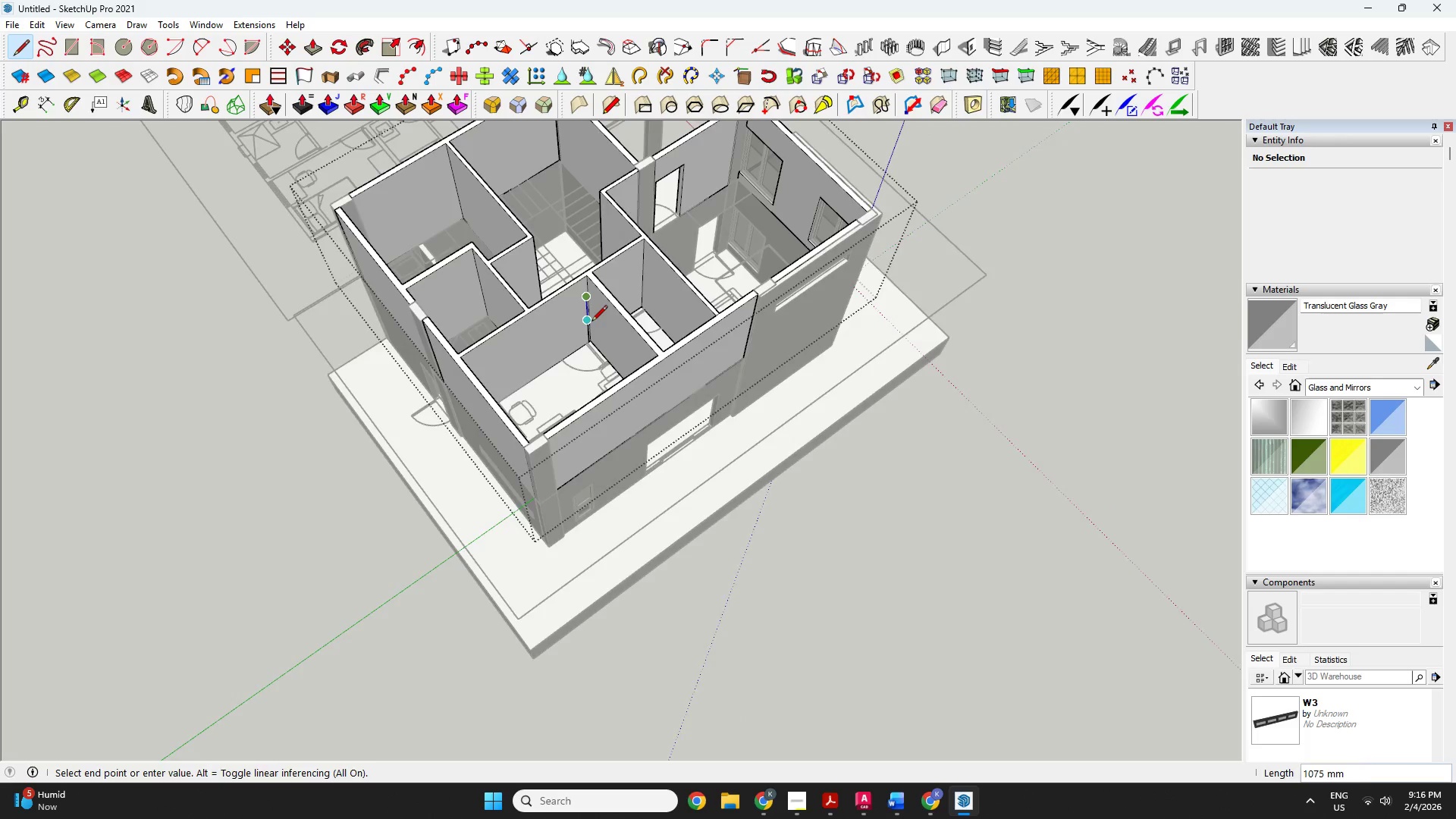 
scroll: coordinate [596, 314], scroll_direction: up, amount: 7.0
 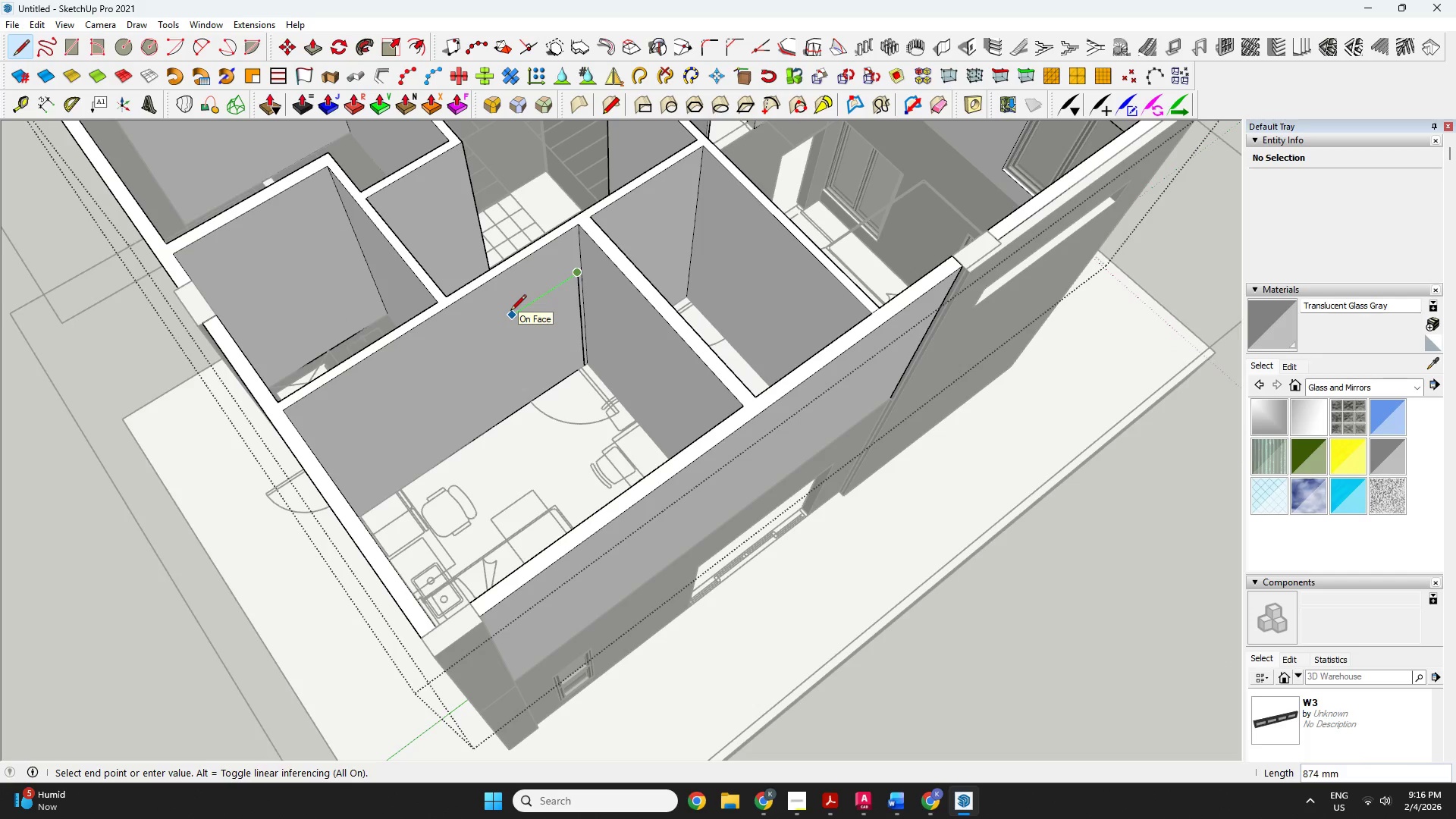 
key(ArrowRight)
 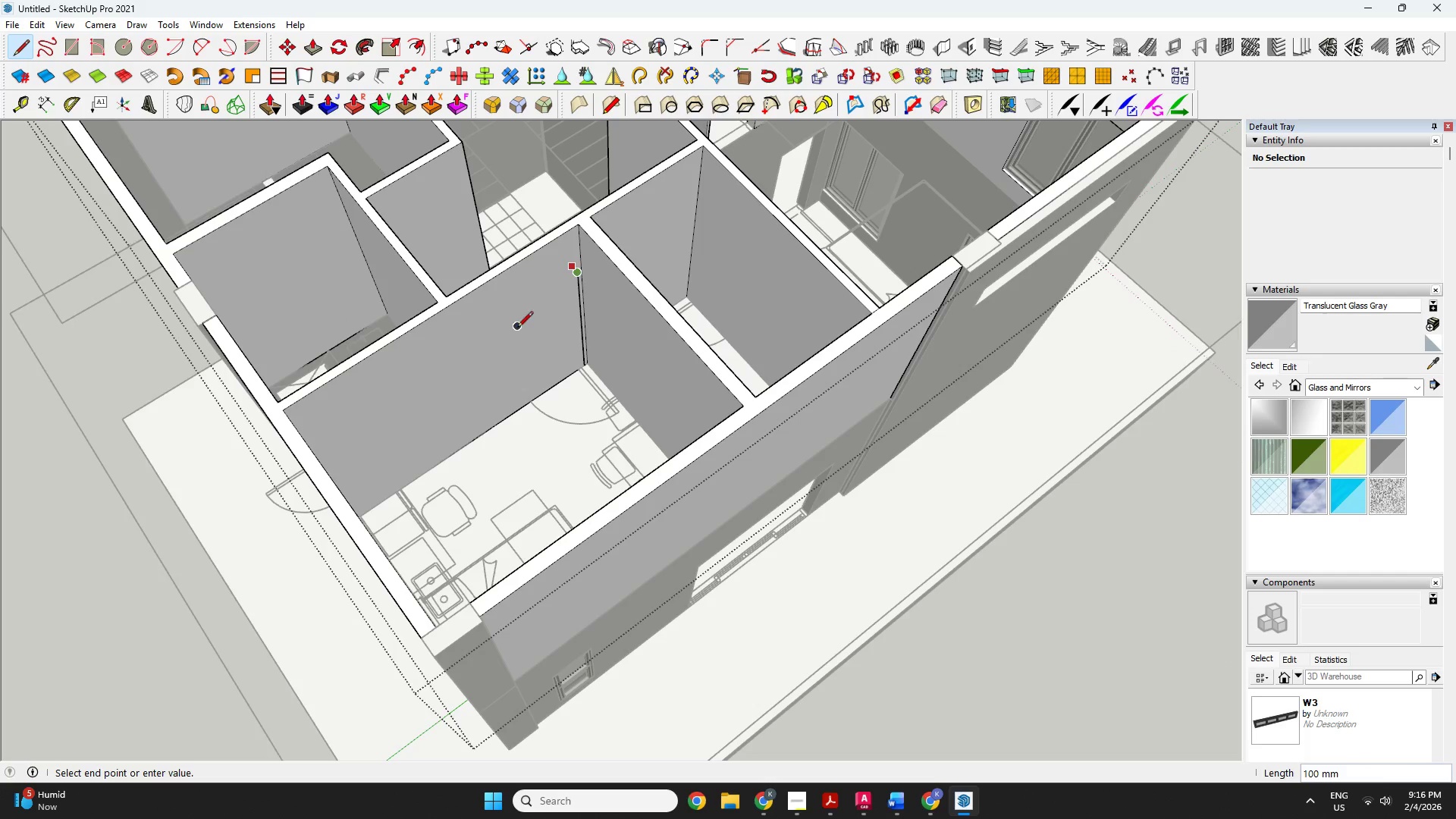 
key(Control+ControlRight)
 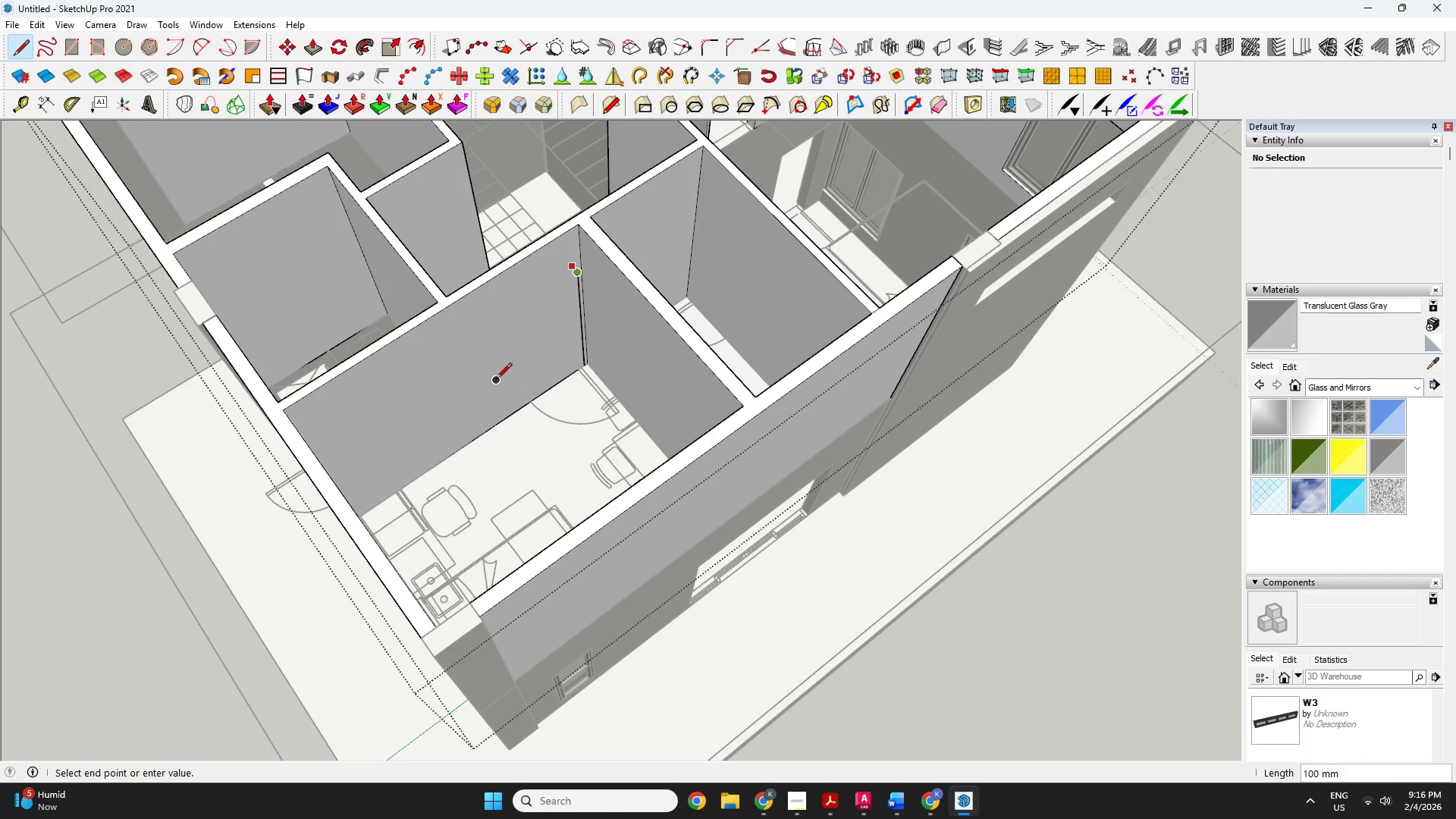 
key(ArrowLeft)
 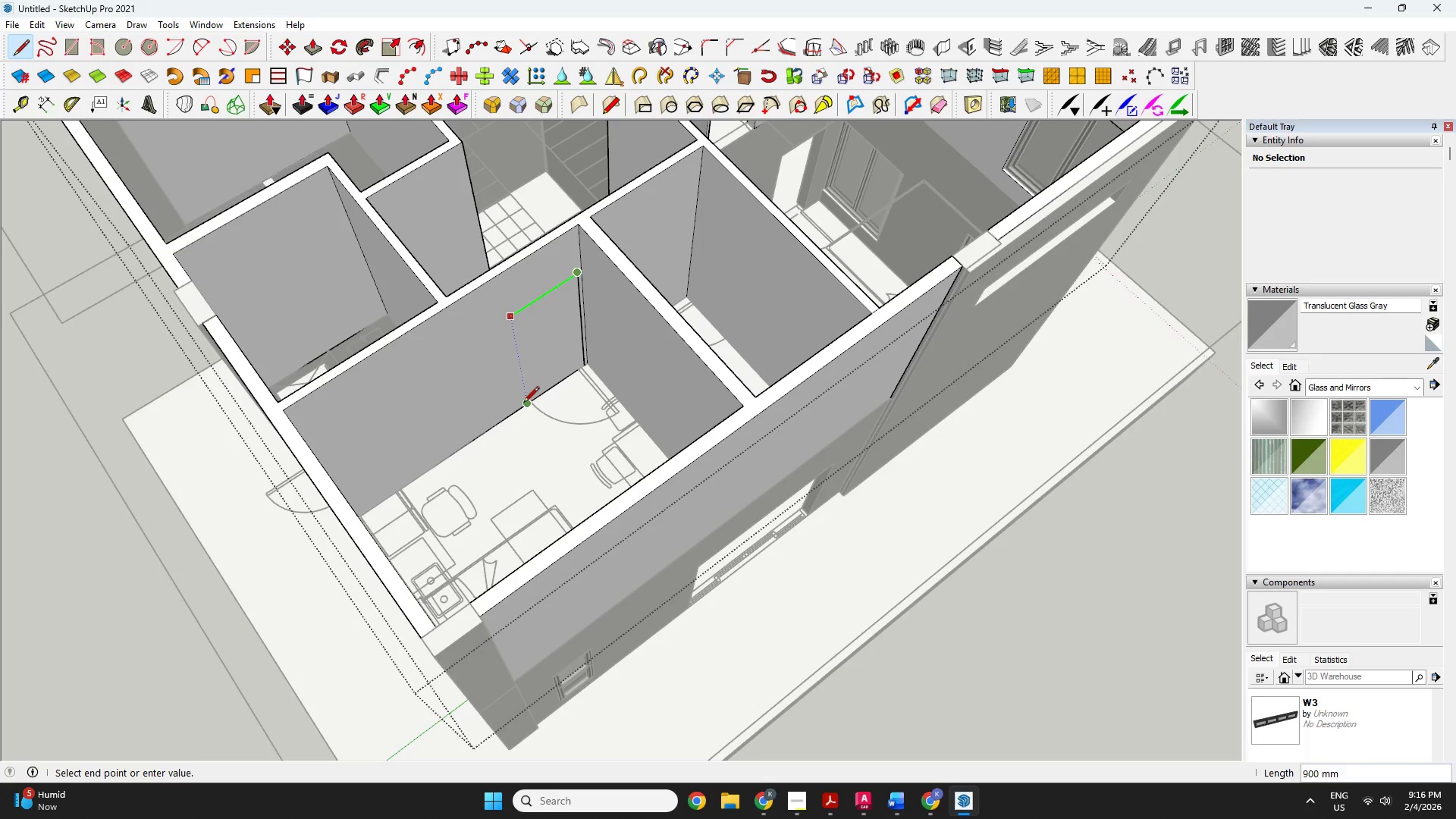 
left_click([522, 403])
 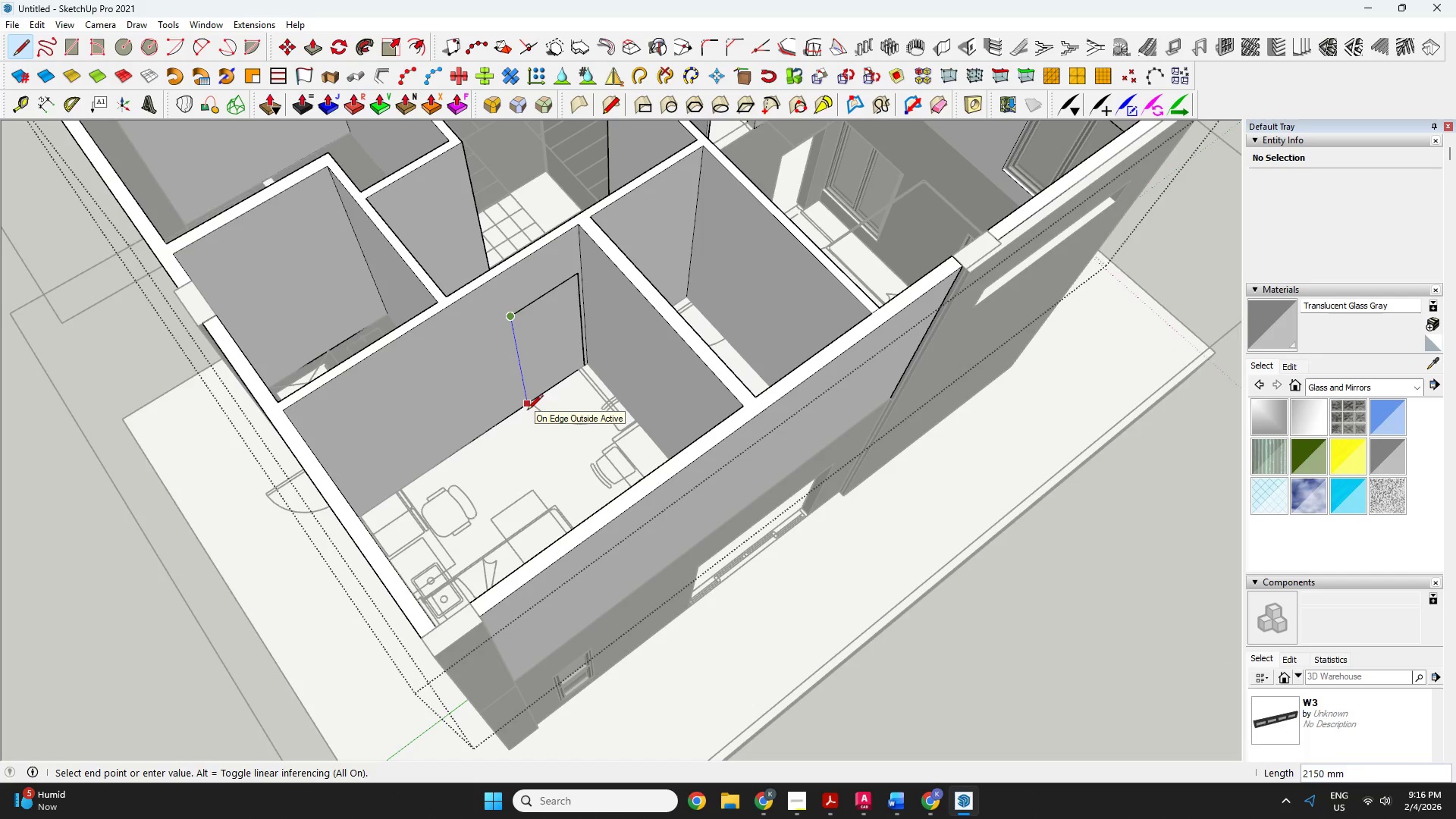 
left_click([527, 411])
 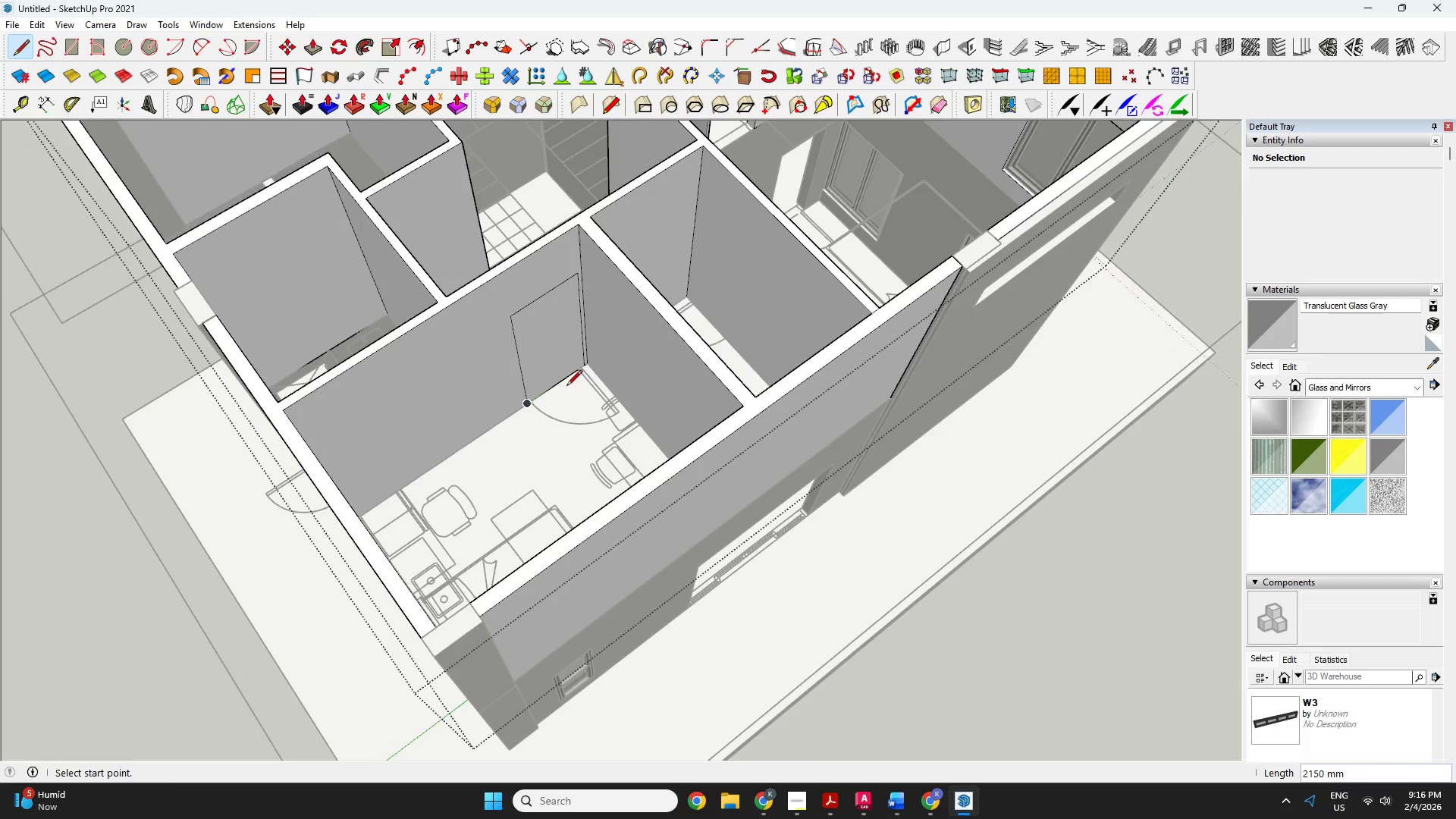 
key(Space)
 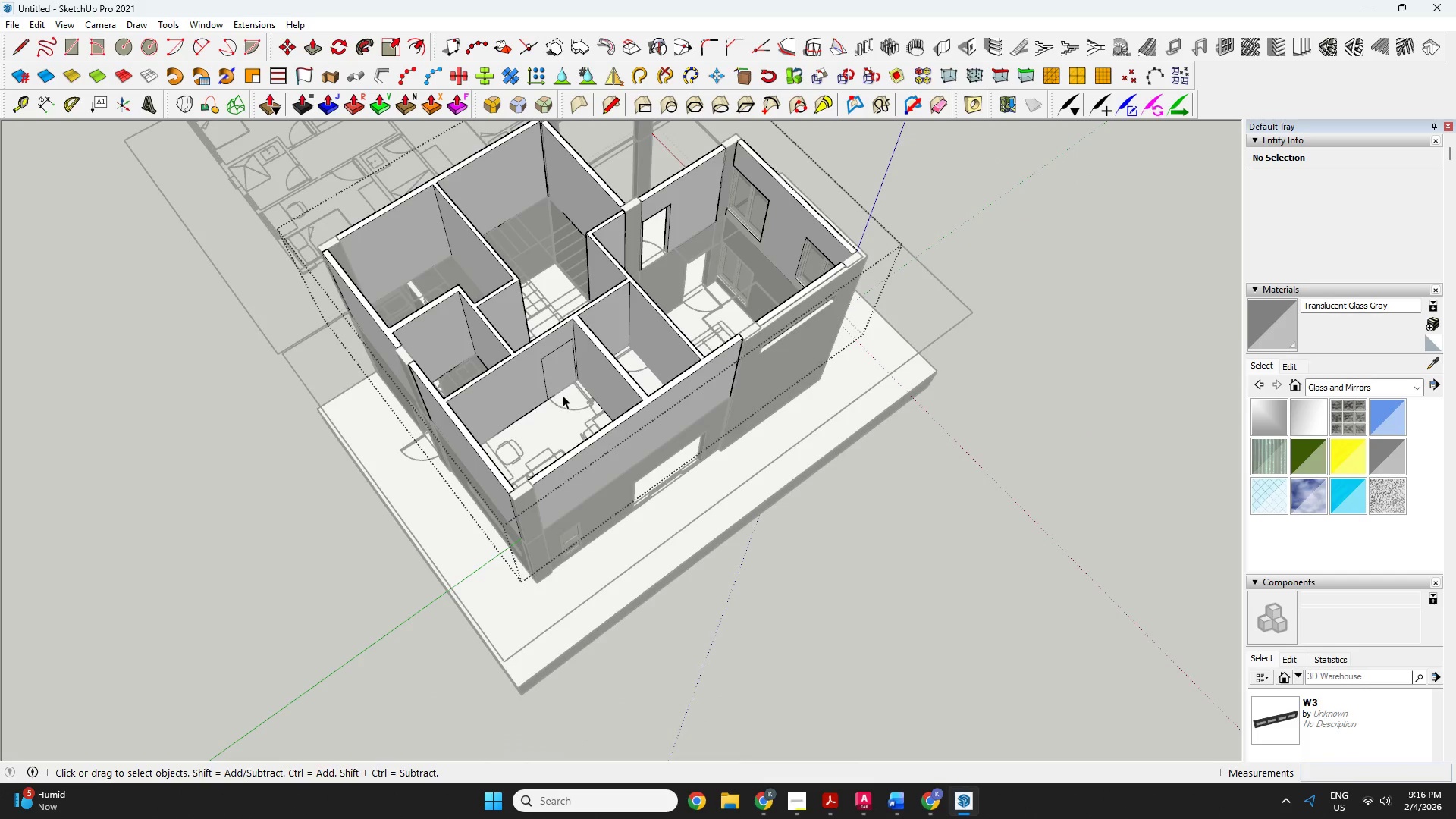 
key(P)
 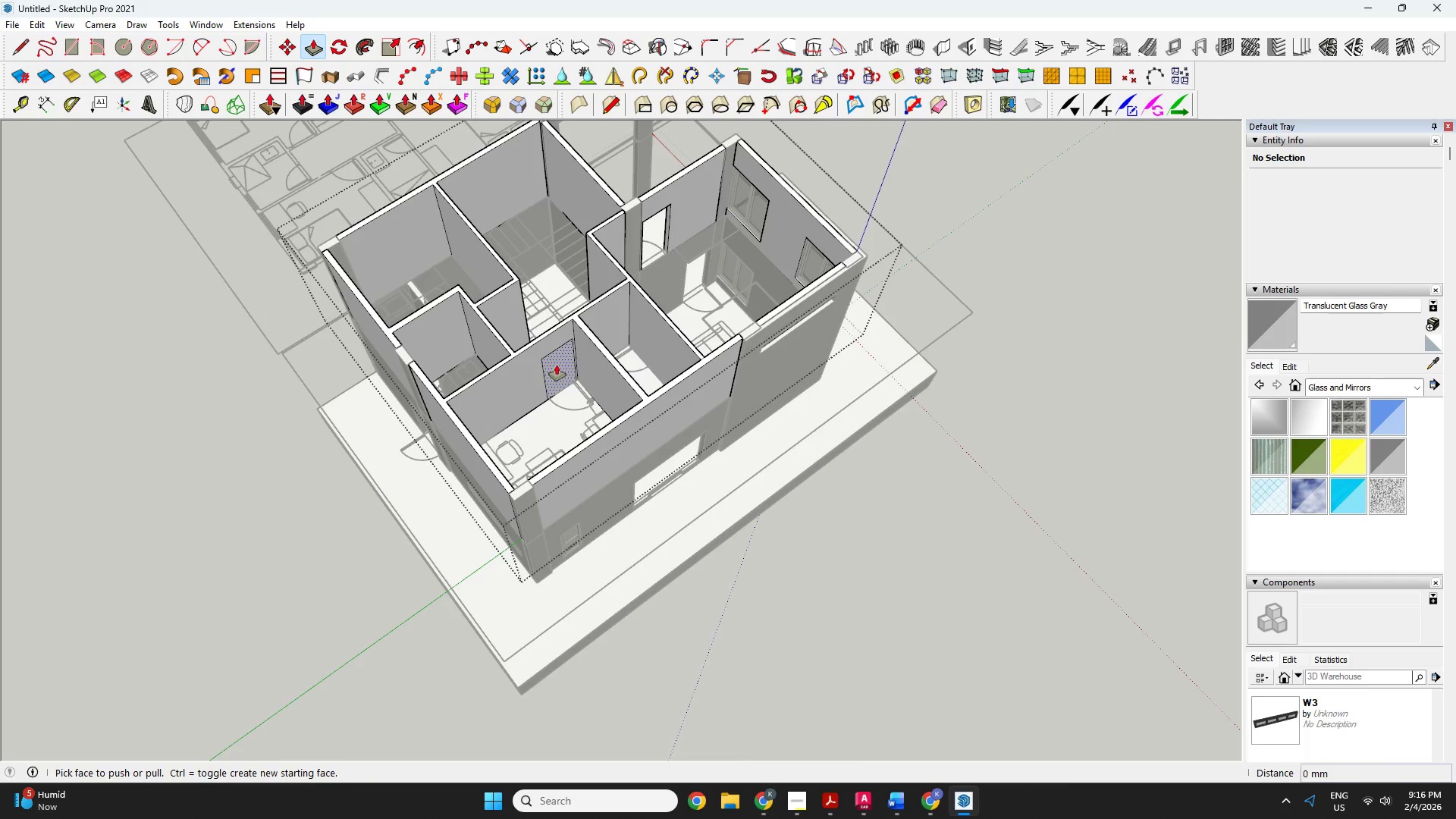 
scroll: coordinate [568, 397], scroll_direction: down, amount: 6.0
 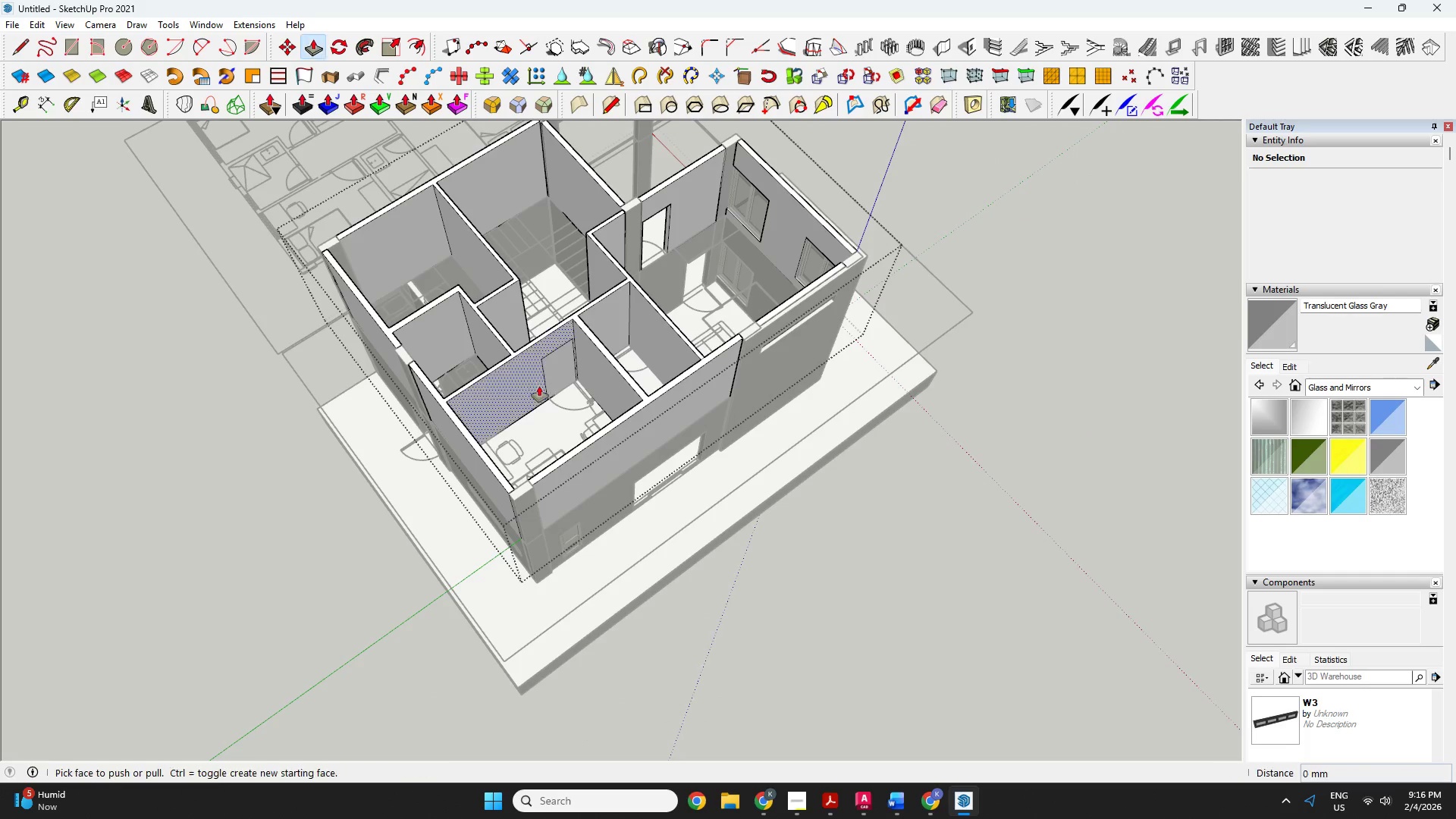 
left_click([557, 365])
 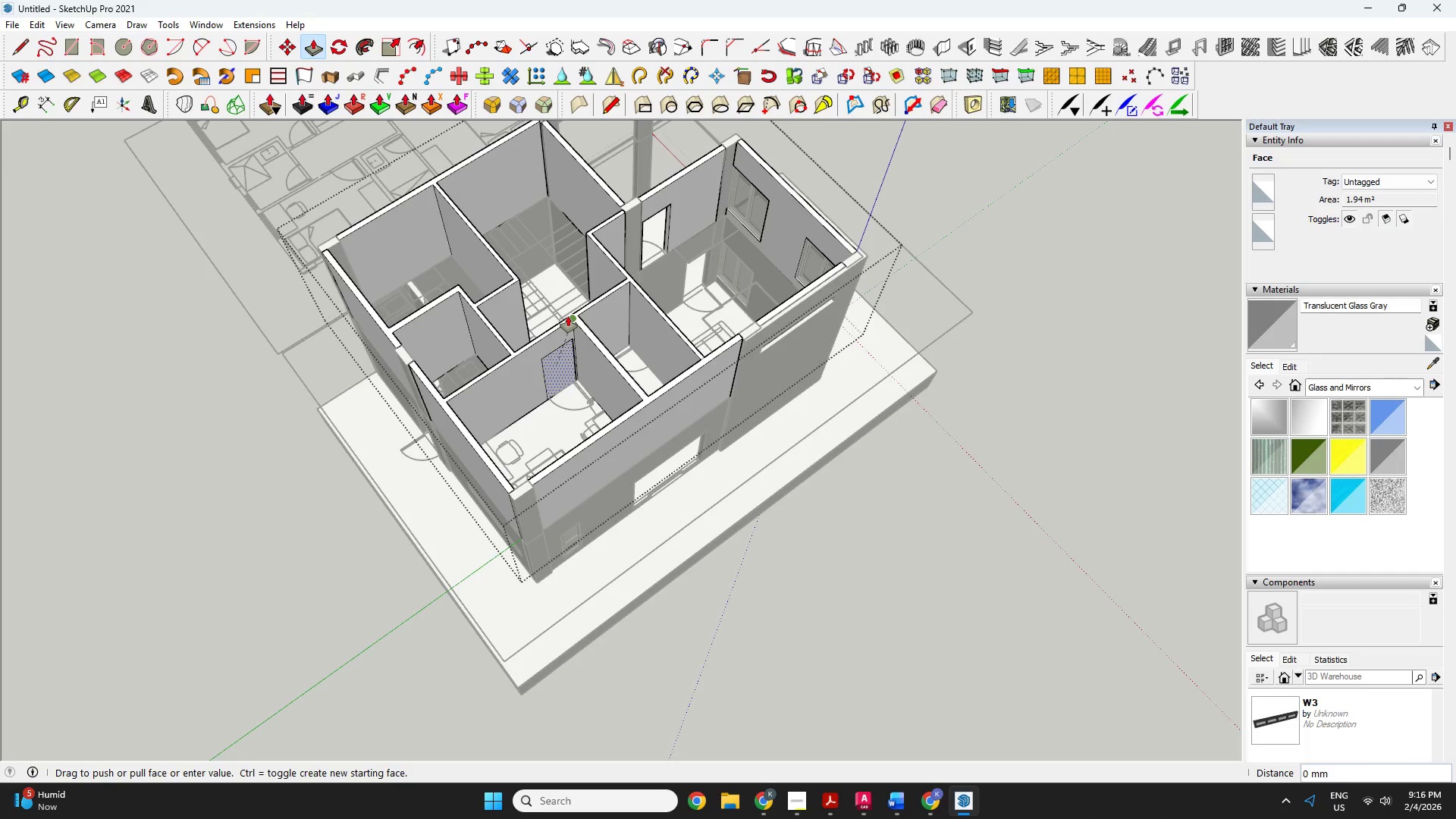 
scroll: coordinate [579, 312], scroll_direction: up, amount: 4.0
 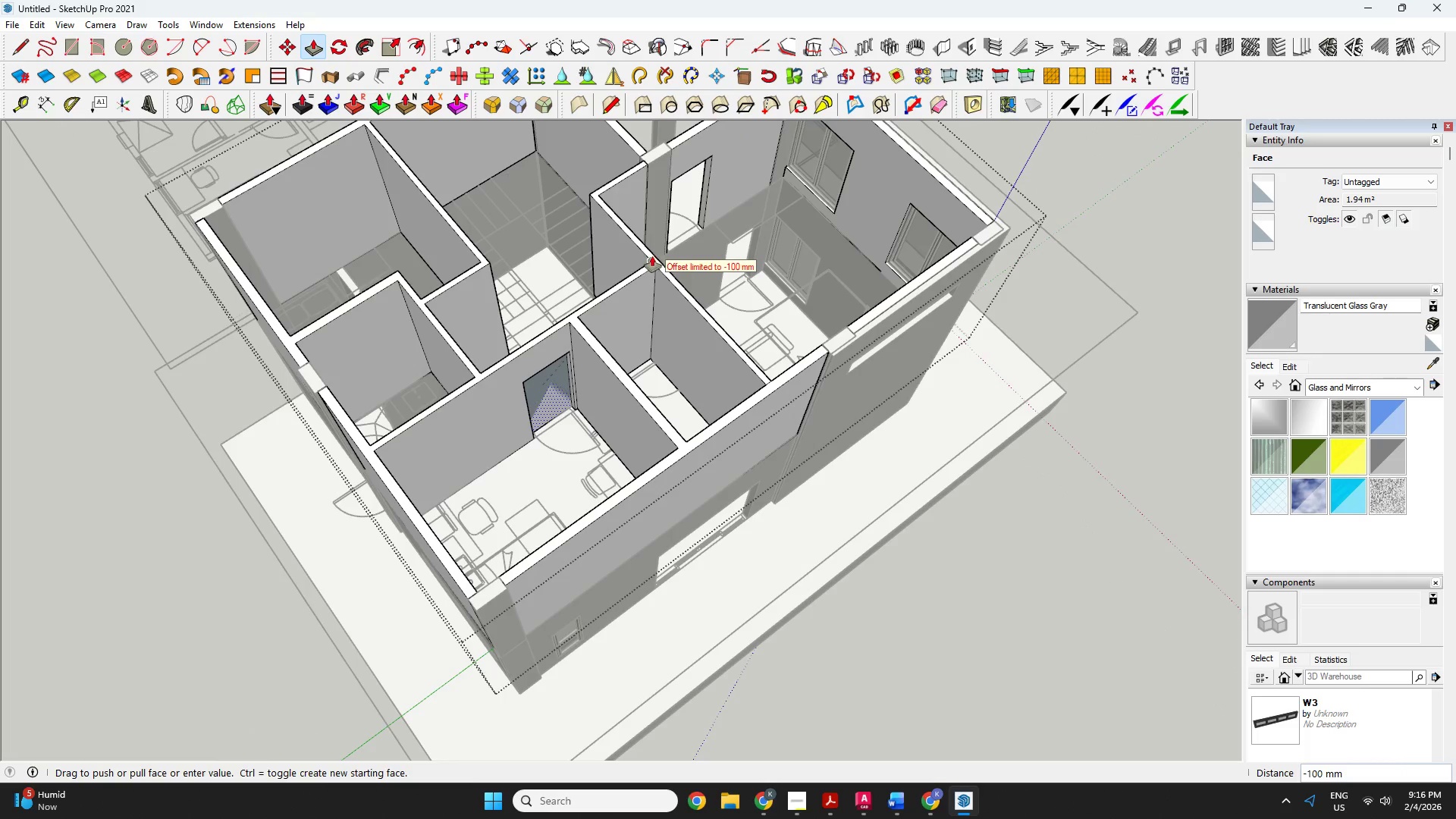 
left_click([647, 261])
 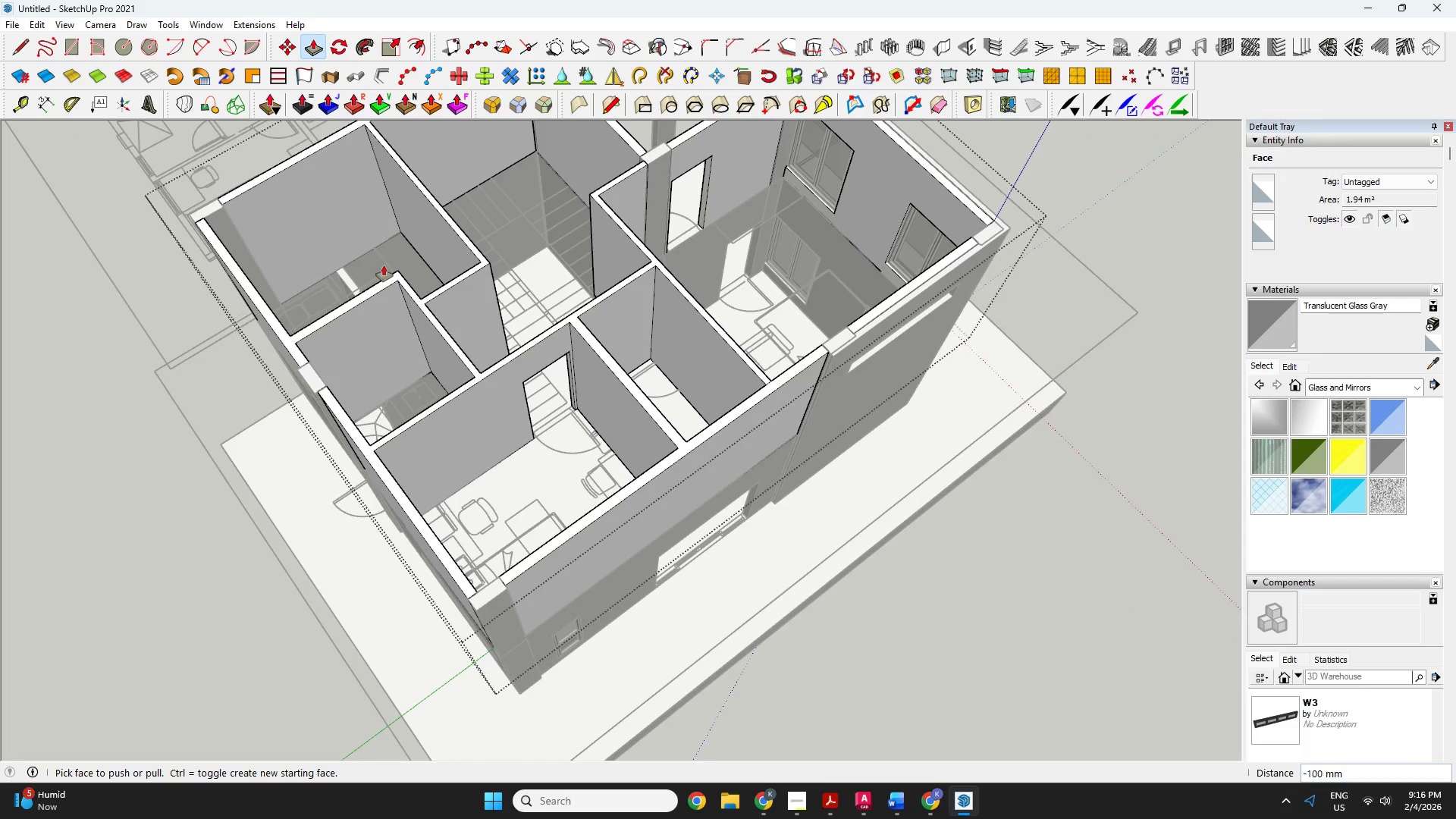 
key(O)
 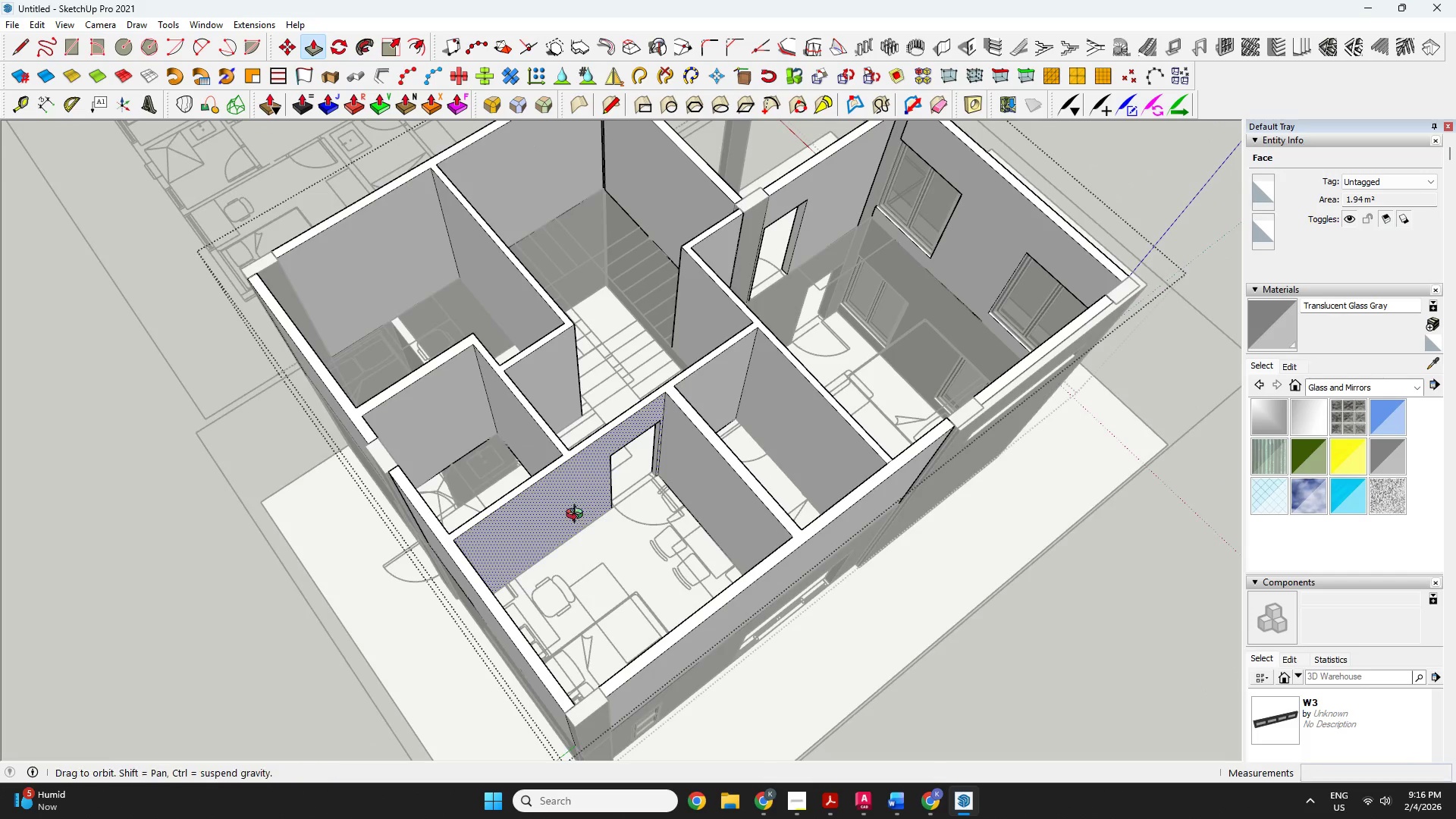 
scroll: coordinate [495, 404], scroll_direction: up, amount: 1.0
 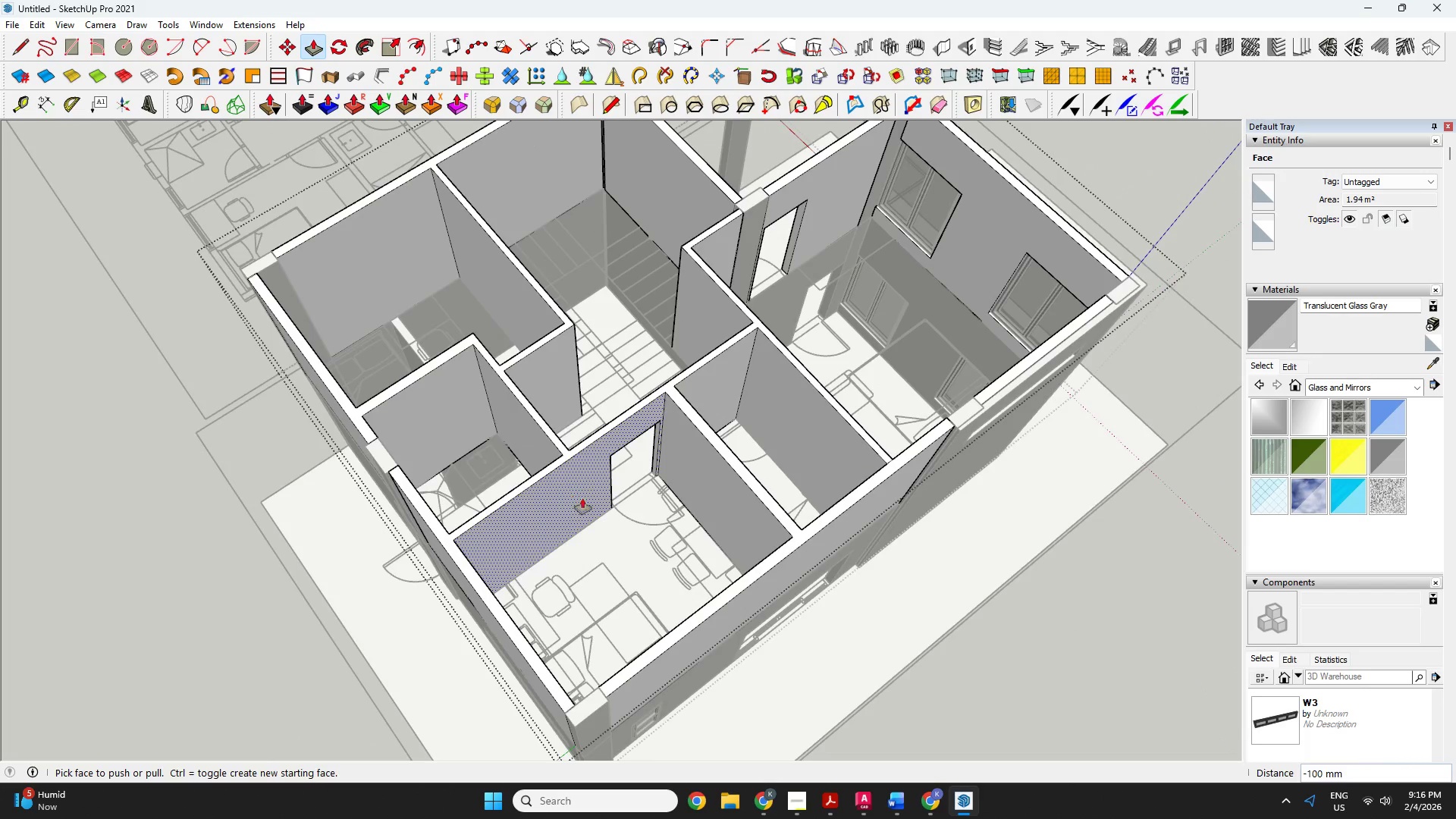 
left_click_drag(start_coordinate=[573, 519], to_coordinate=[1385, 479])
 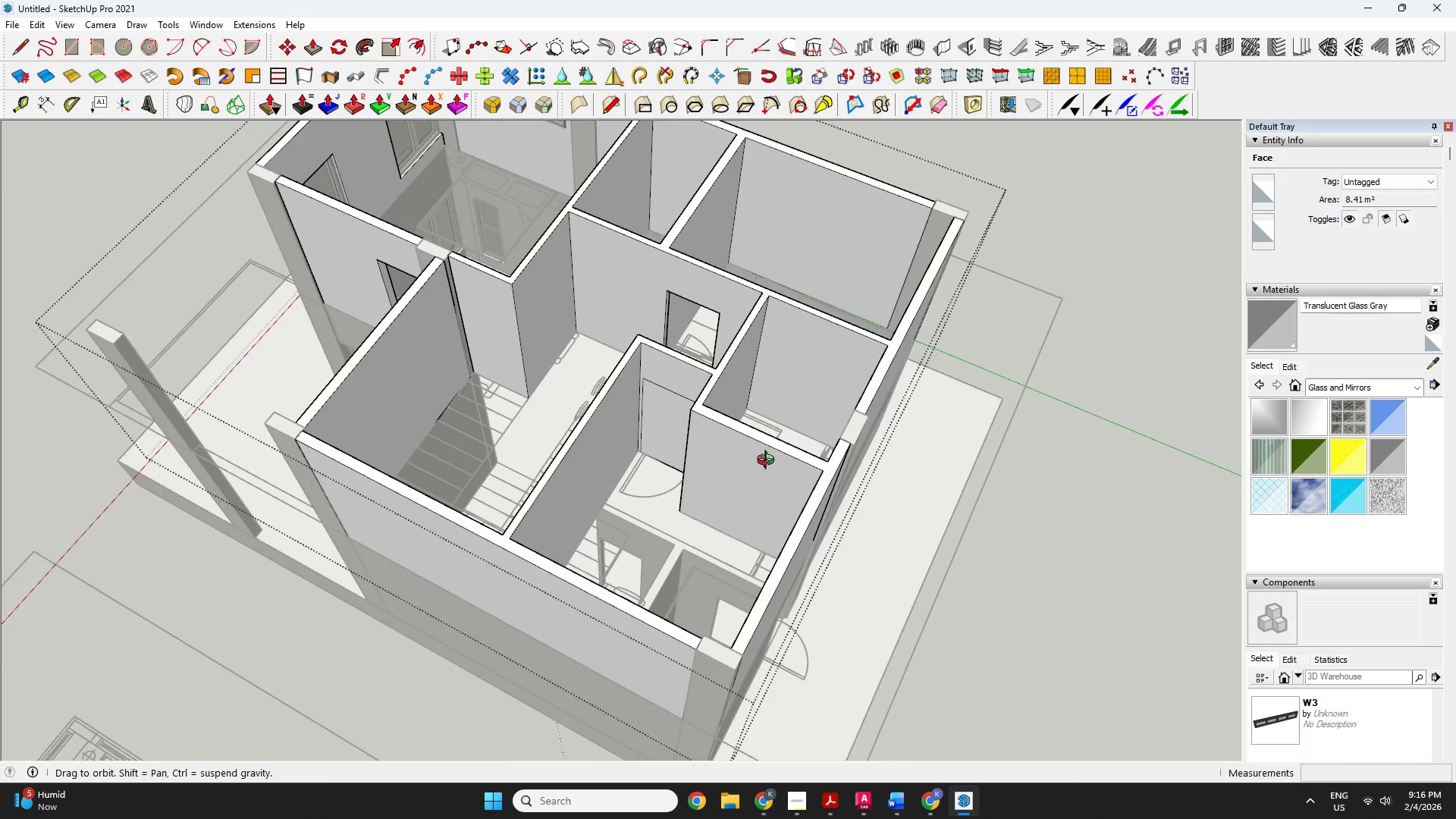 
key(Space)
 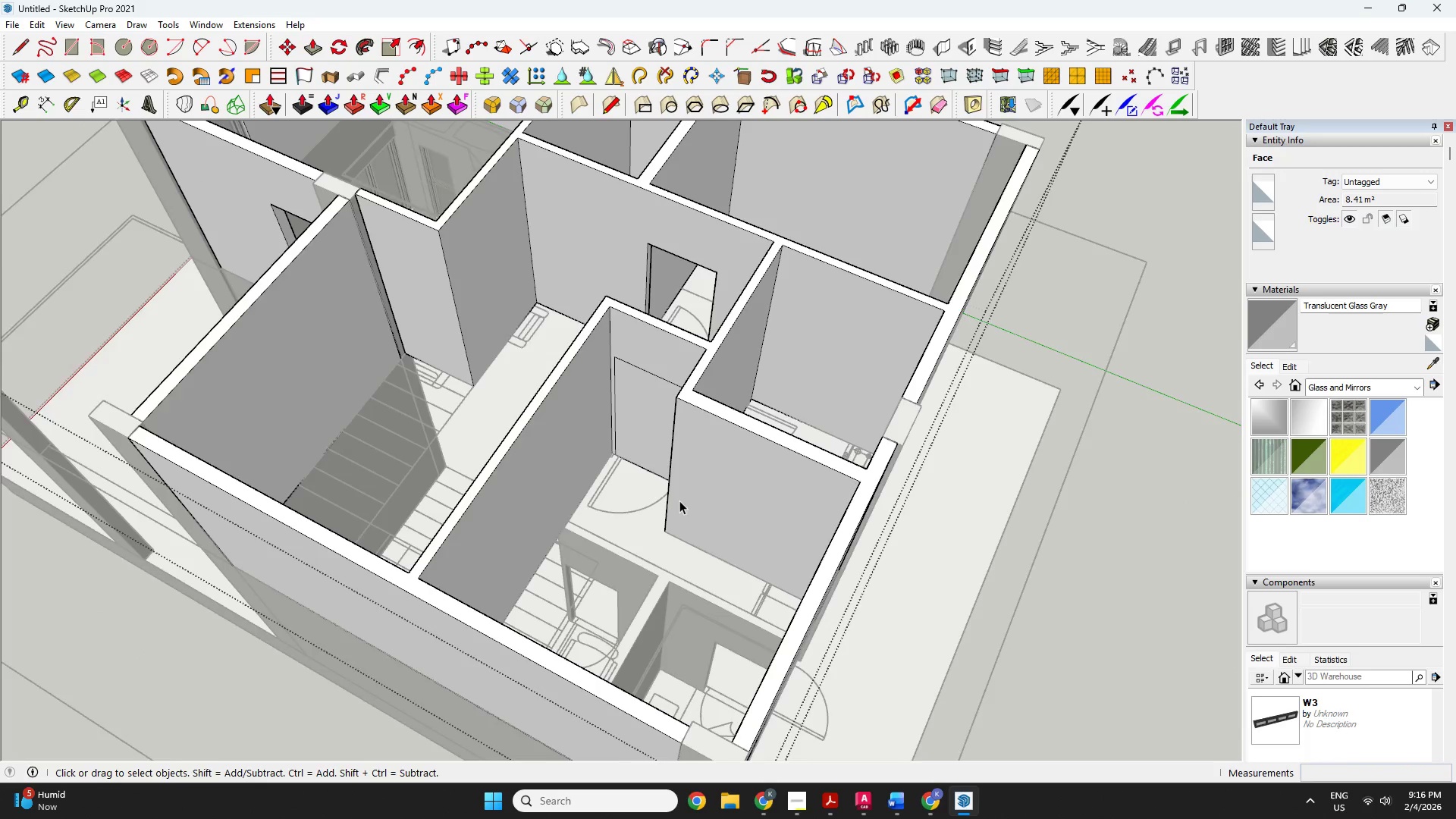 
scroll: coordinate [730, 441], scroll_direction: up, amount: 3.0
 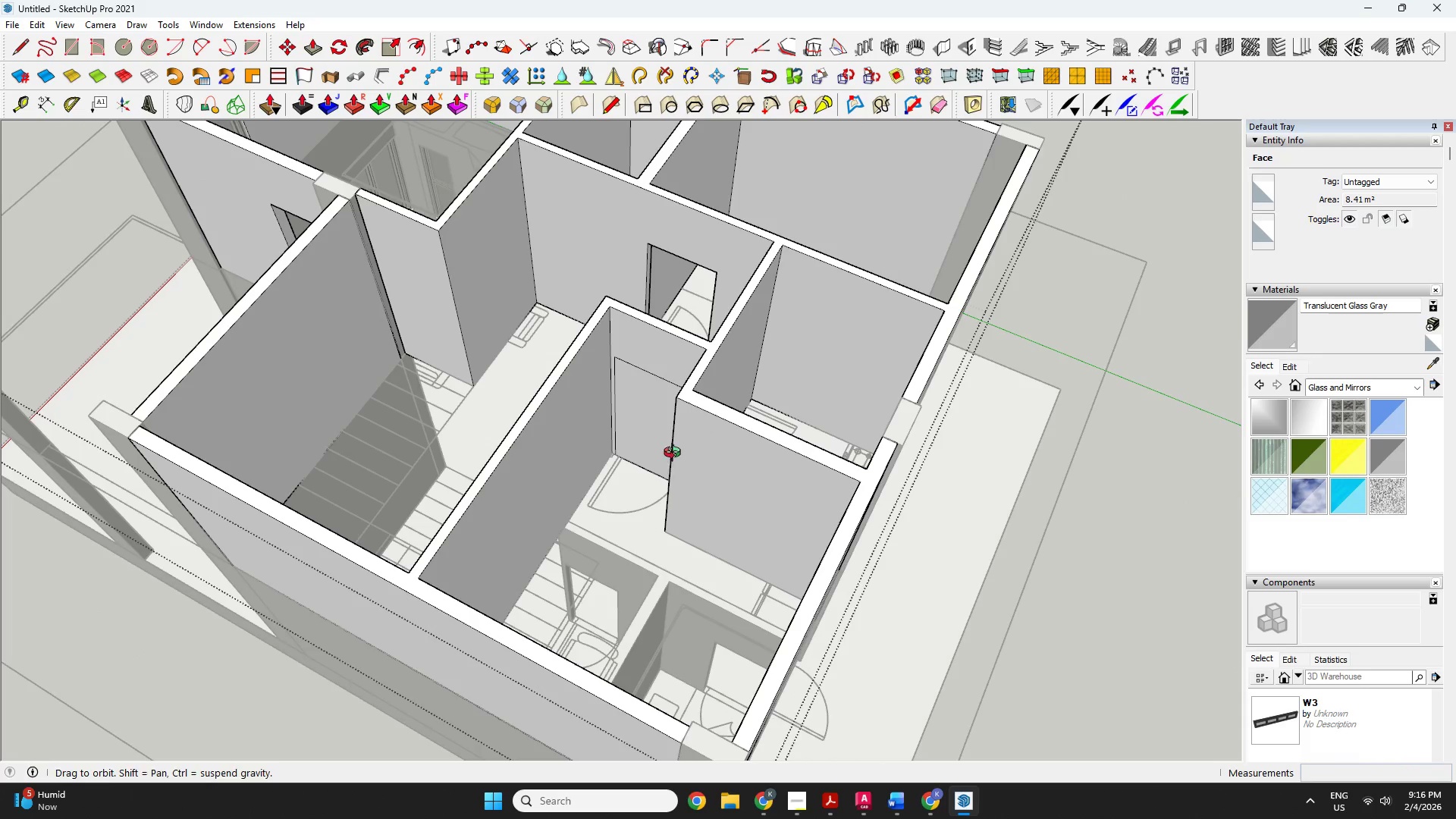 
scroll: coordinate [645, 546], scroll_direction: down, amount: 2.0
 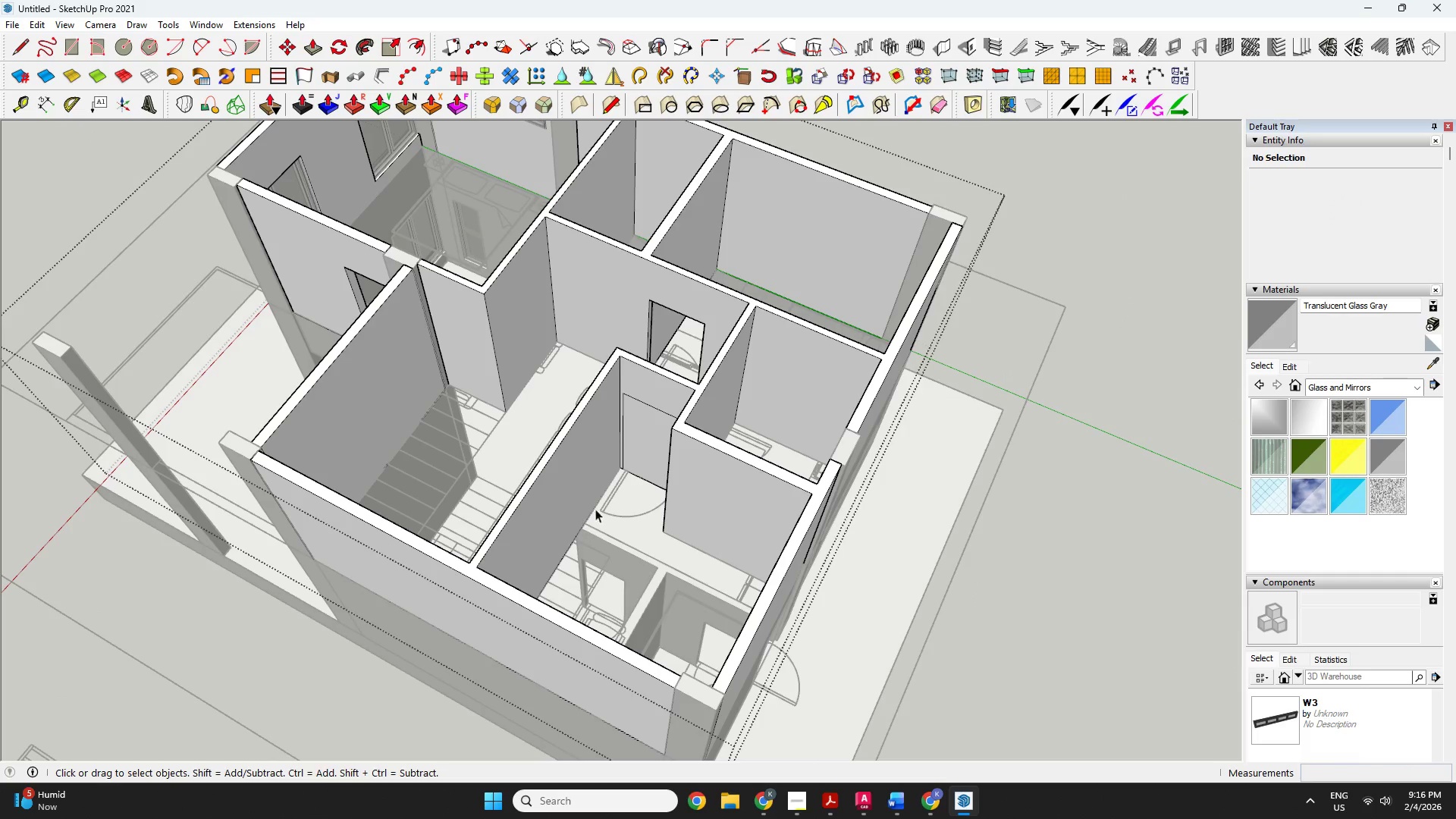 
key(P)
 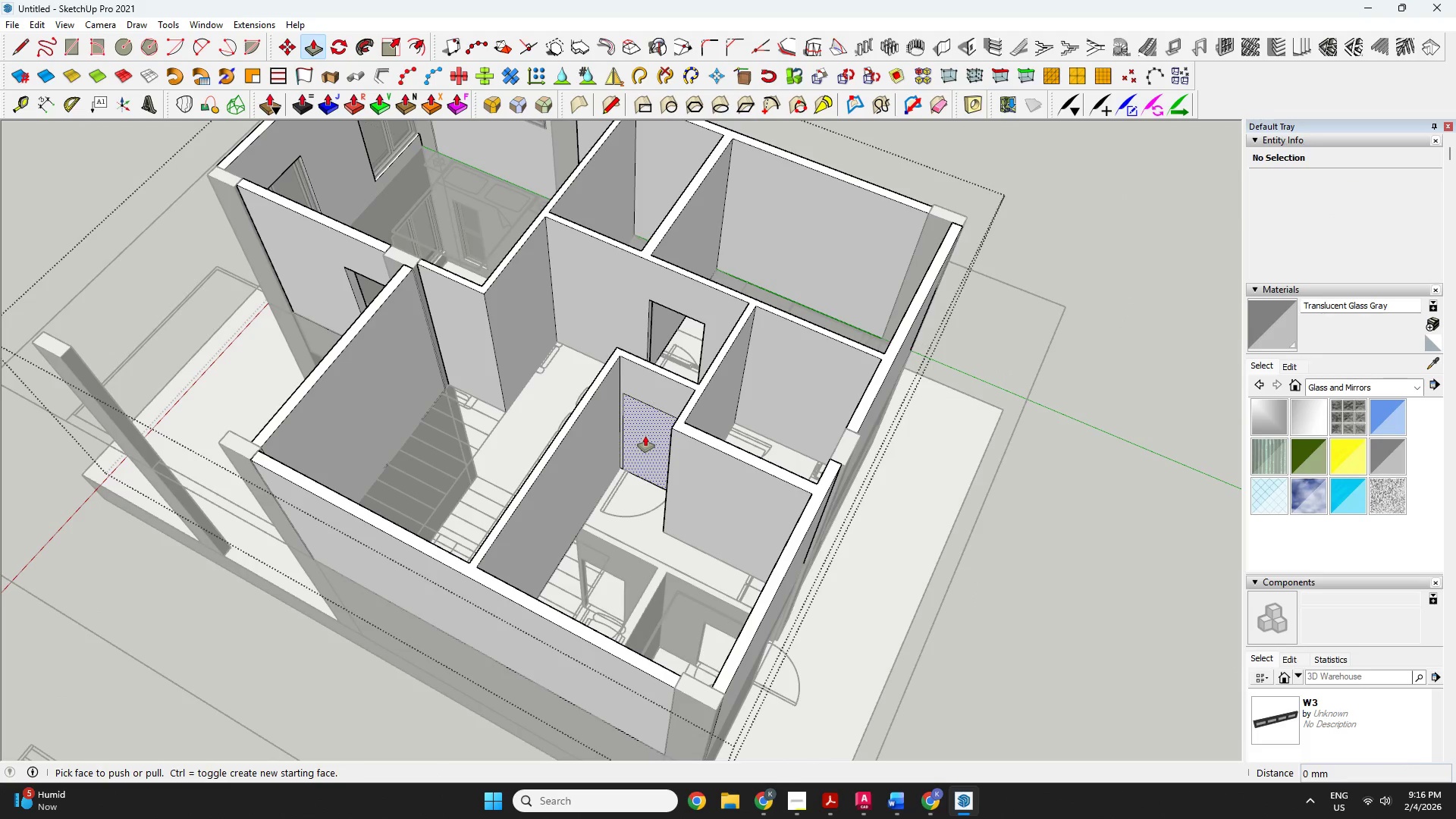 
left_click([645, 436])
 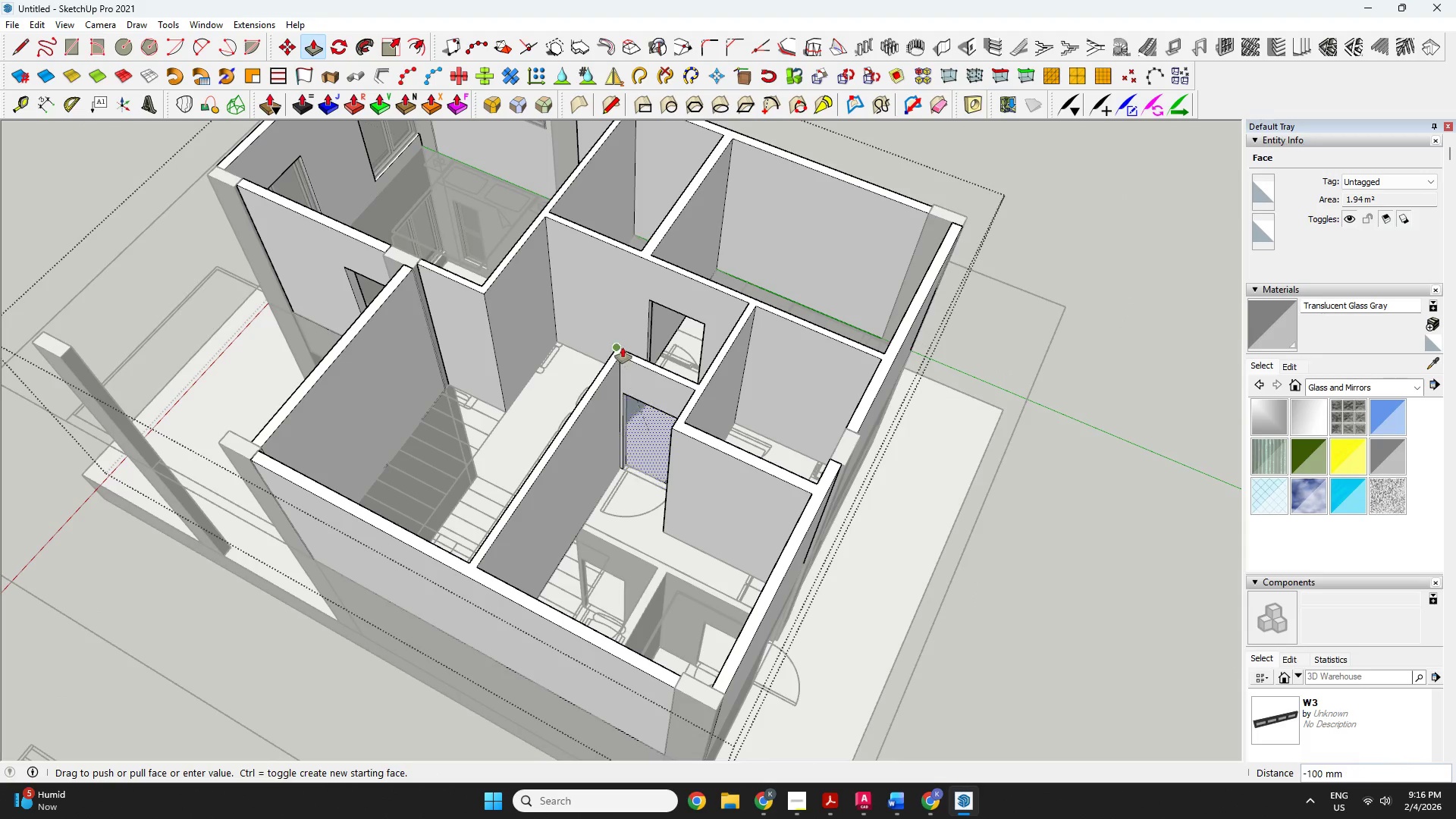 
left_click([623, 346])
 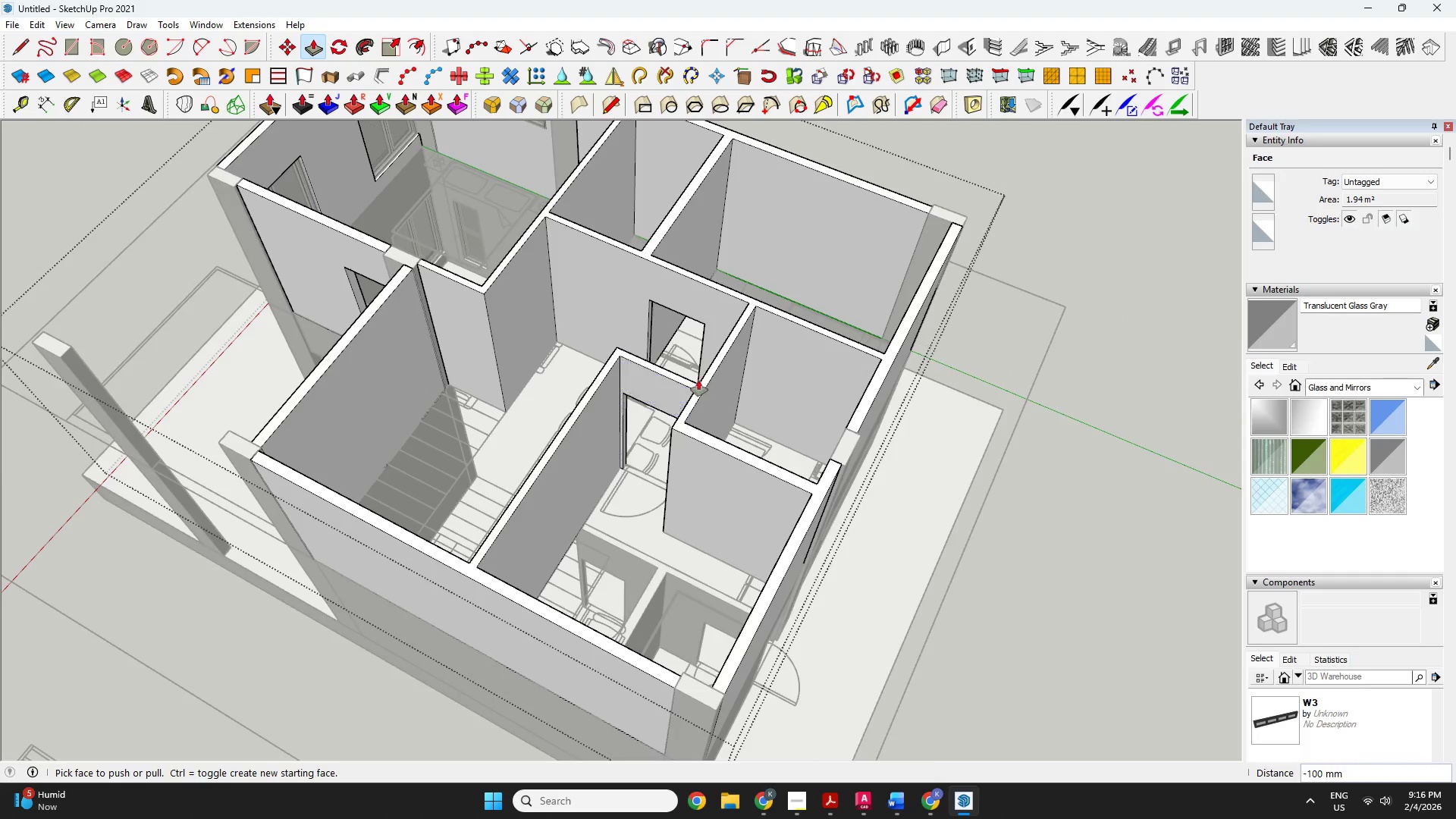 
key(L)
 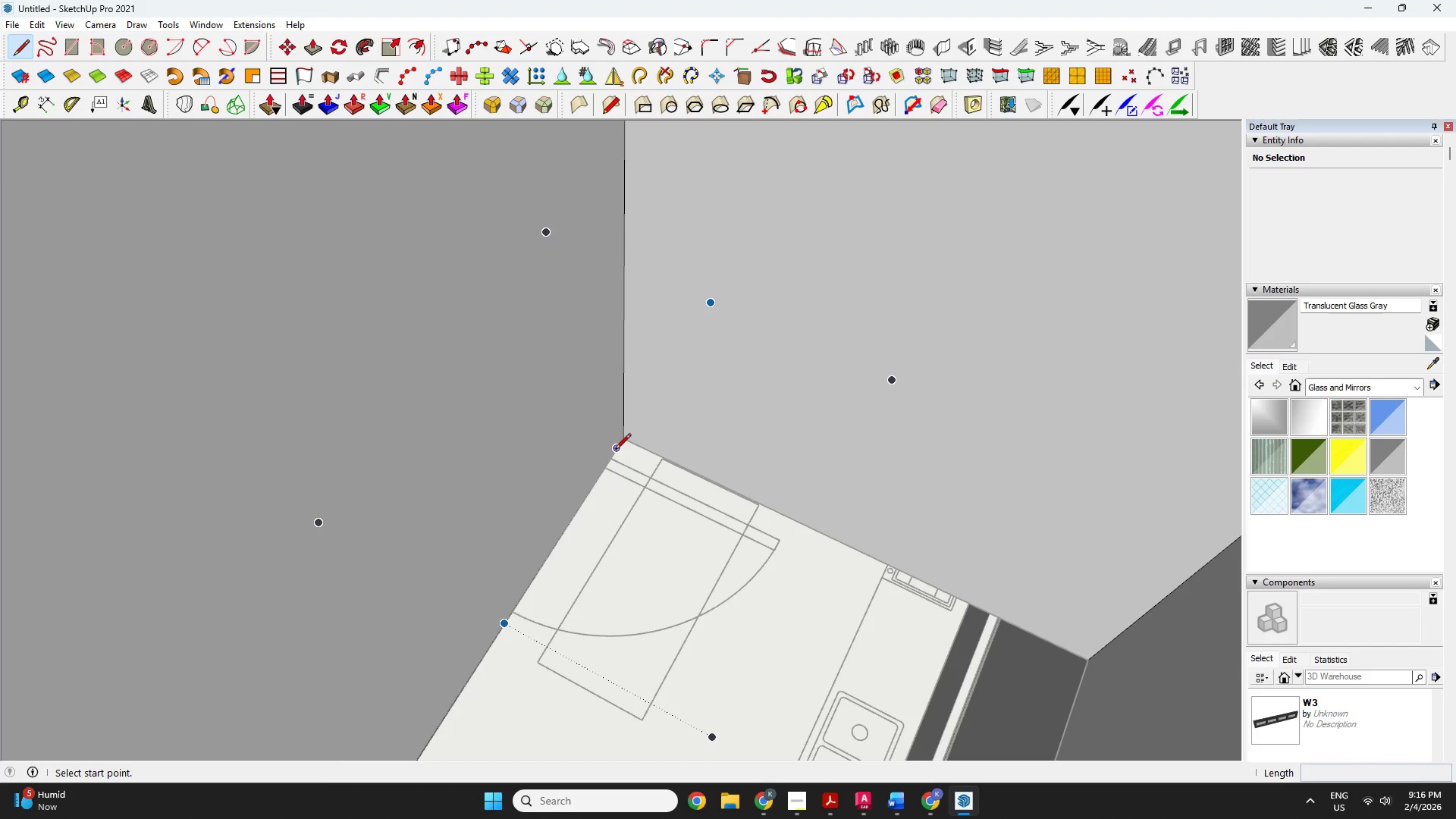 
scroll: coordinate [698, 490], scroll_direction: up, amount: 14.0
 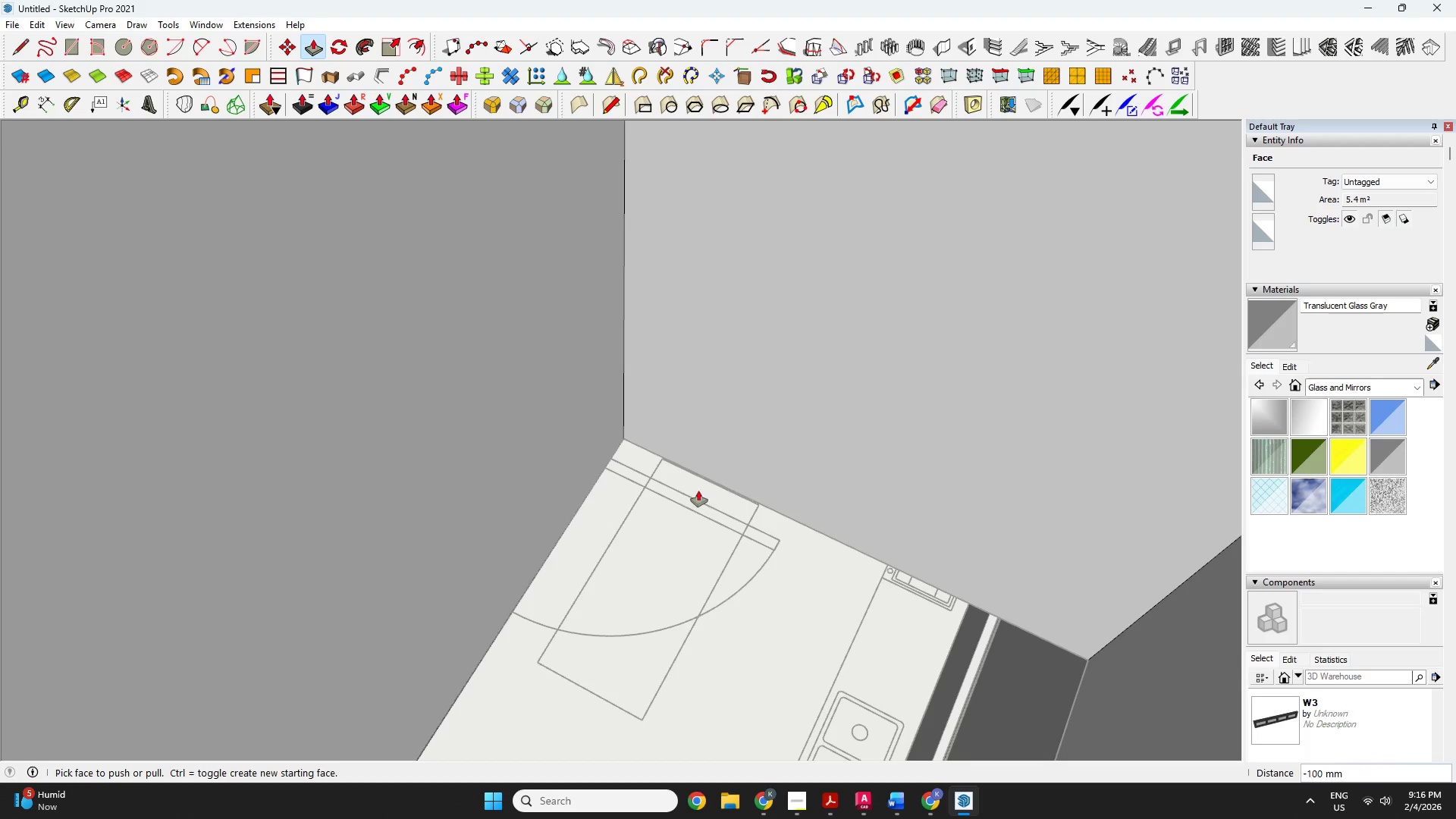 
left_click([615, 450])
 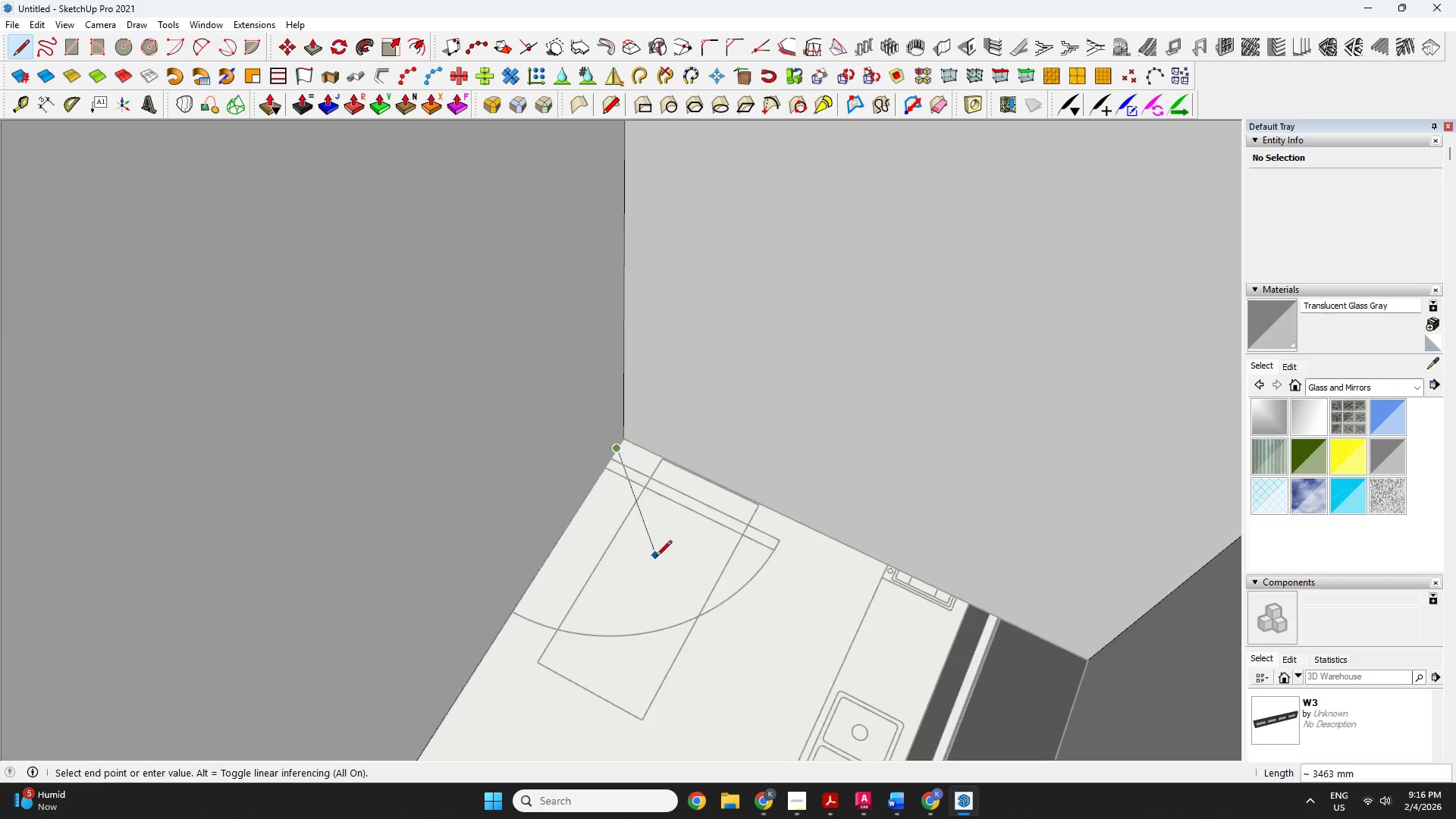 
scroll: coordinate [654, 560], scroll_direction: down, amount: 7.0
 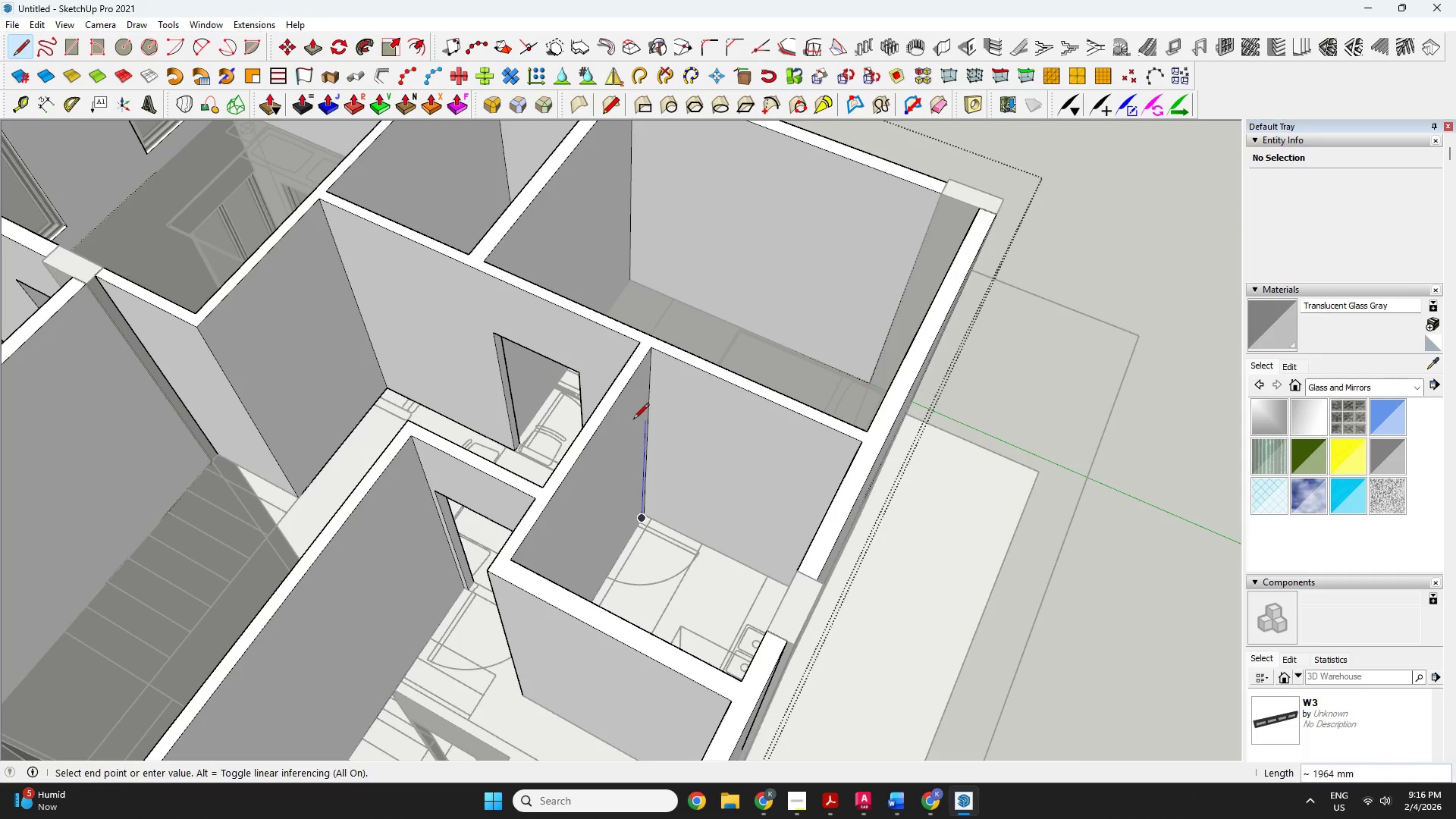 
key(ArrowUp)
 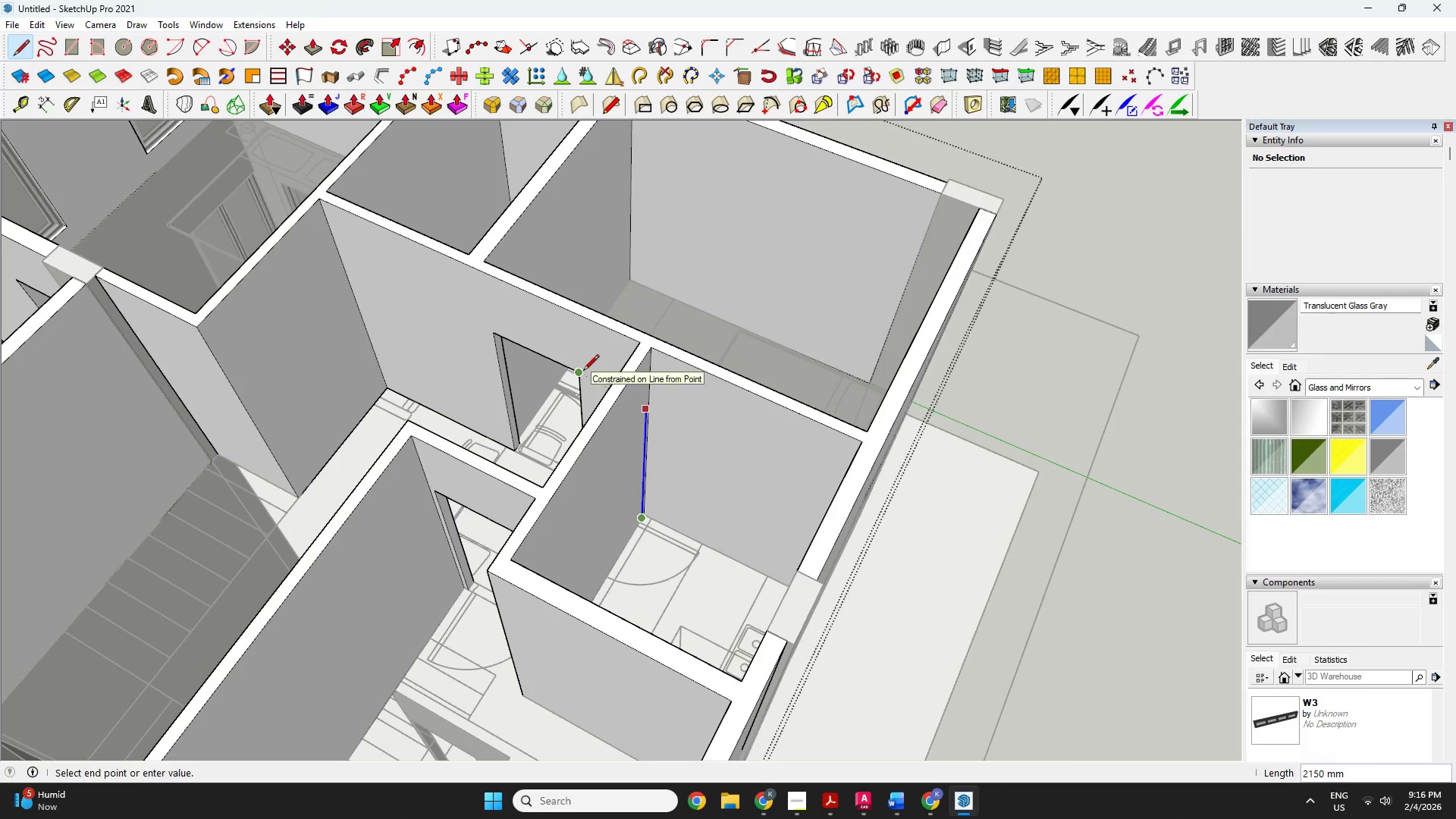 
left_click([583, 372])
 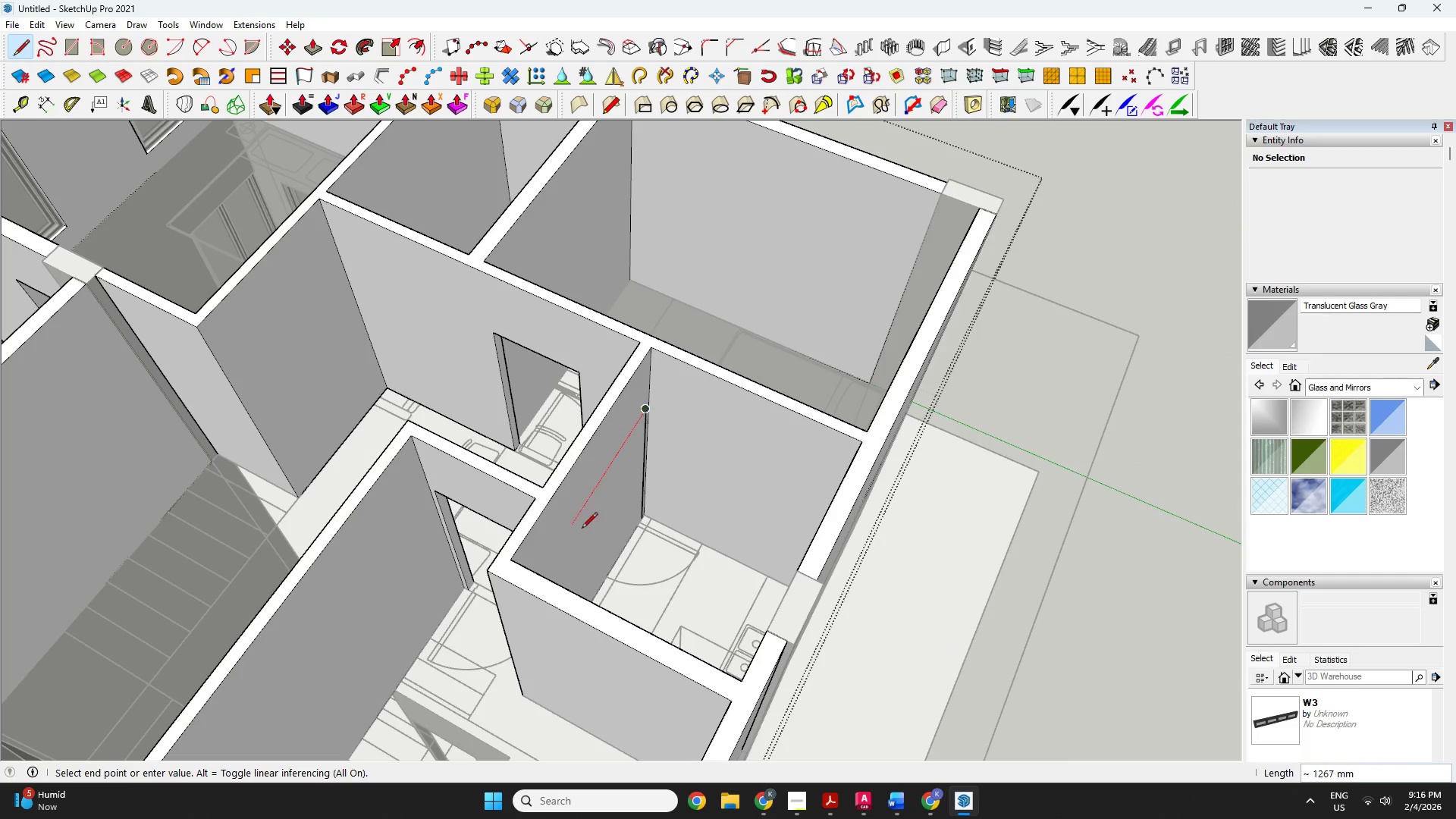 
key(ArrowRight)
 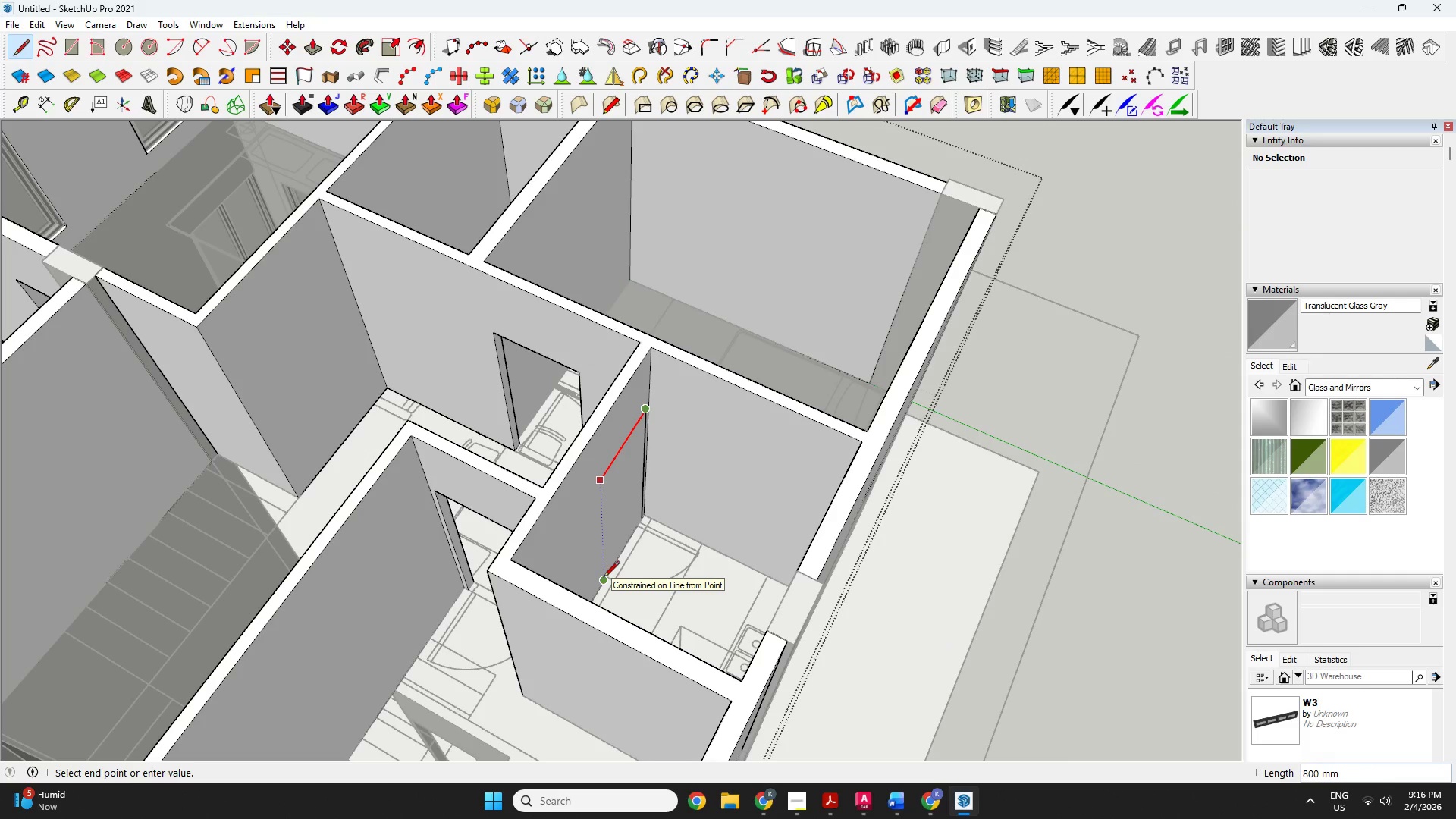 
left_click([604, 578])
 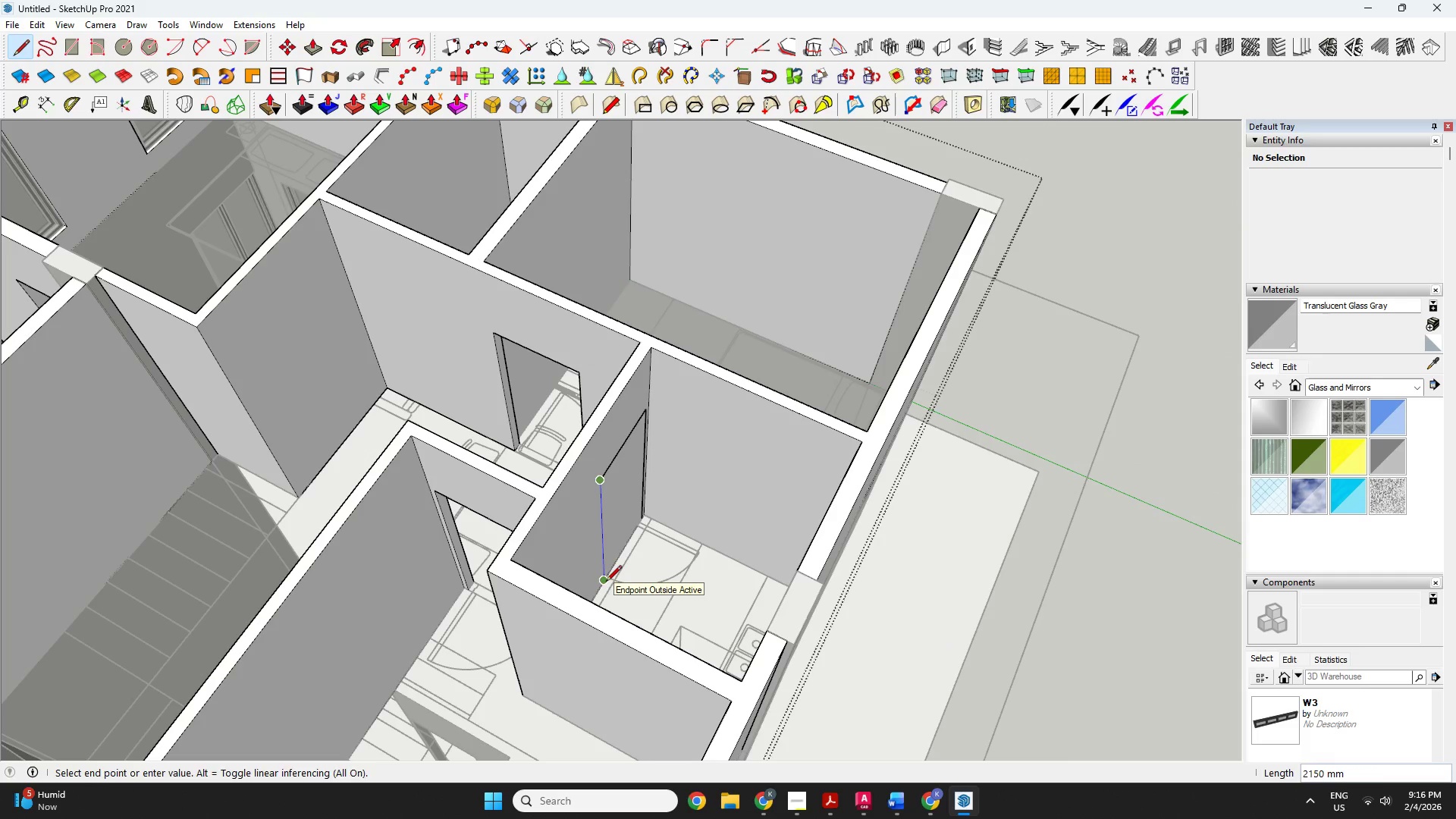 
left_click([606, 582])
 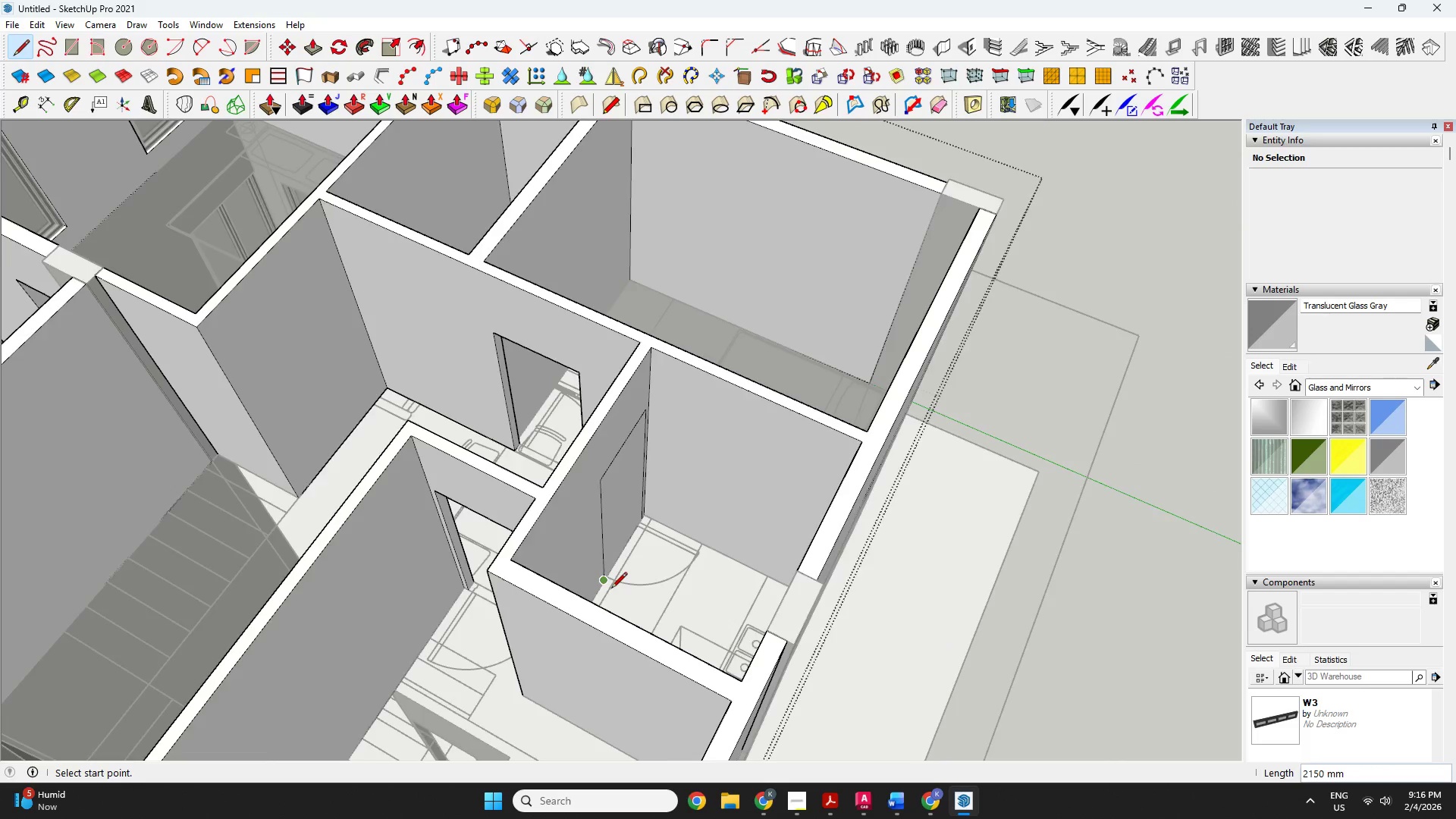 
key(P)
 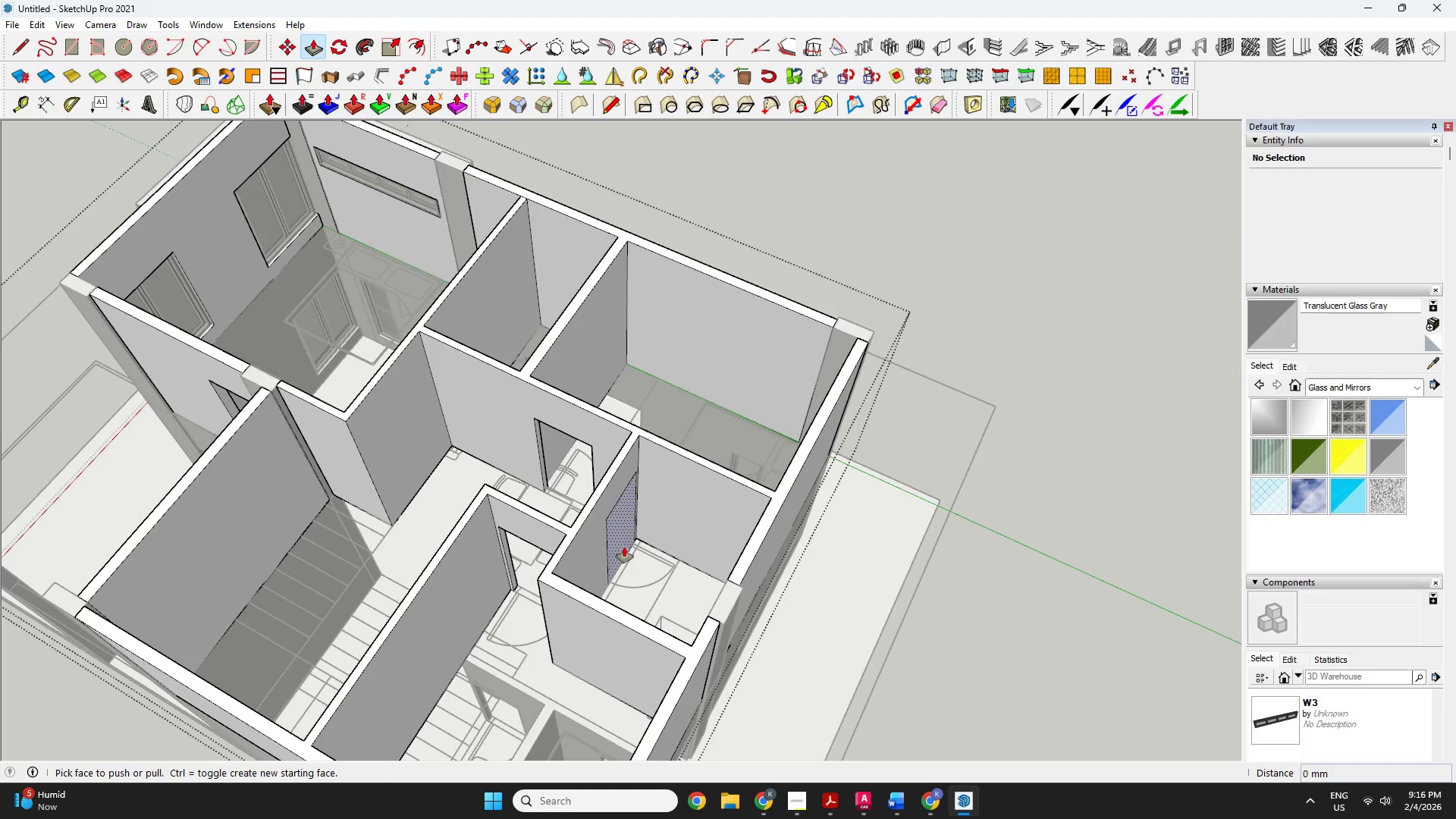 
scroll: coordinate [621, 597], scroll_direction: down, amount: 3.0
 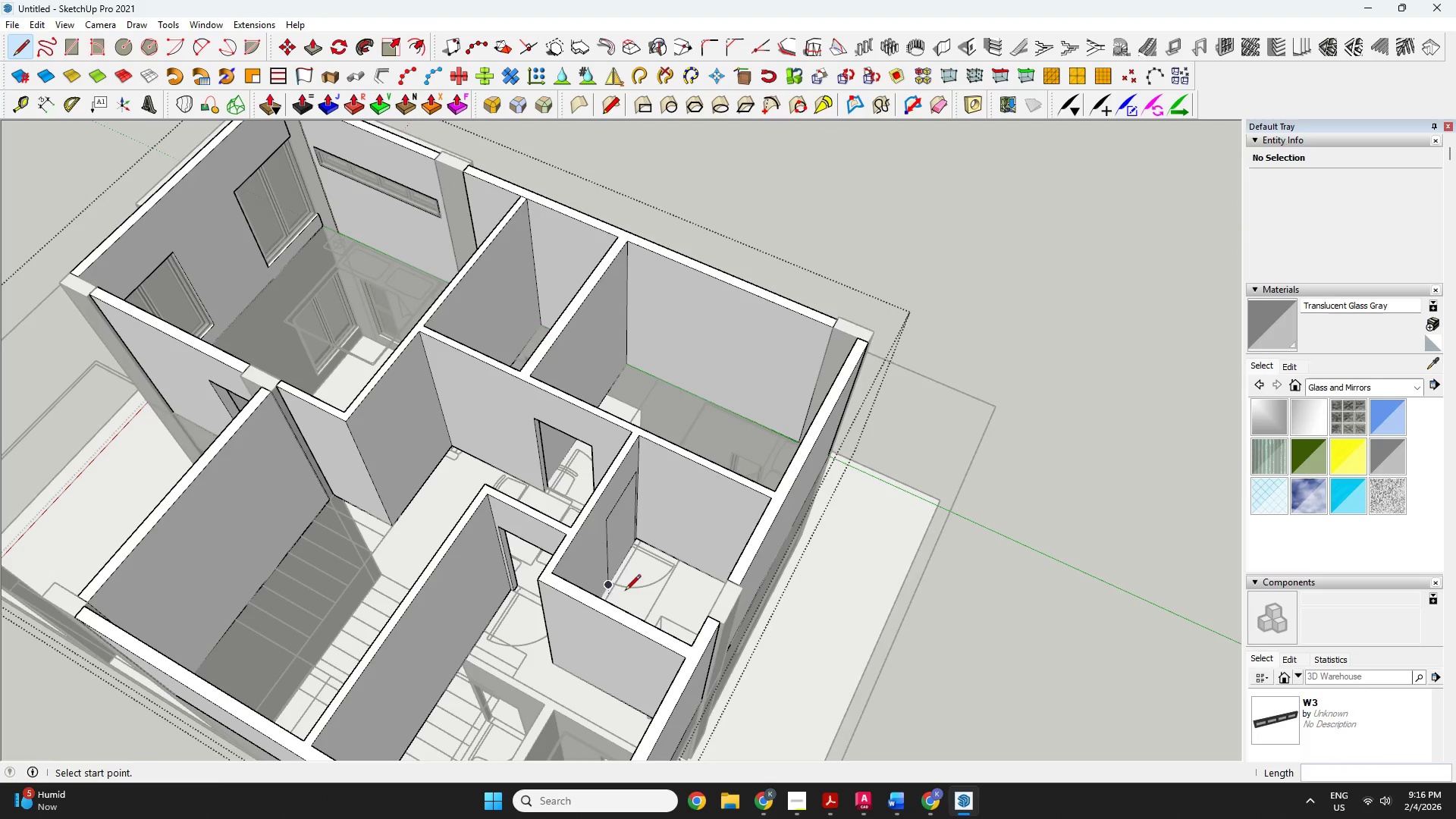 
left_click([623, 544])
 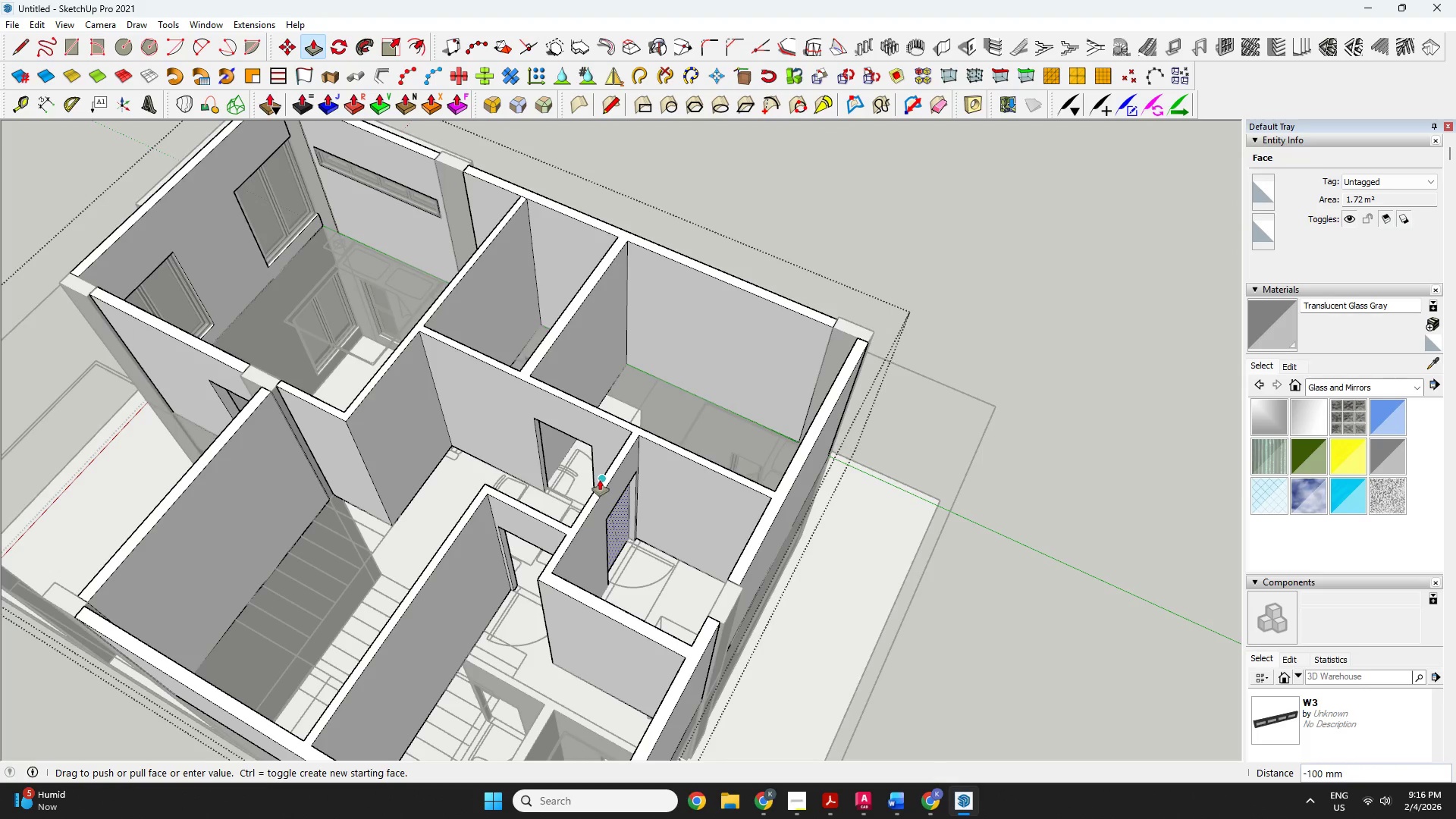 
left_click([600, 480])
 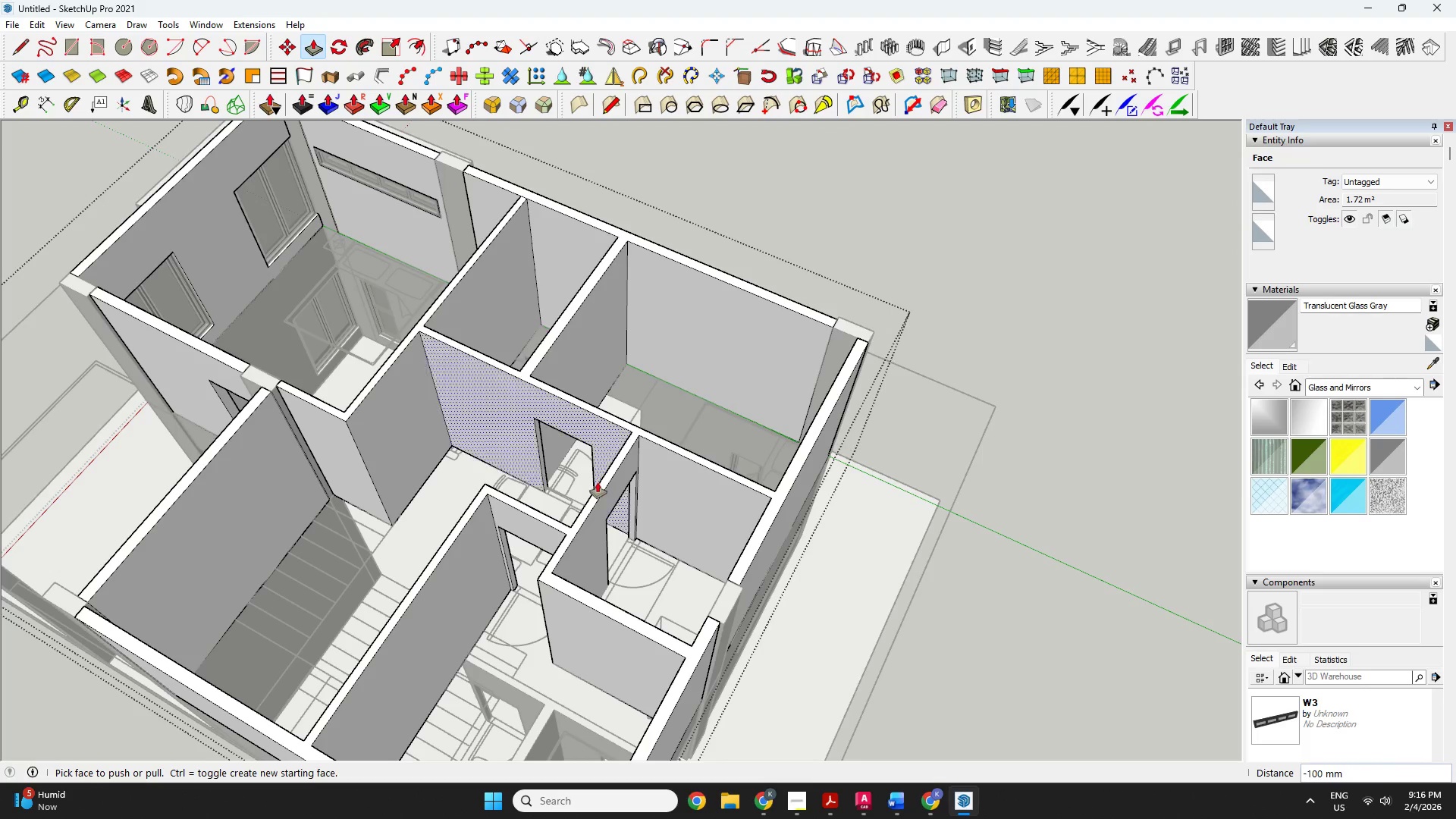 
key(Space)
 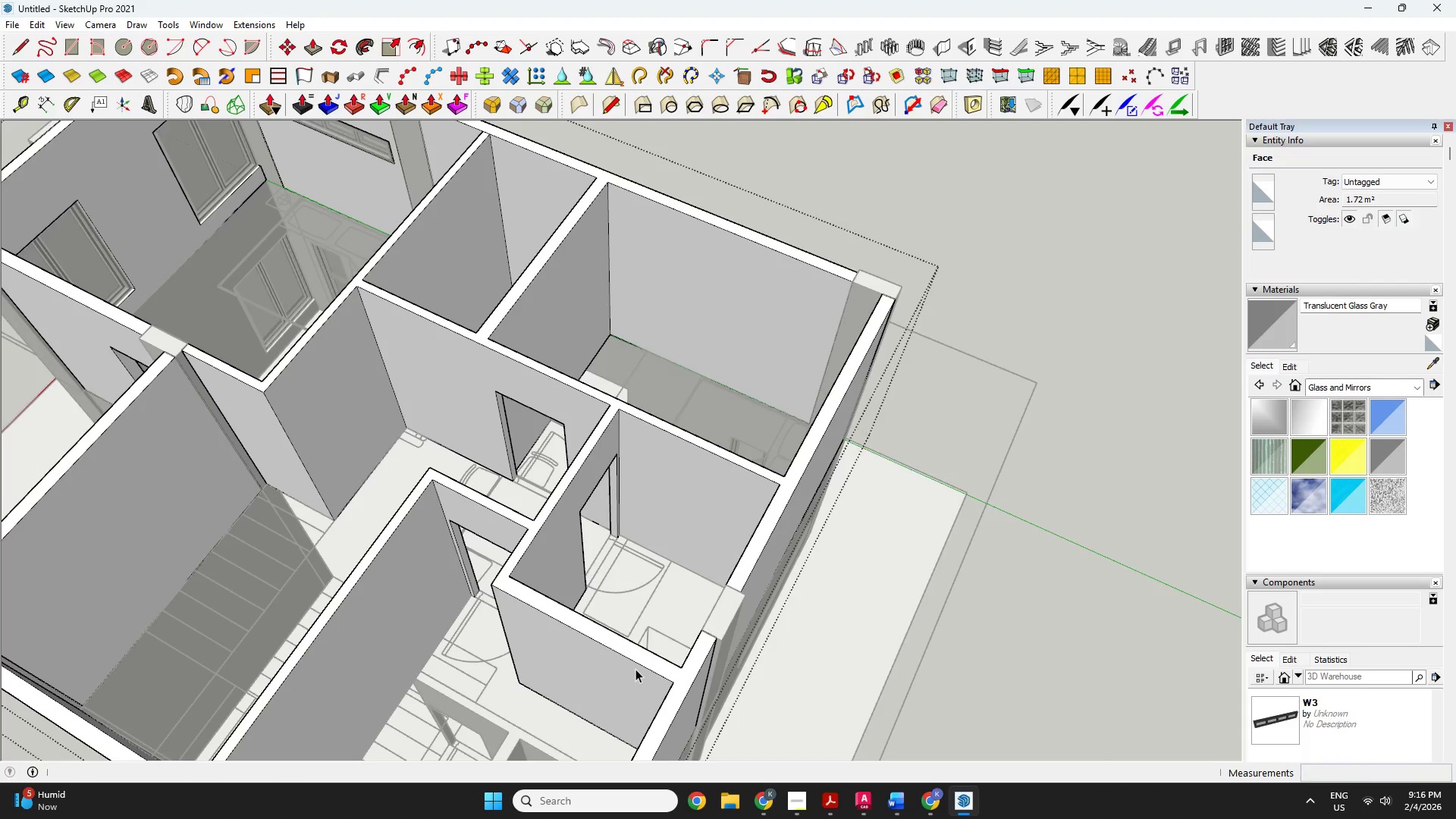 
scroll: coordinate [626, 519], scroll_direction: up, amount: 1.0
 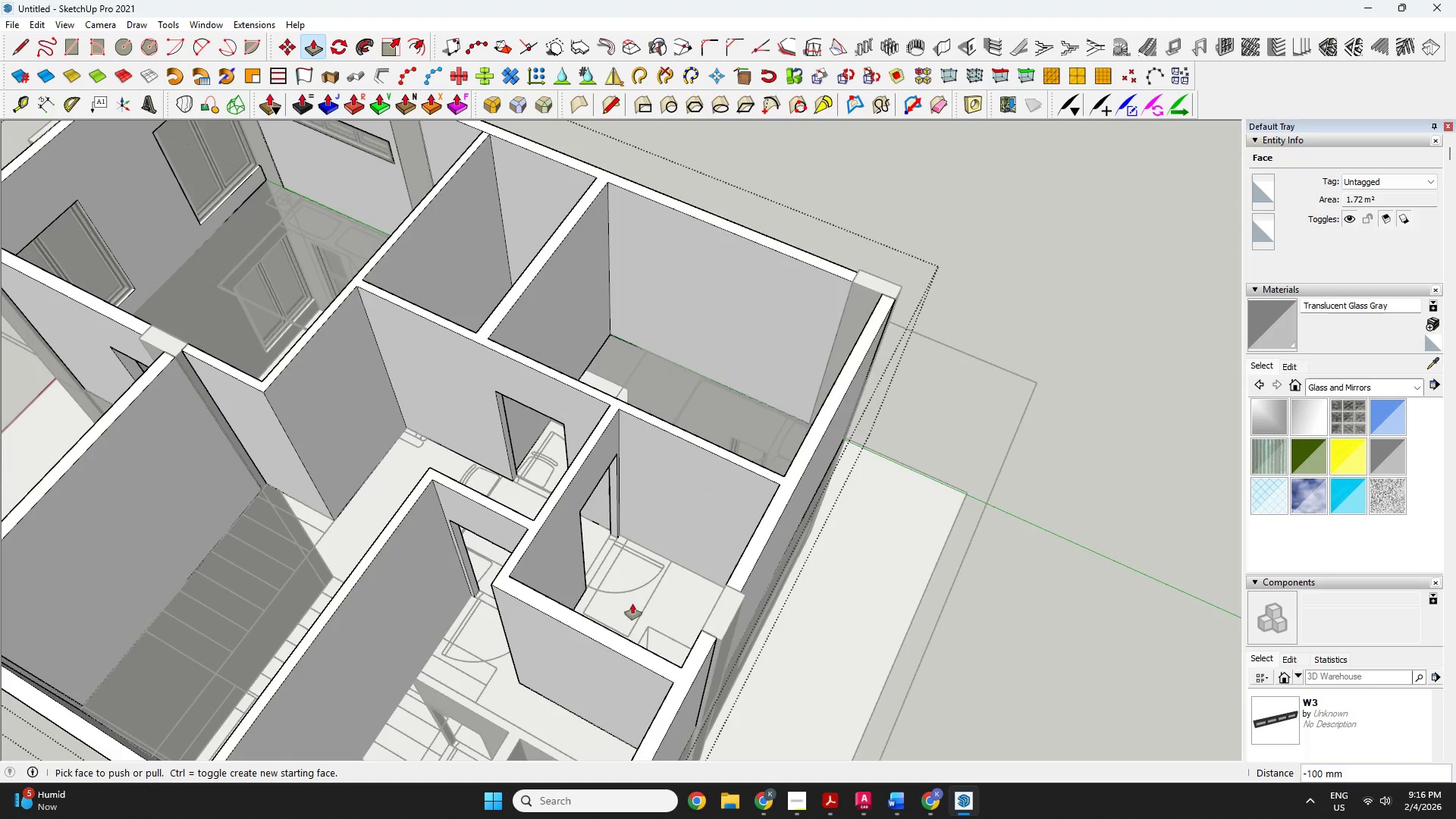 
key(Escape)
 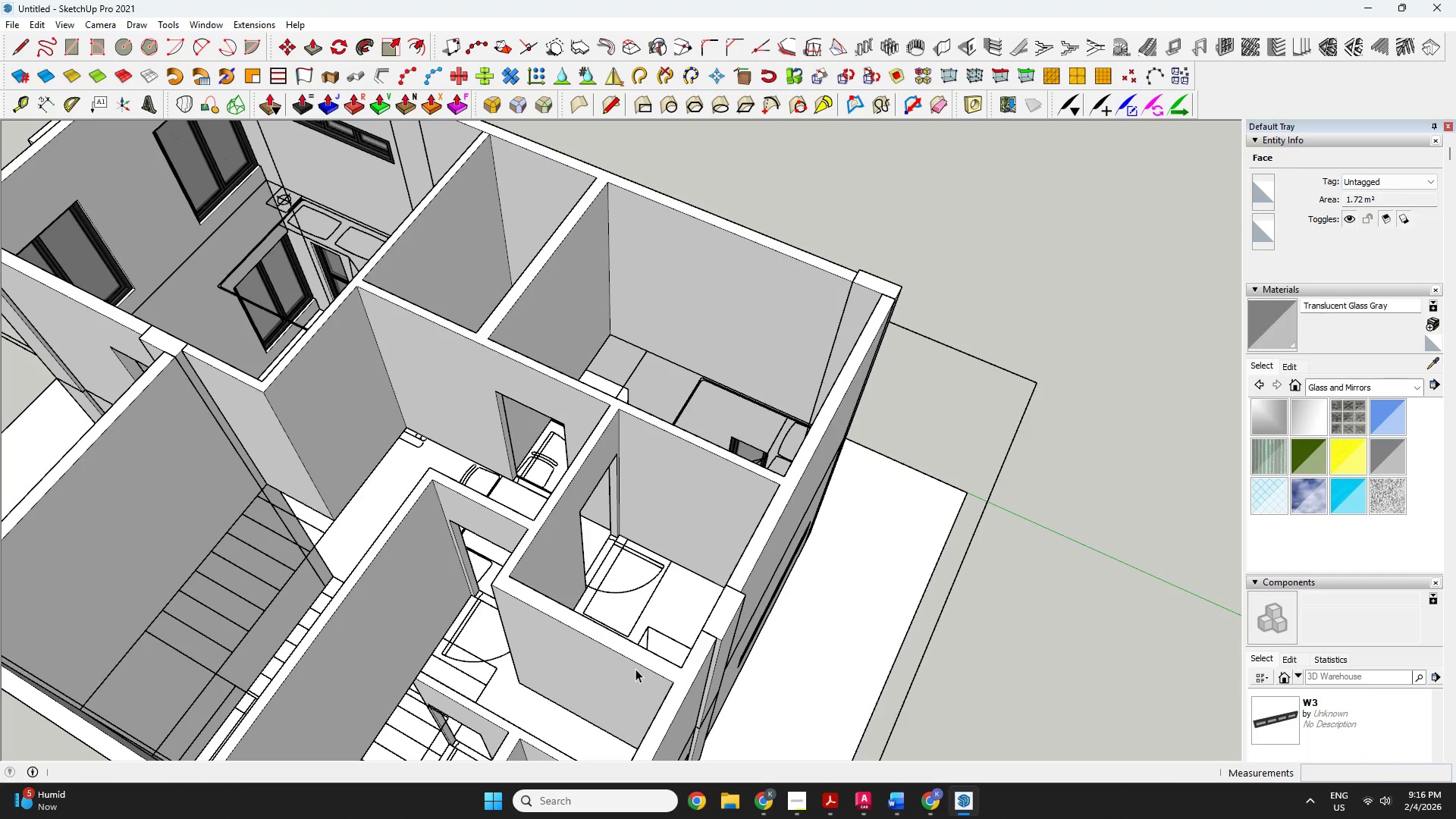 
key(O)
 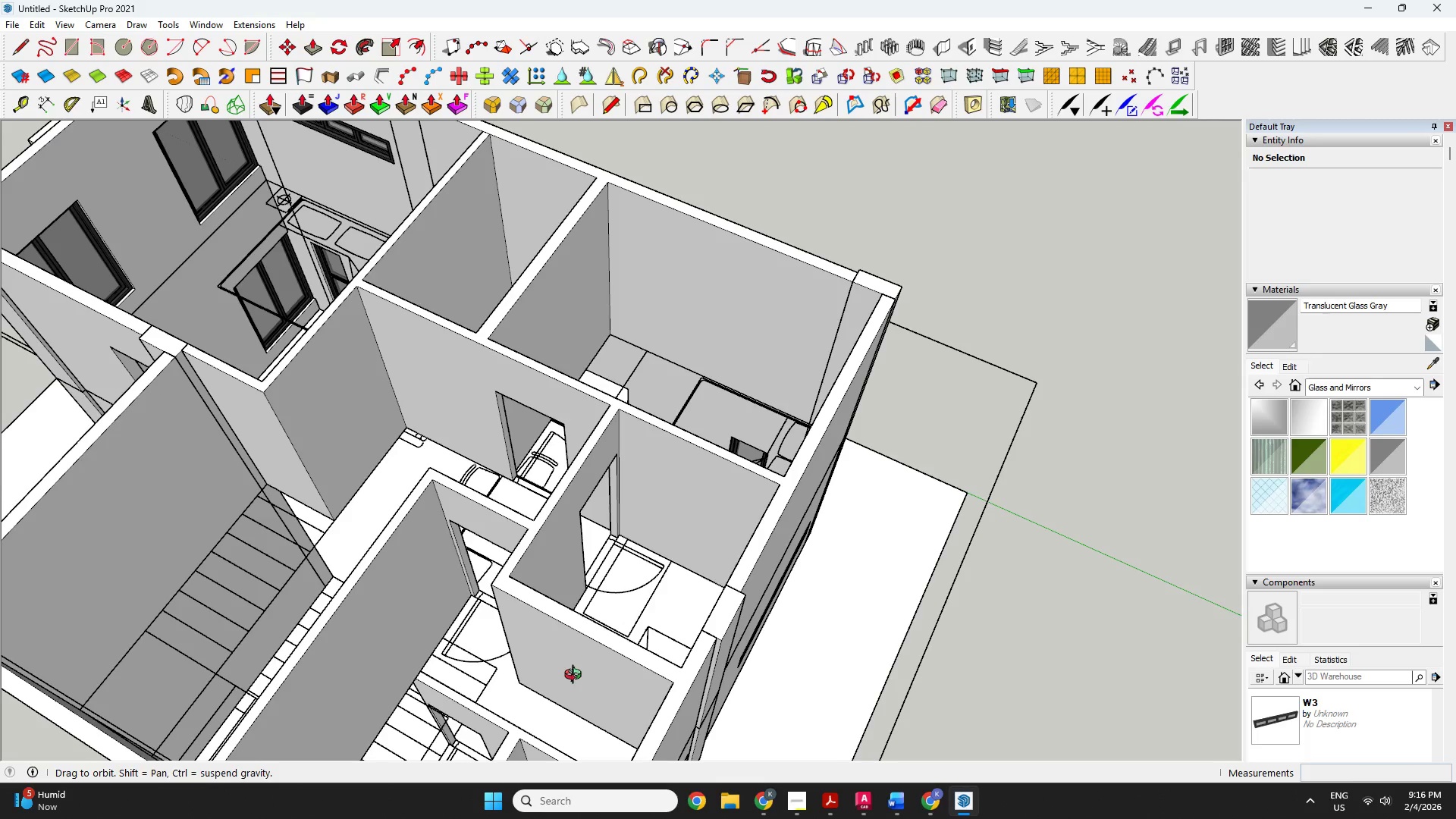 
left_click_drag(start_coordinate=[576, 676], to_coordinate=[1221, 610])
 